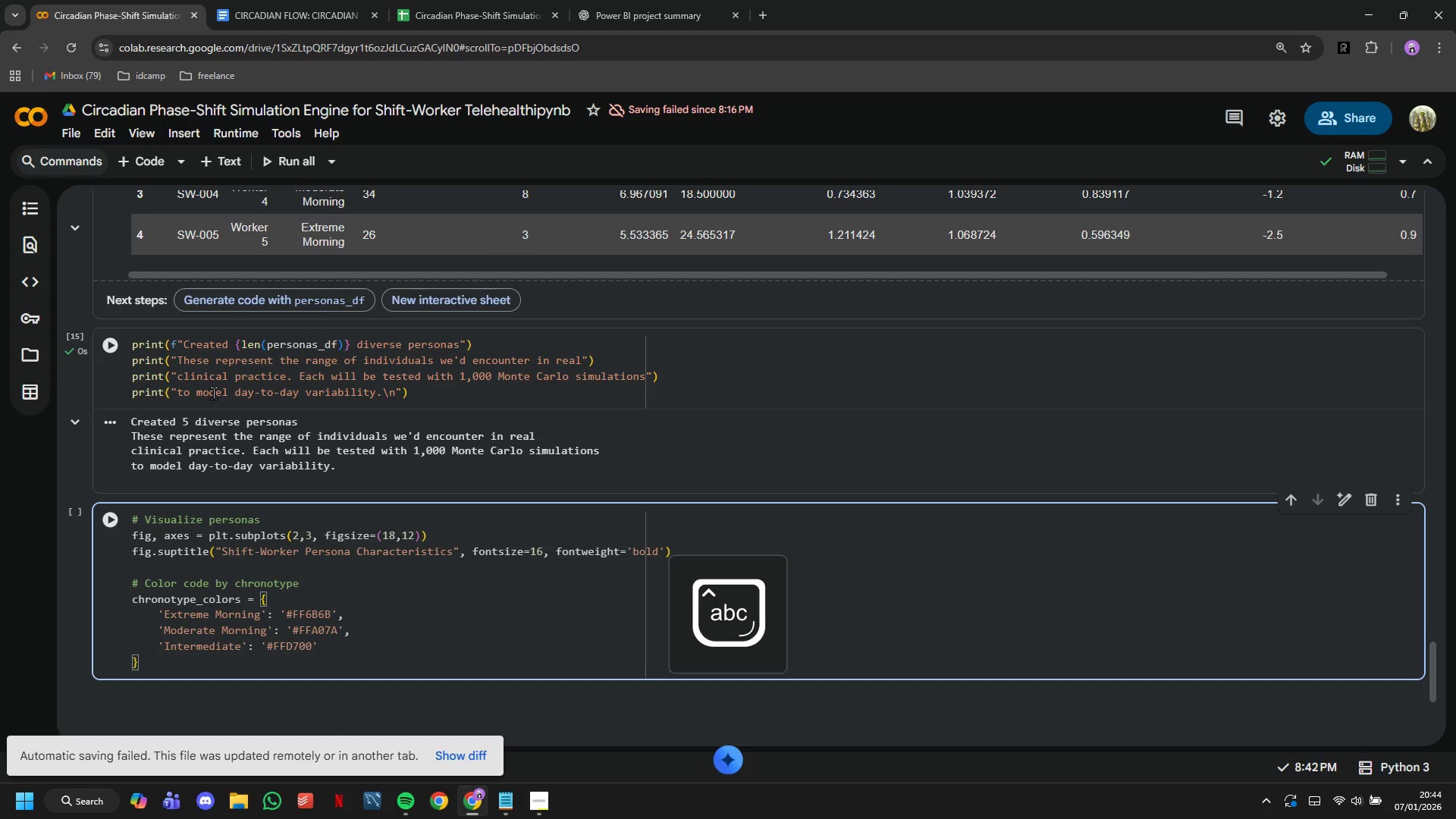 
key(Comma)
 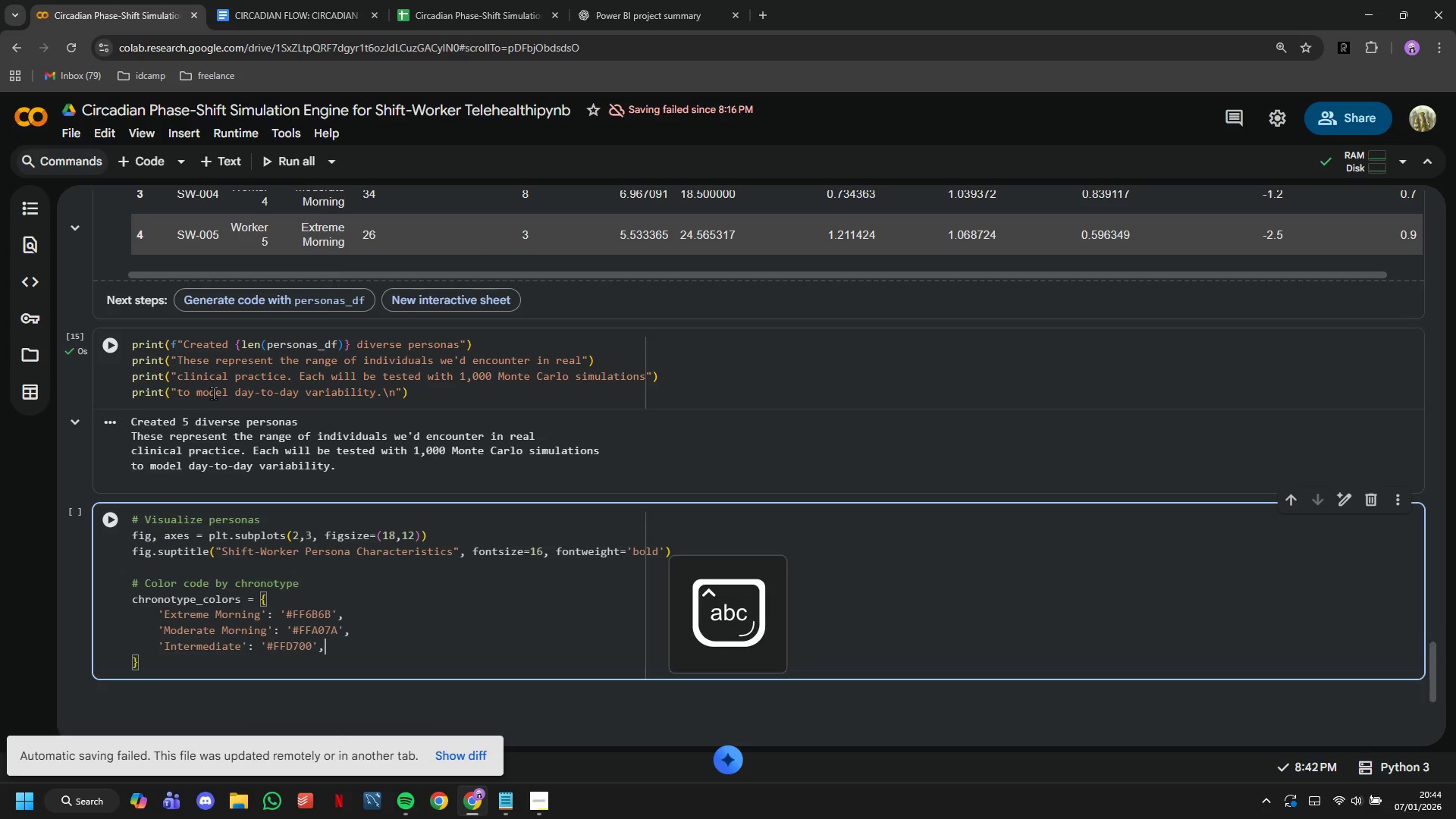 
key(Enter)
 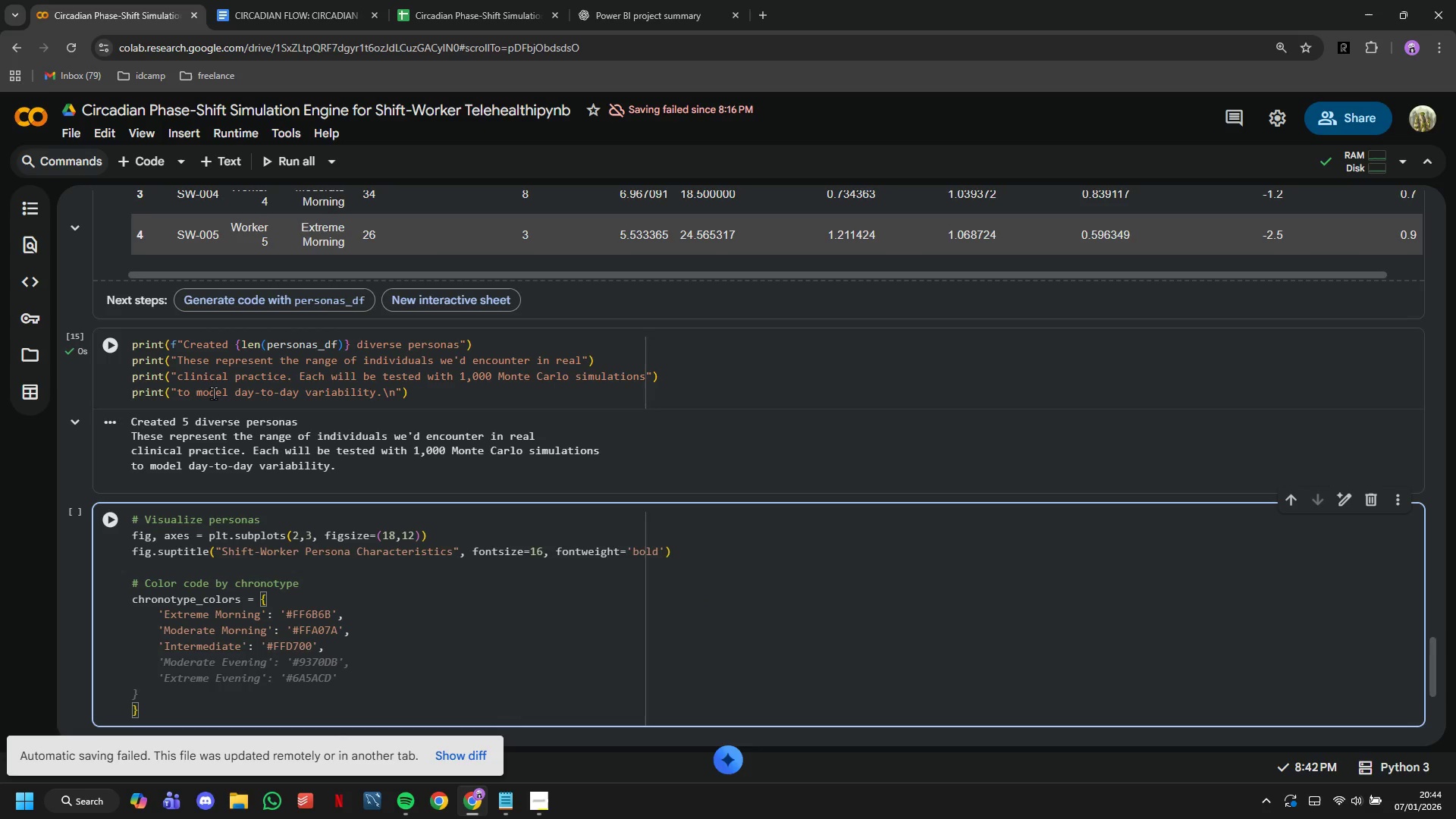 
type('Moderate Evening)
 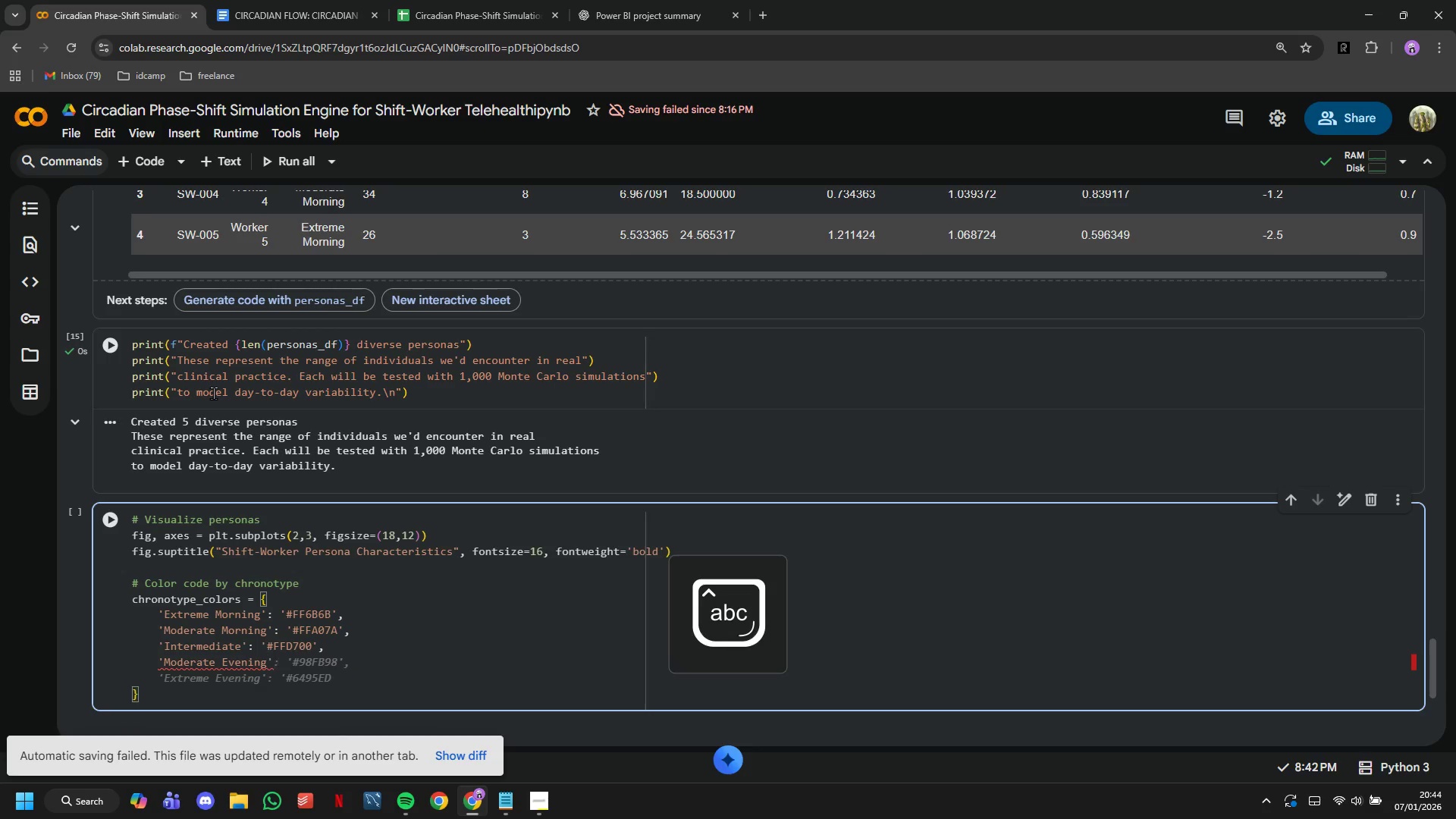 
key(ArrowRight)
 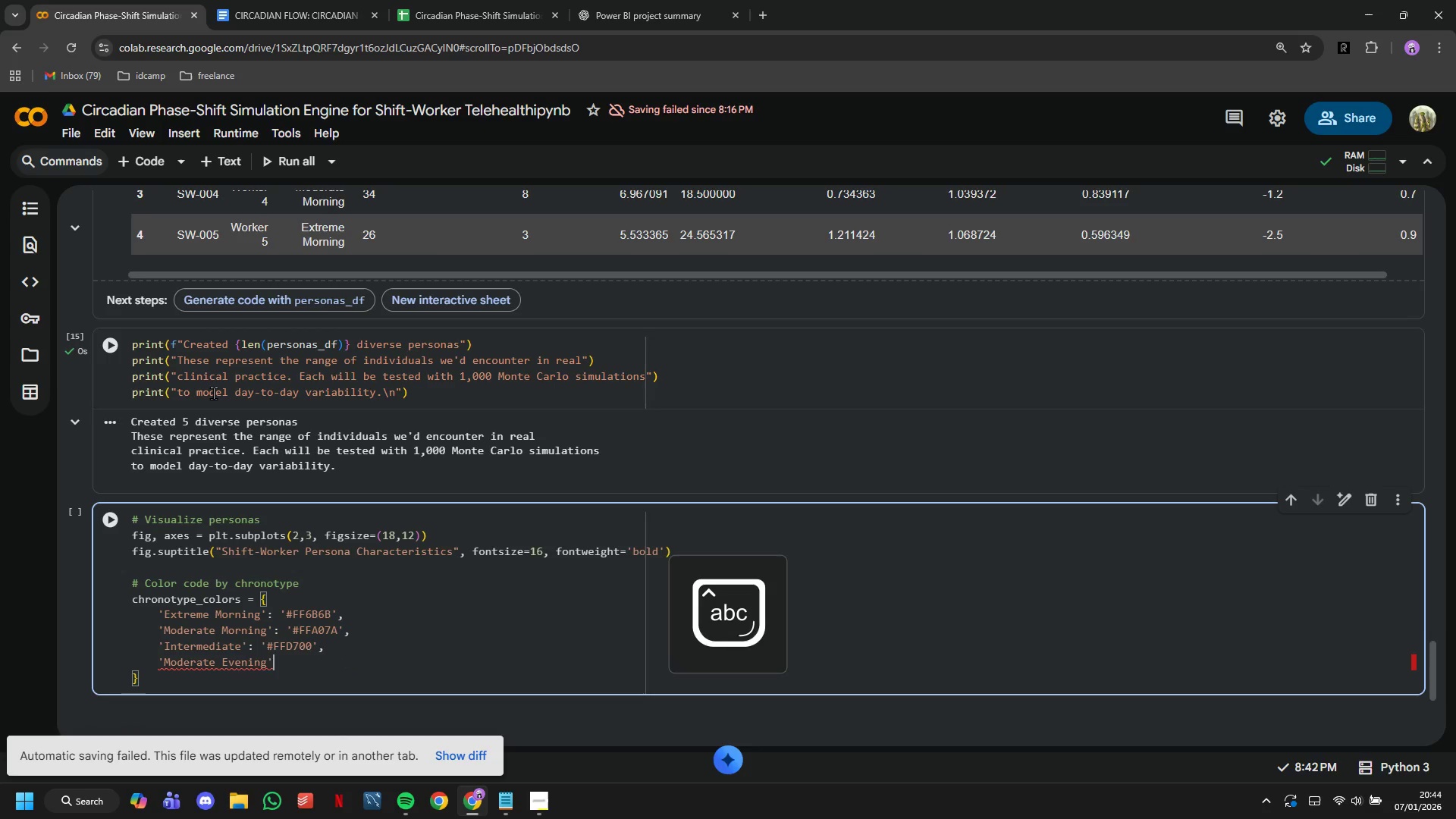 
type(: '#90EE90)
 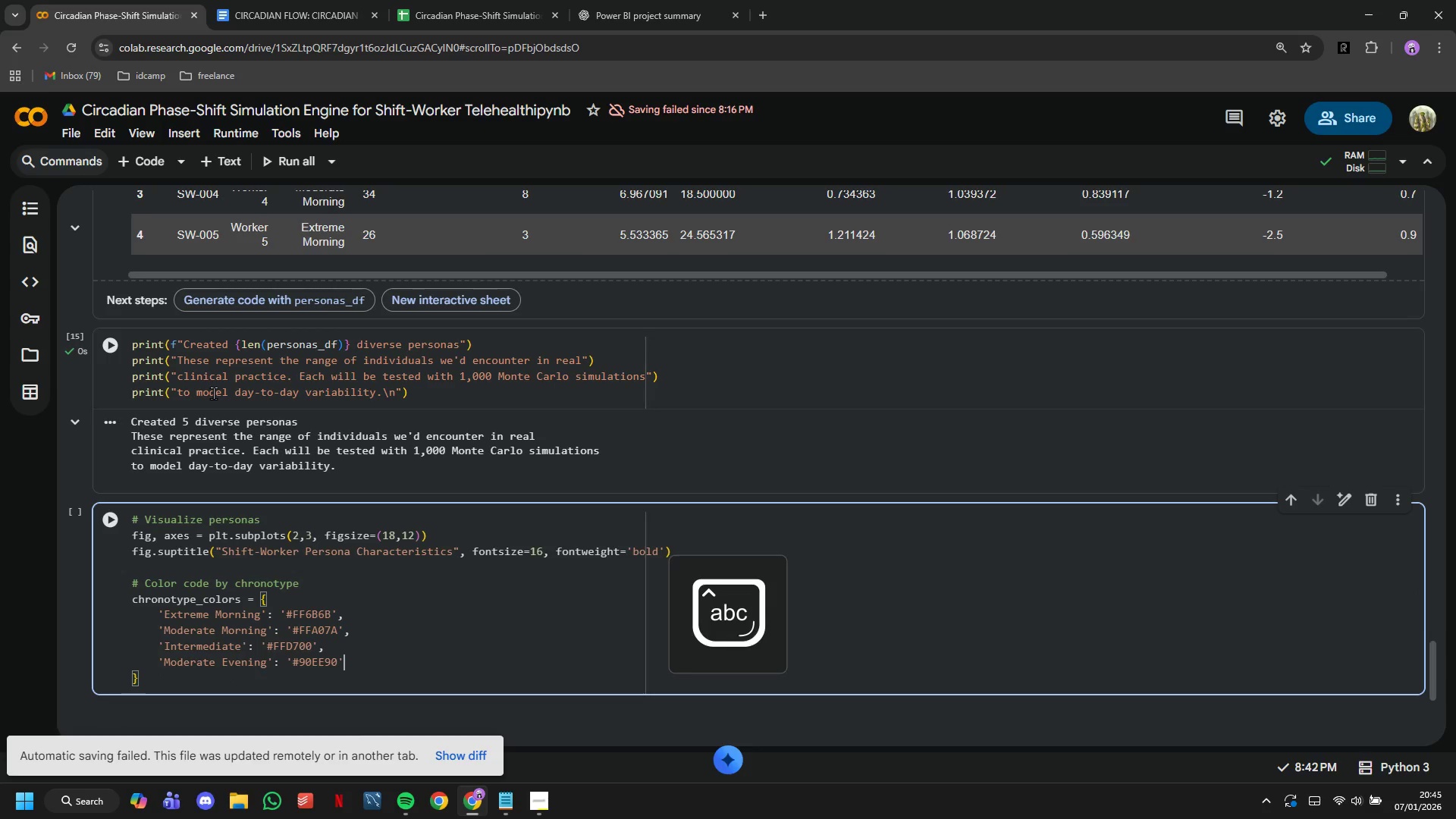 
 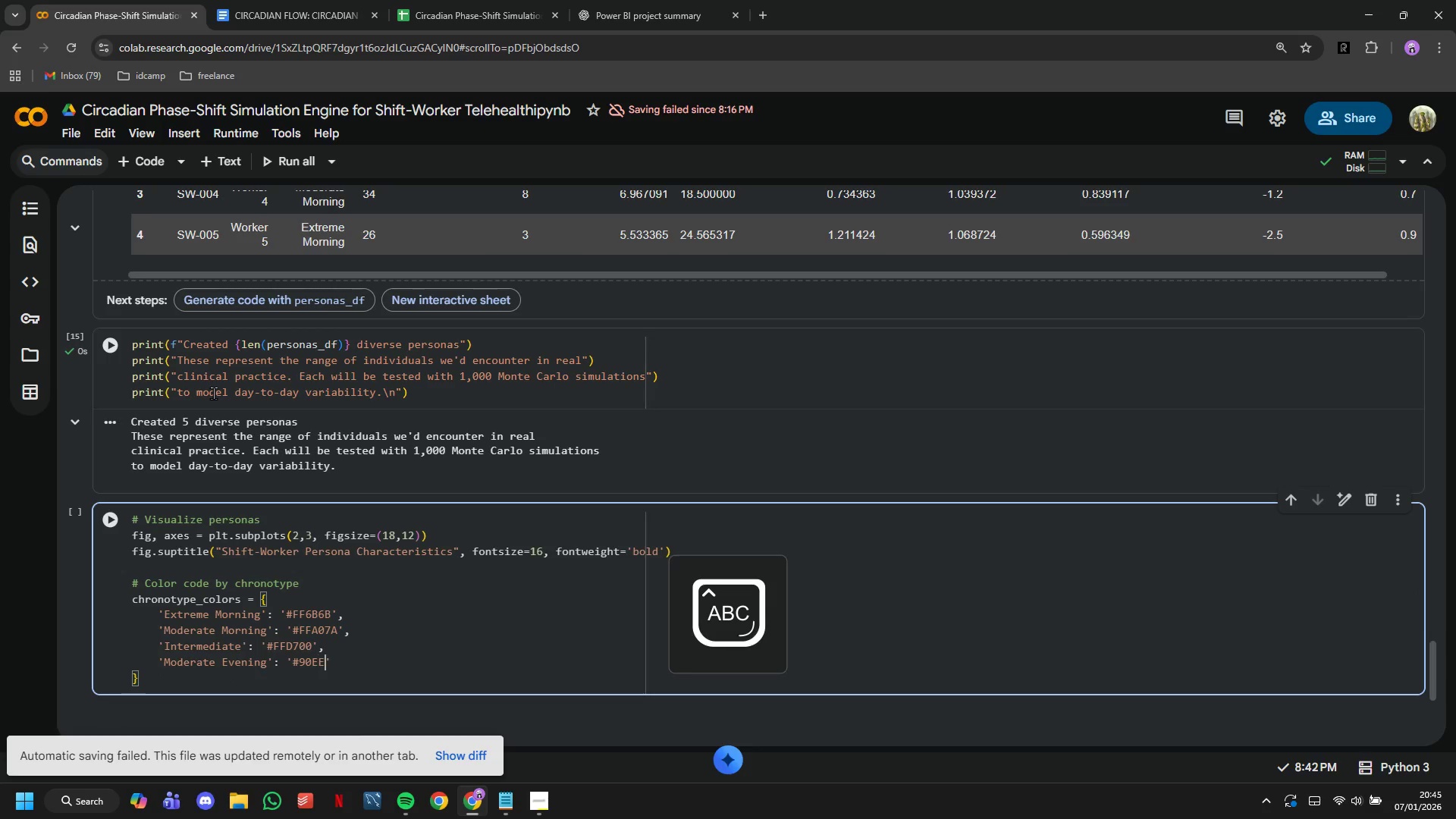 
key(ArrowRight)
 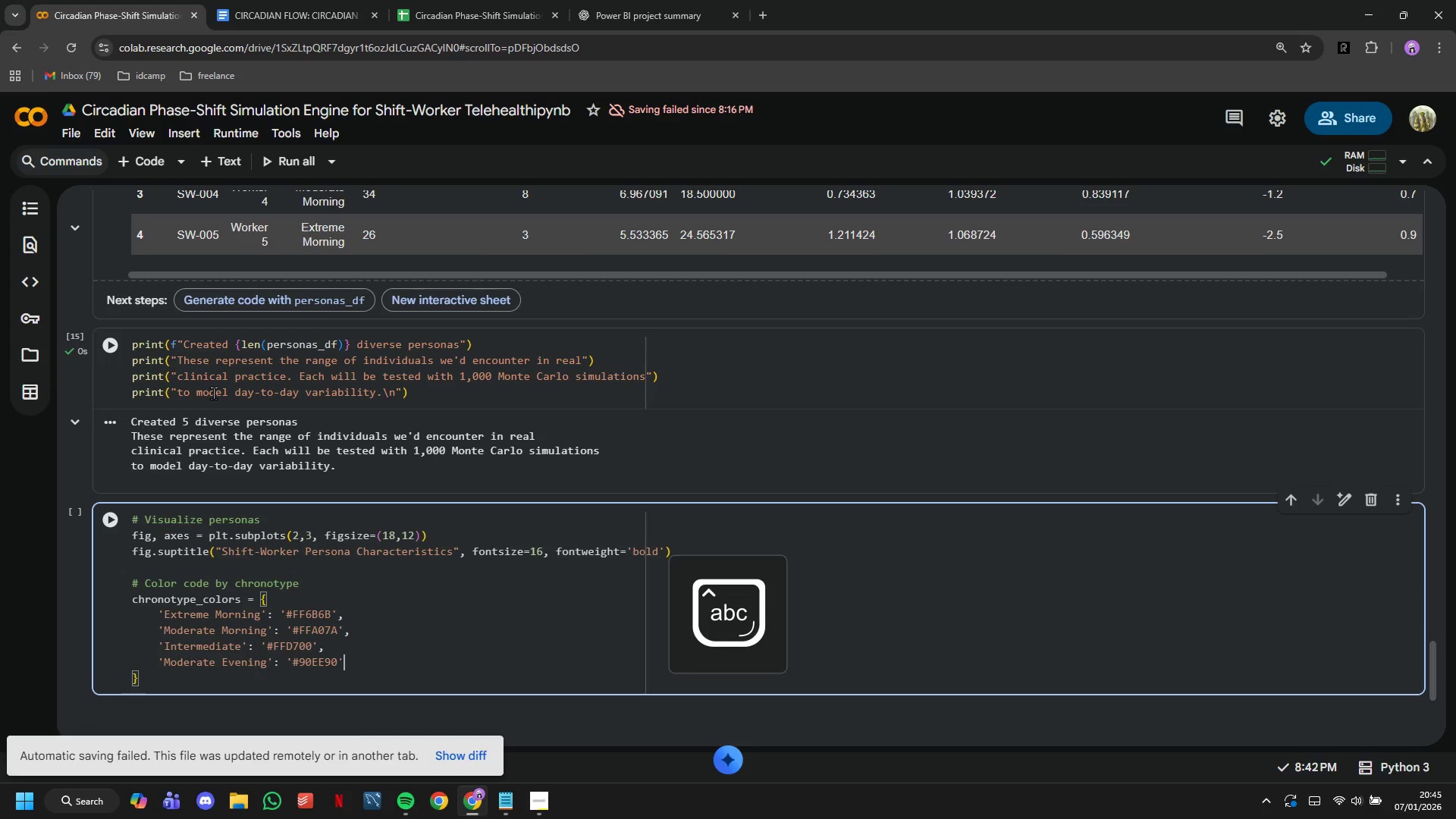 
key(Comma)
 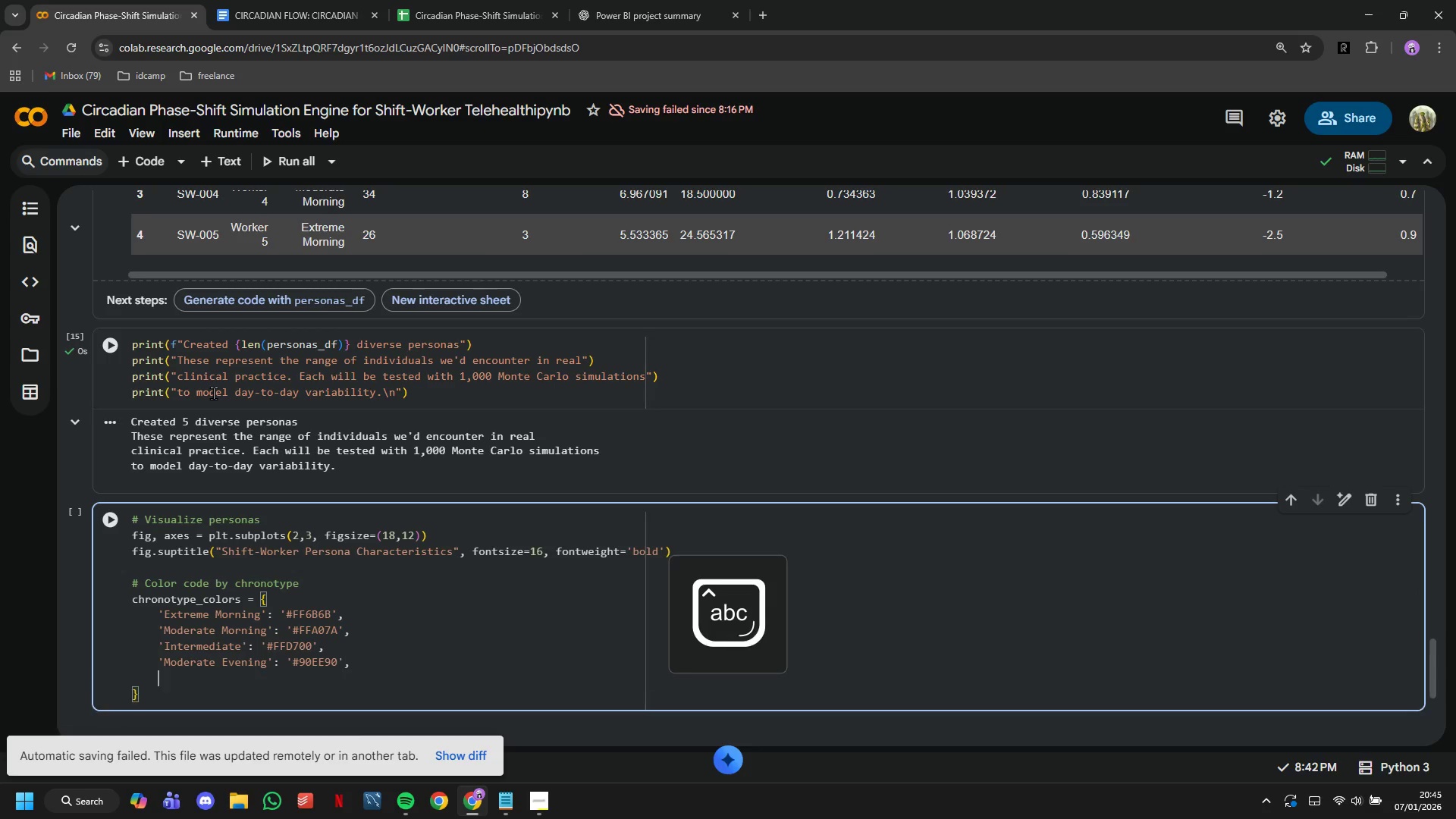 
key(Enter)
 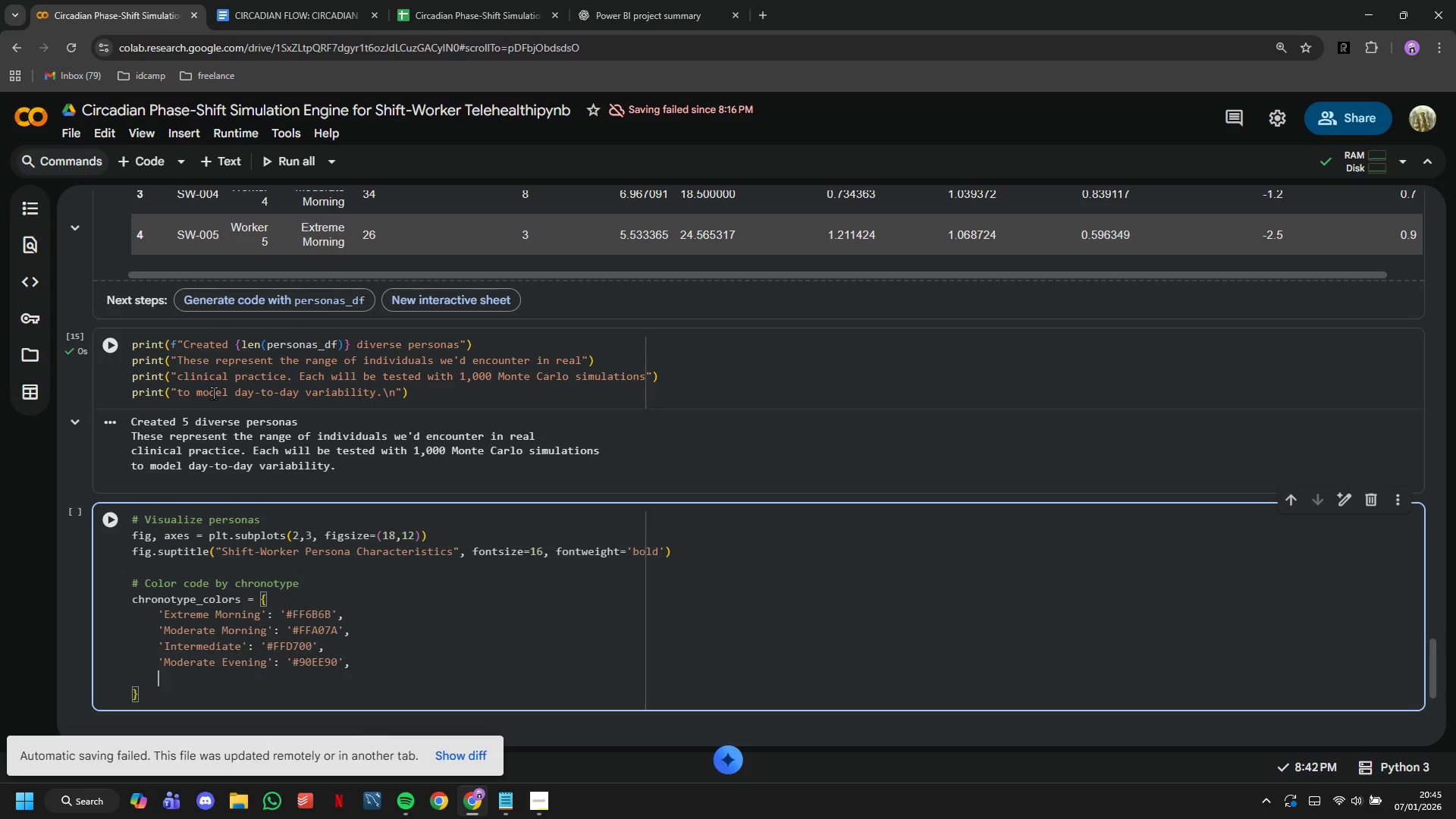 
type('Extreme Evening)
 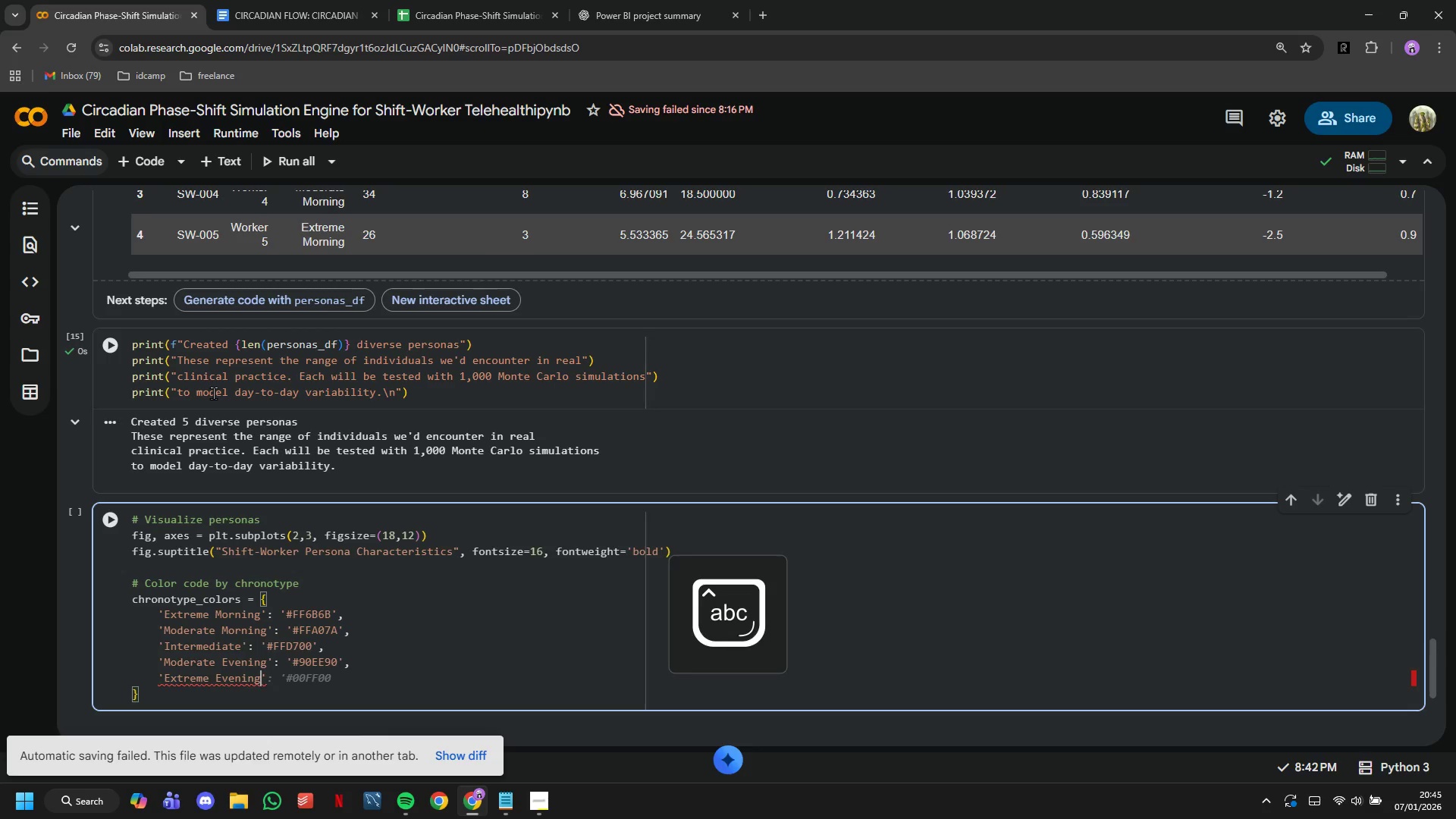 
key(ArrowRight)
 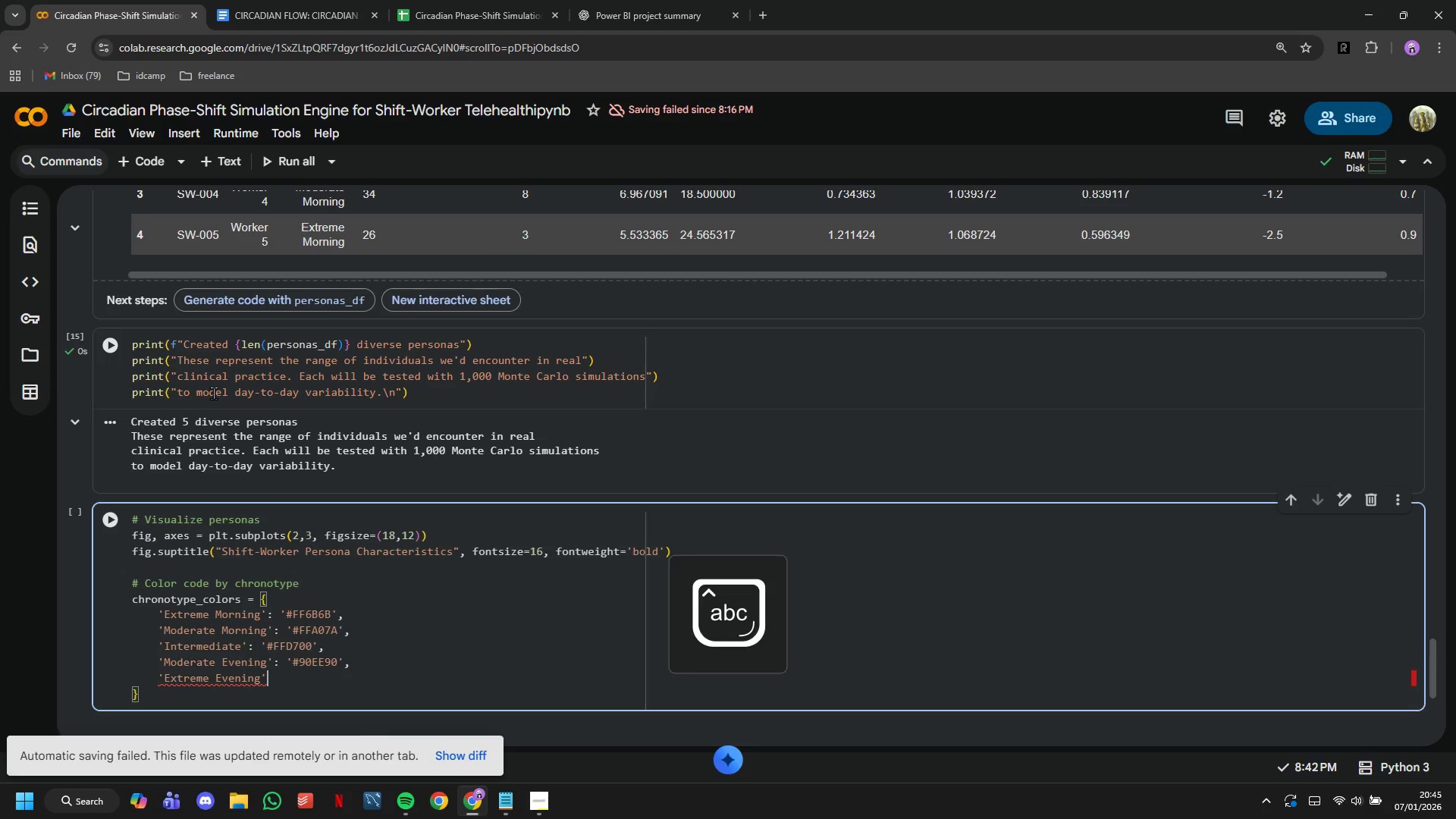 
type(: #43CDC4')
 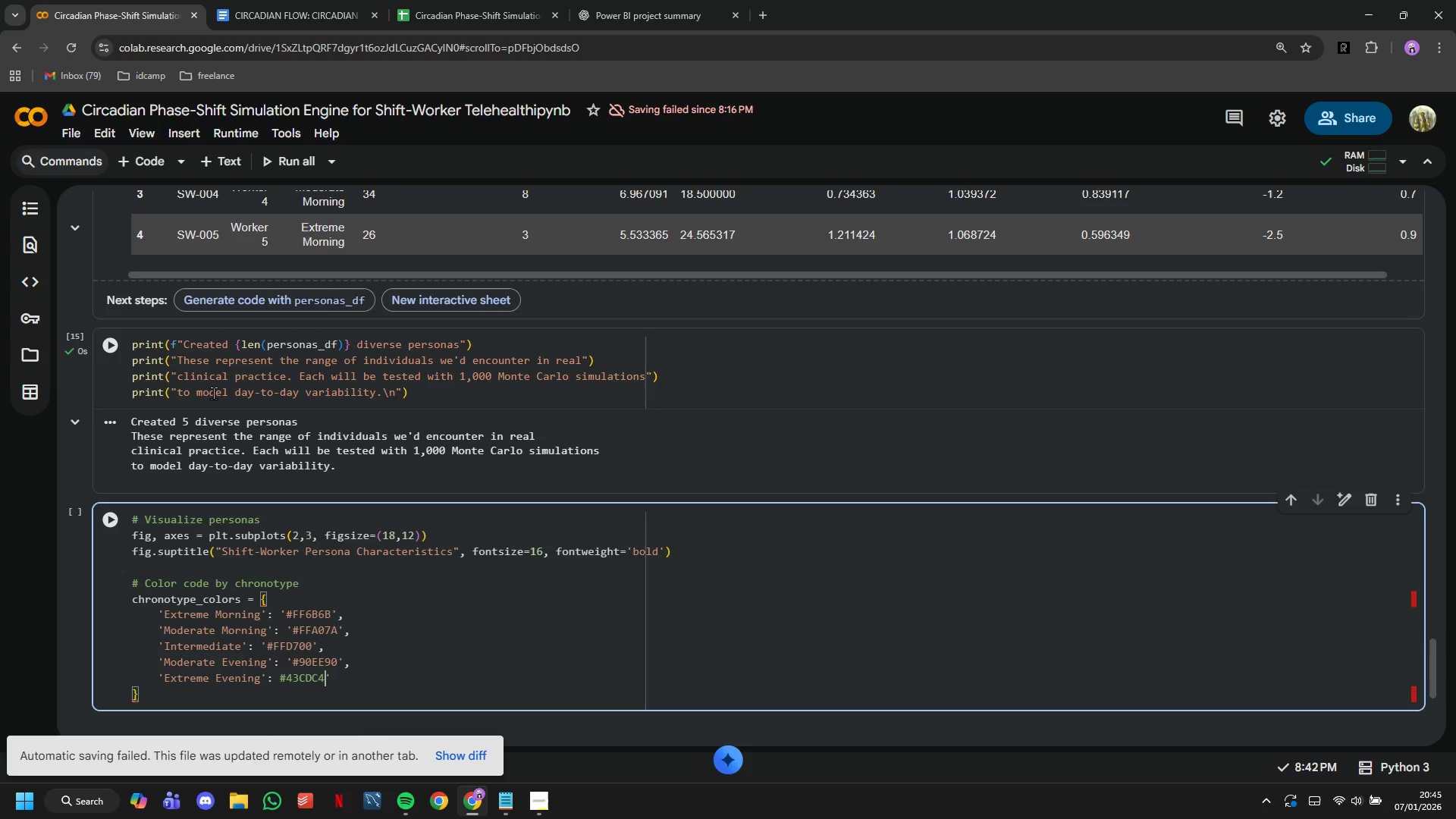 
 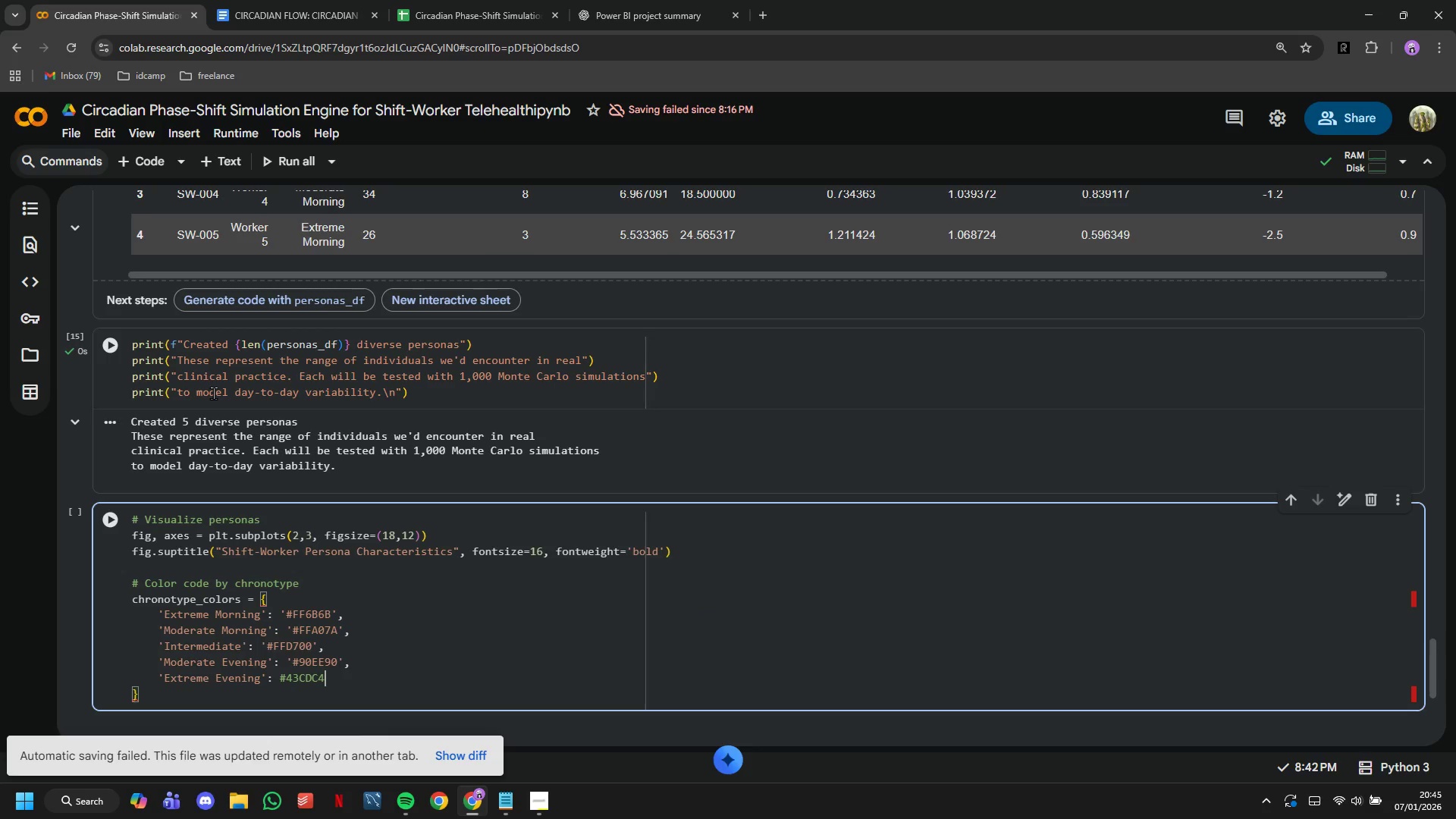 
hold_key(key=ArrowLeft, duration=0.72)
 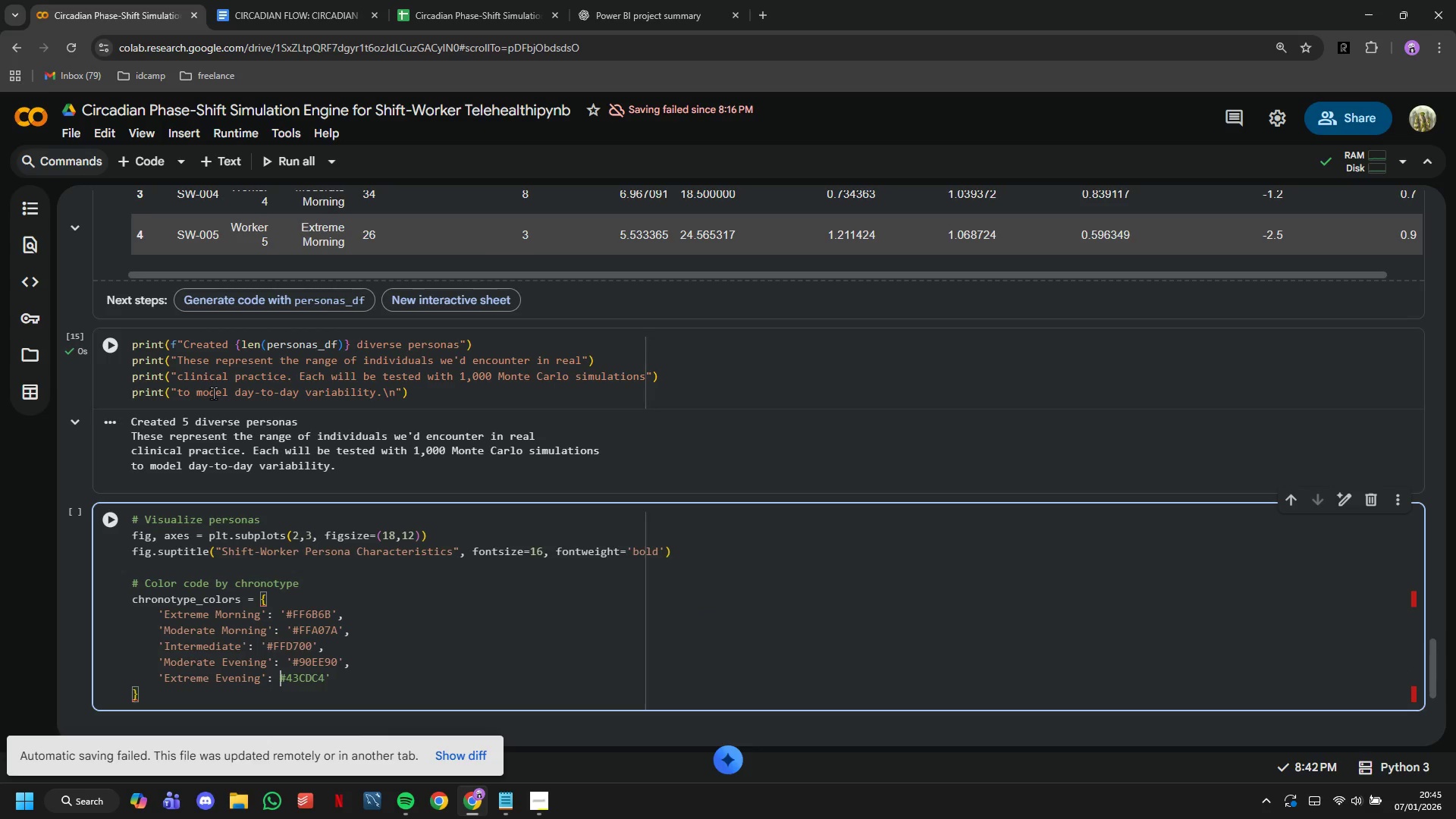 
key(ArrowRight)
 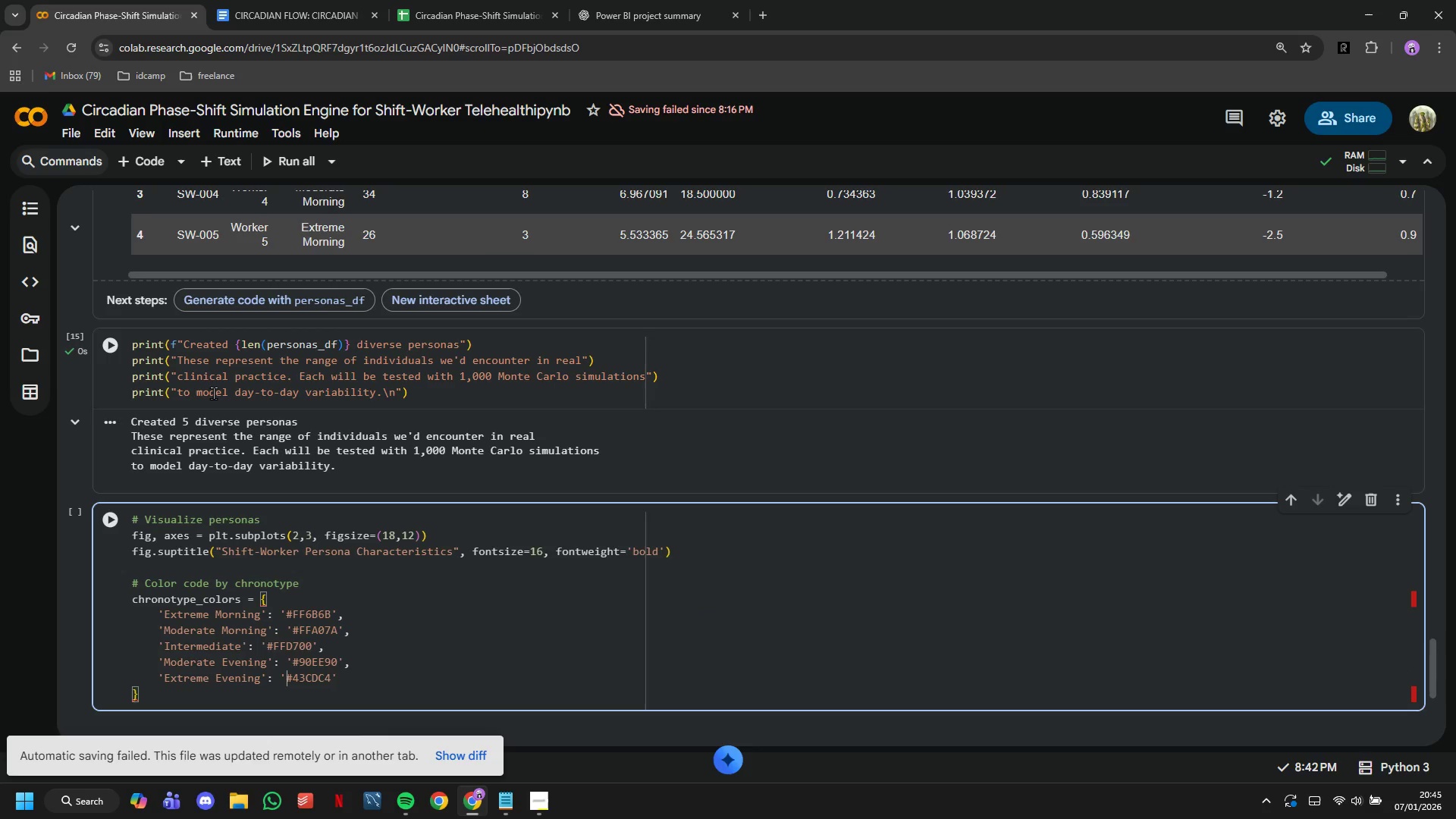 
key(Quote)
 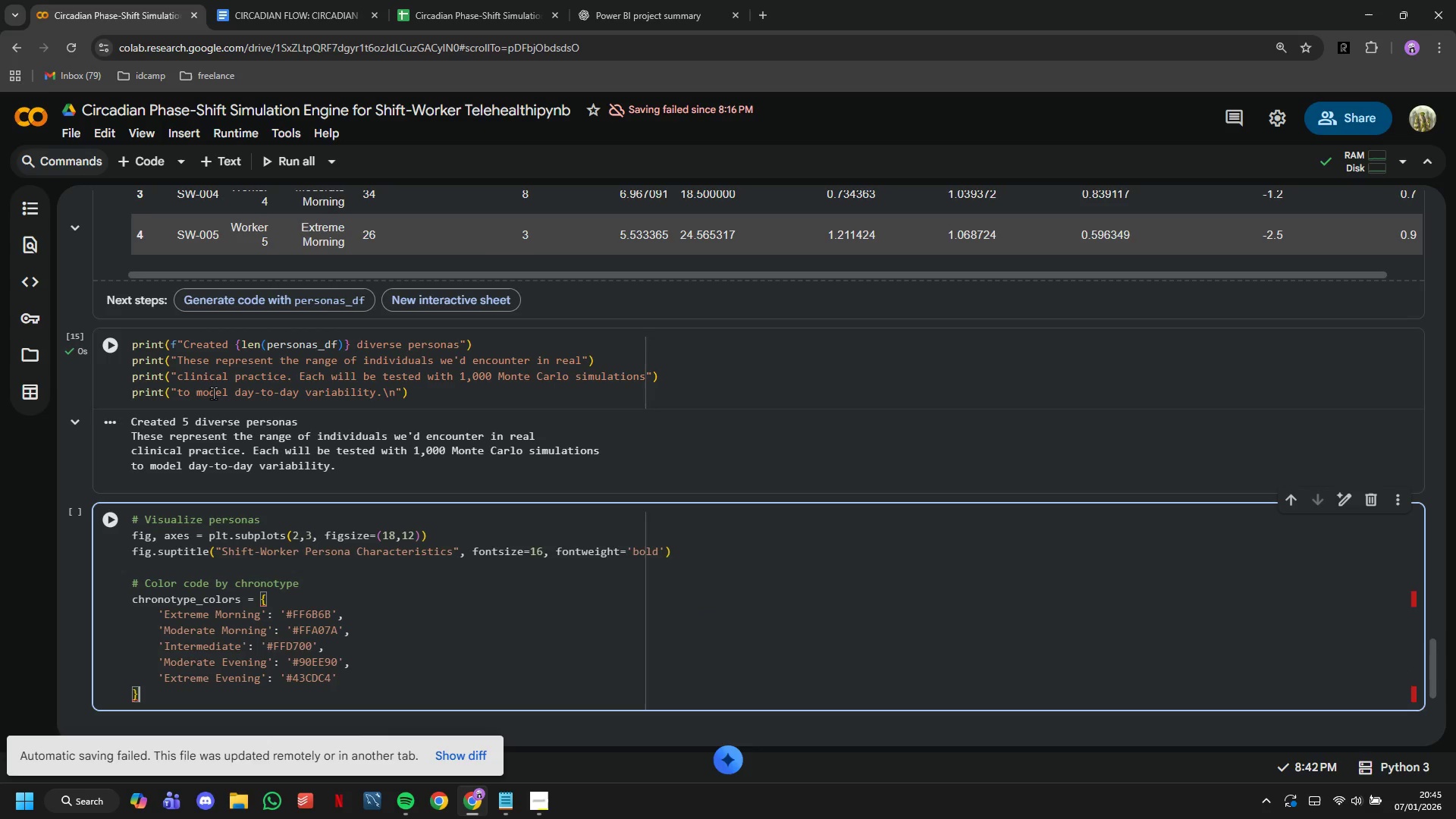 
key(ArrowDown)
 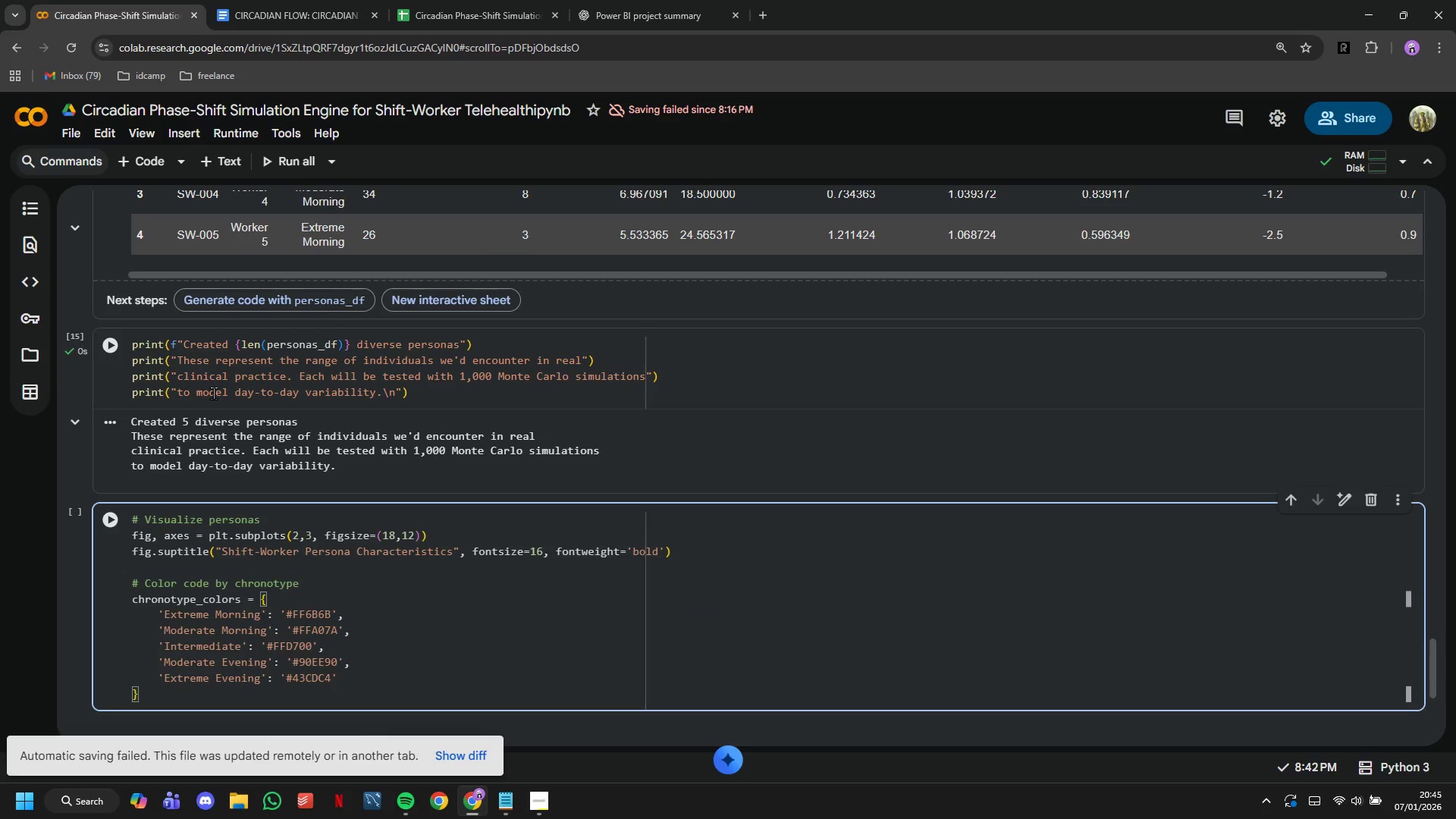 
key(Enter)
 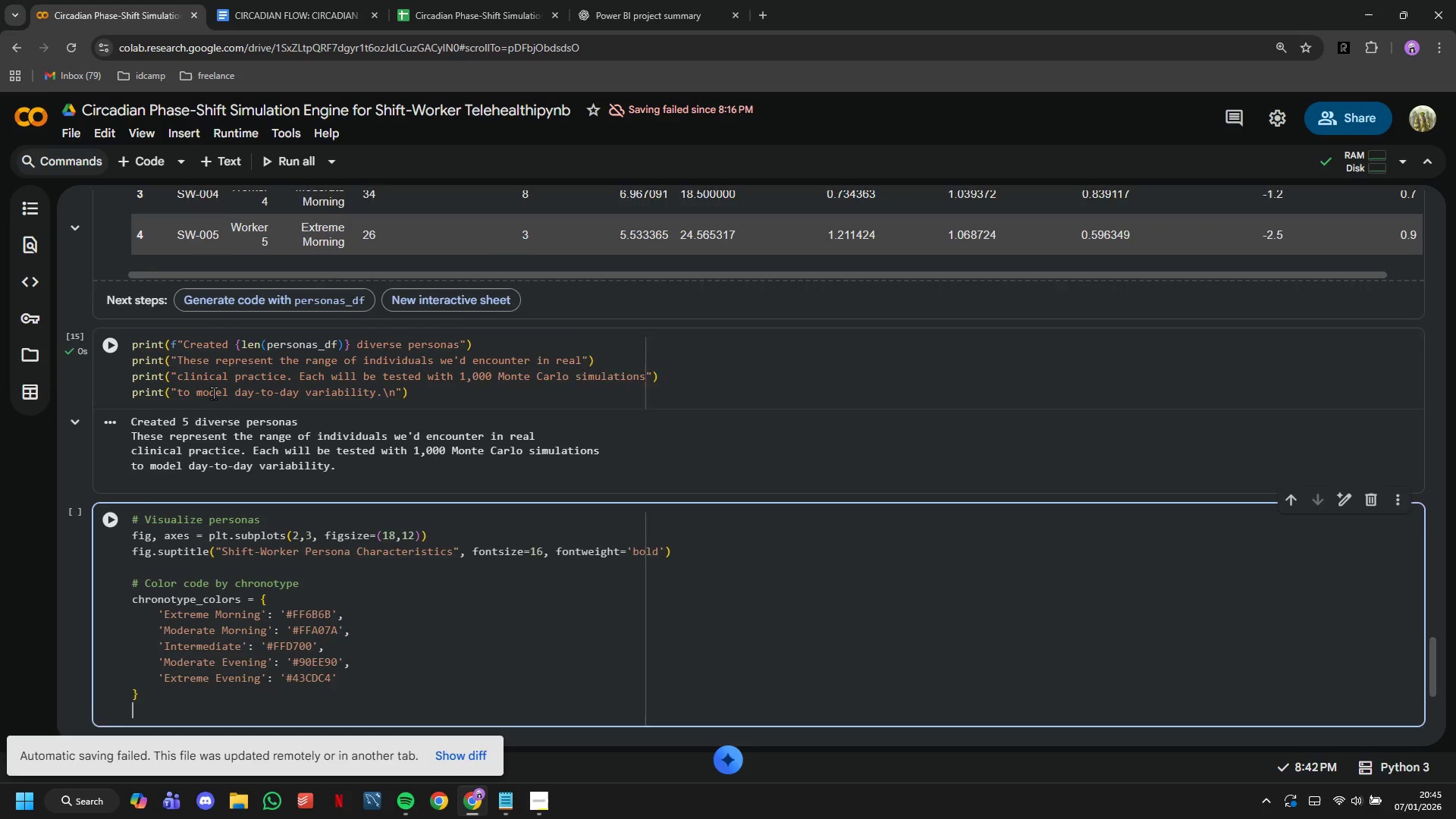 
key(Enter)
 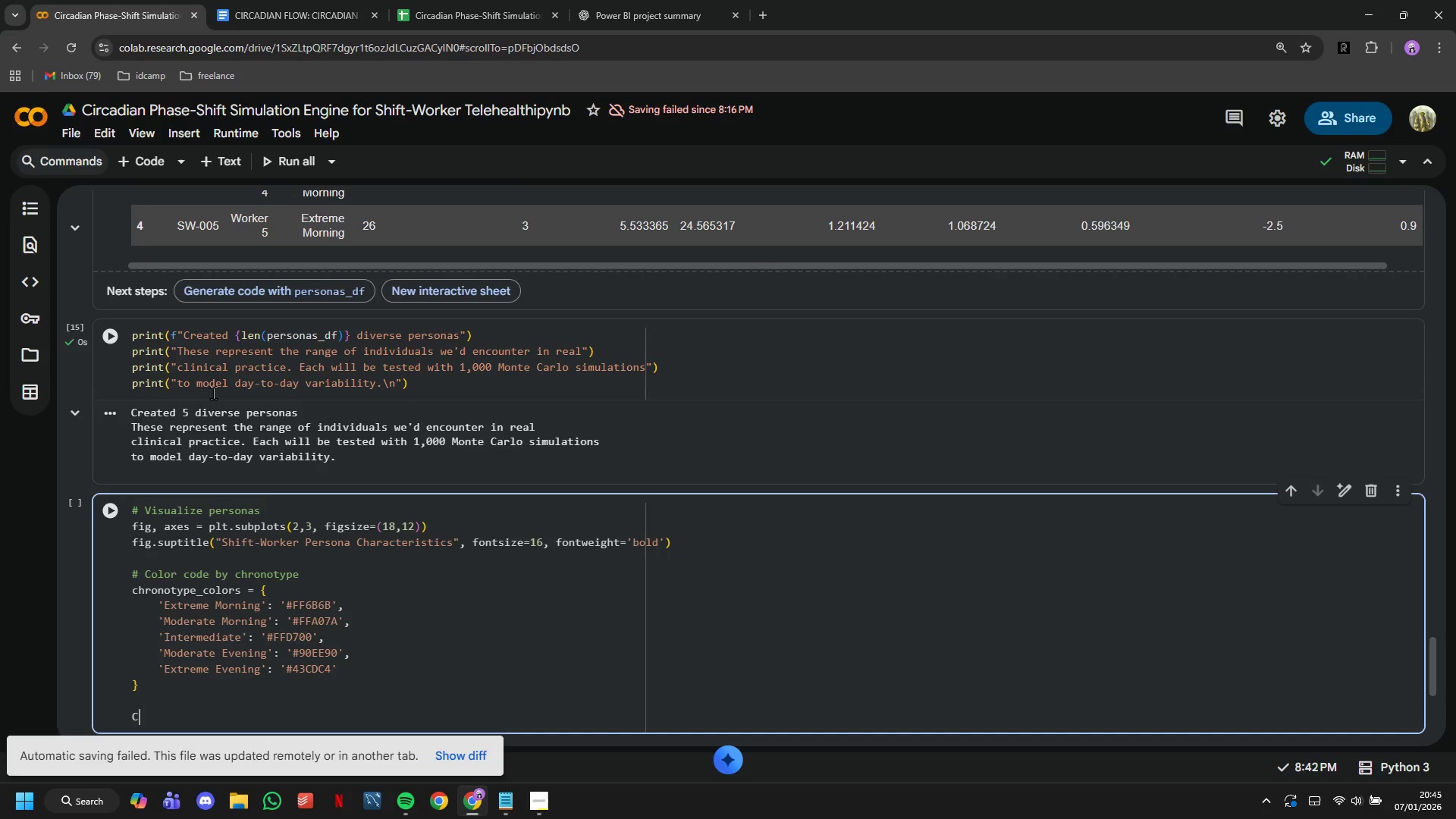 
type(COLORS =)
key(Backspace)
key(Backspace)
key(Backspace)
key(Backspace)
key(Backspace)
key(Backspace)
key(Backspace)
key(Backspace)
type(colors = [chronotype_colors[ct)
 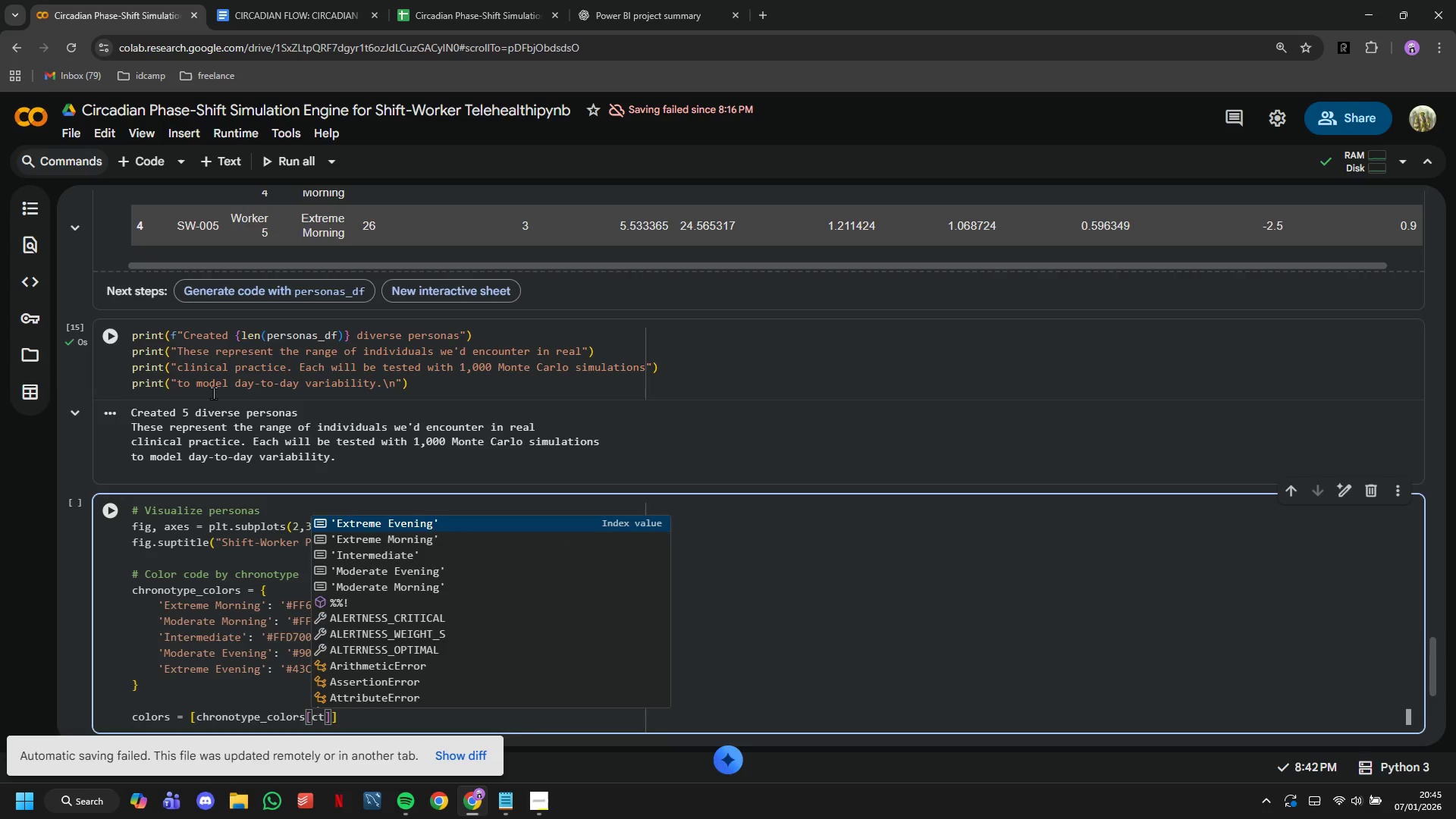 
key(ArrowRight)
 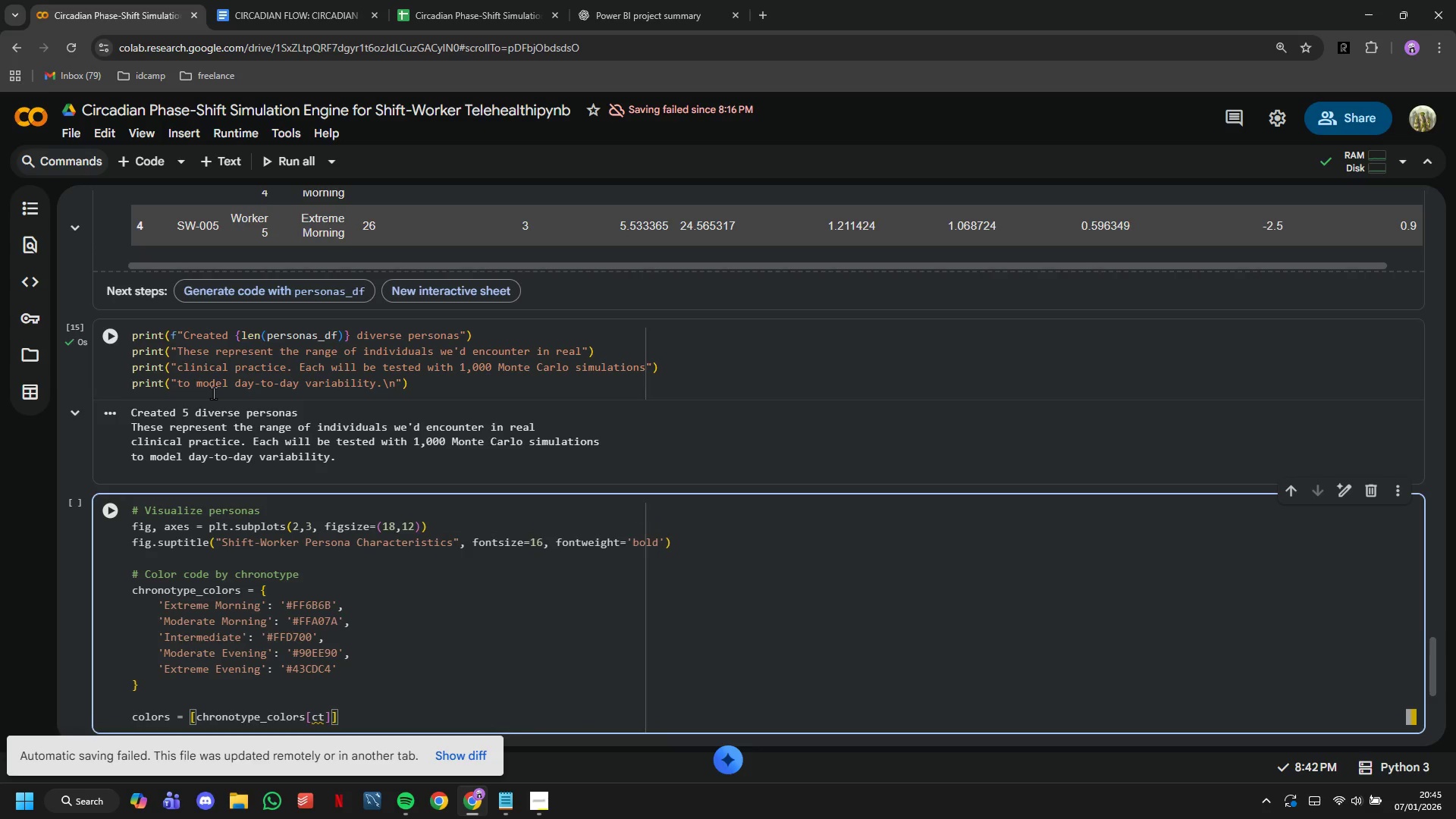 
type( for)
 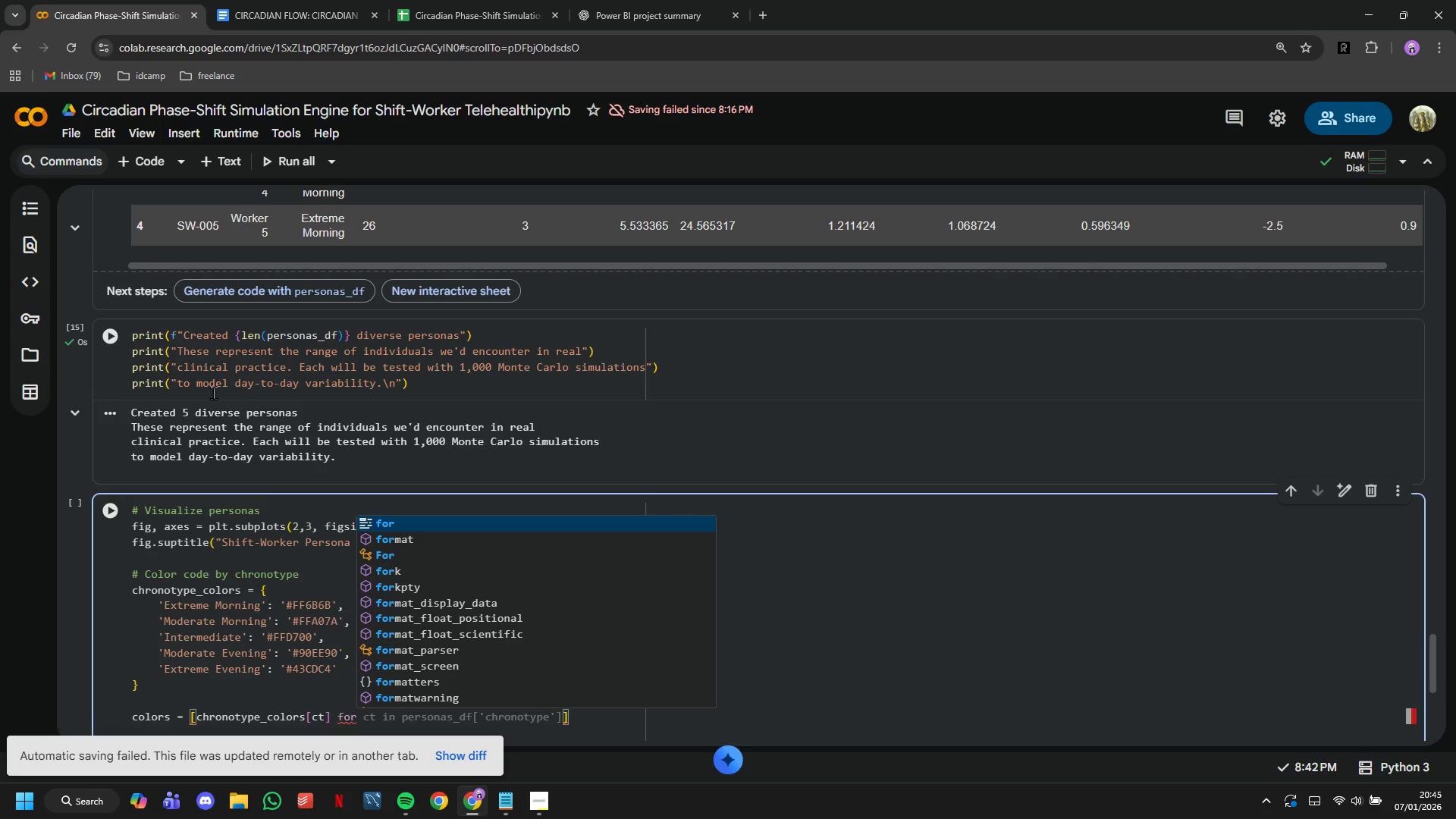 
wait(14.59)
 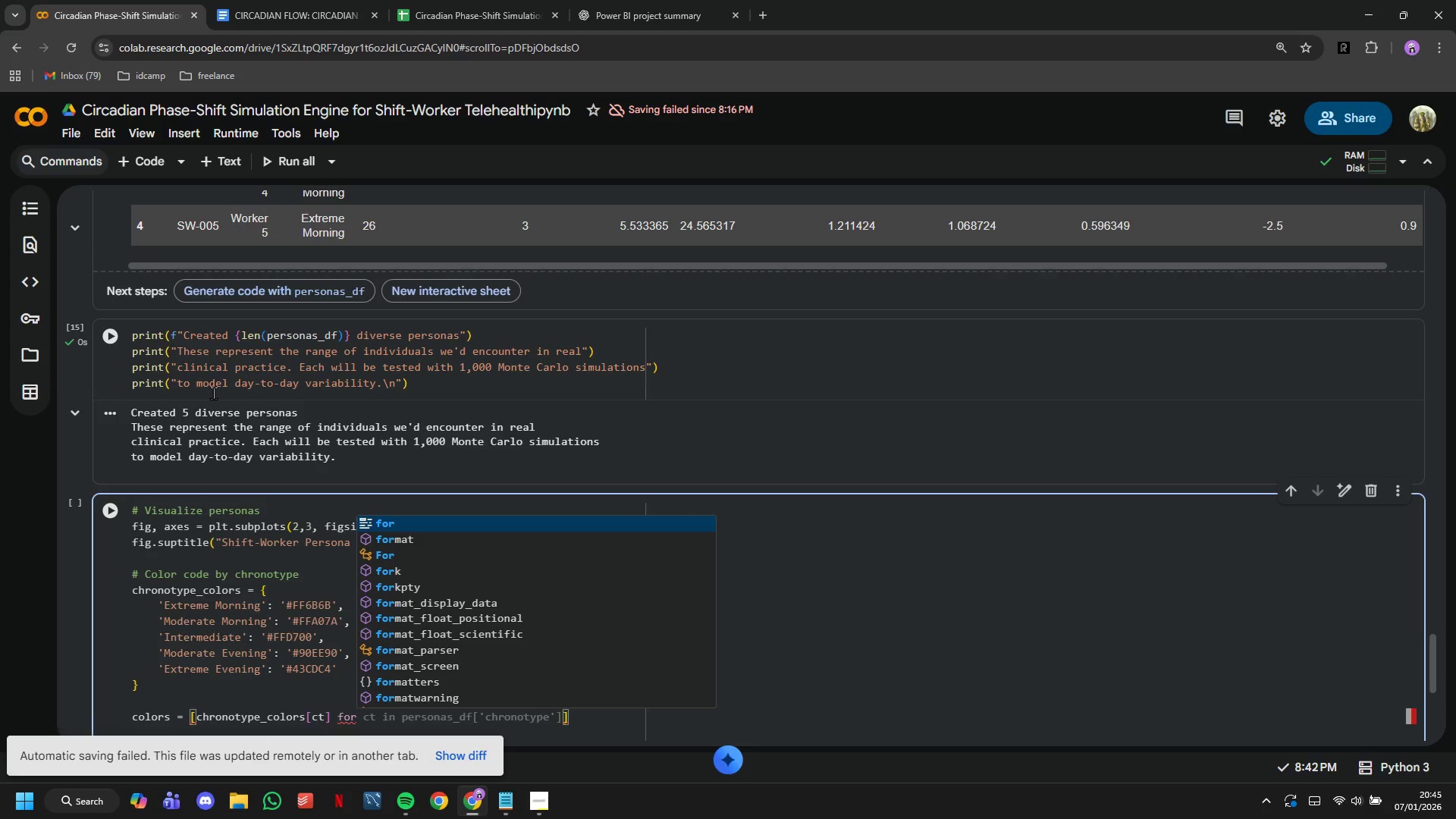 
type( ct in )
key(Tab)
 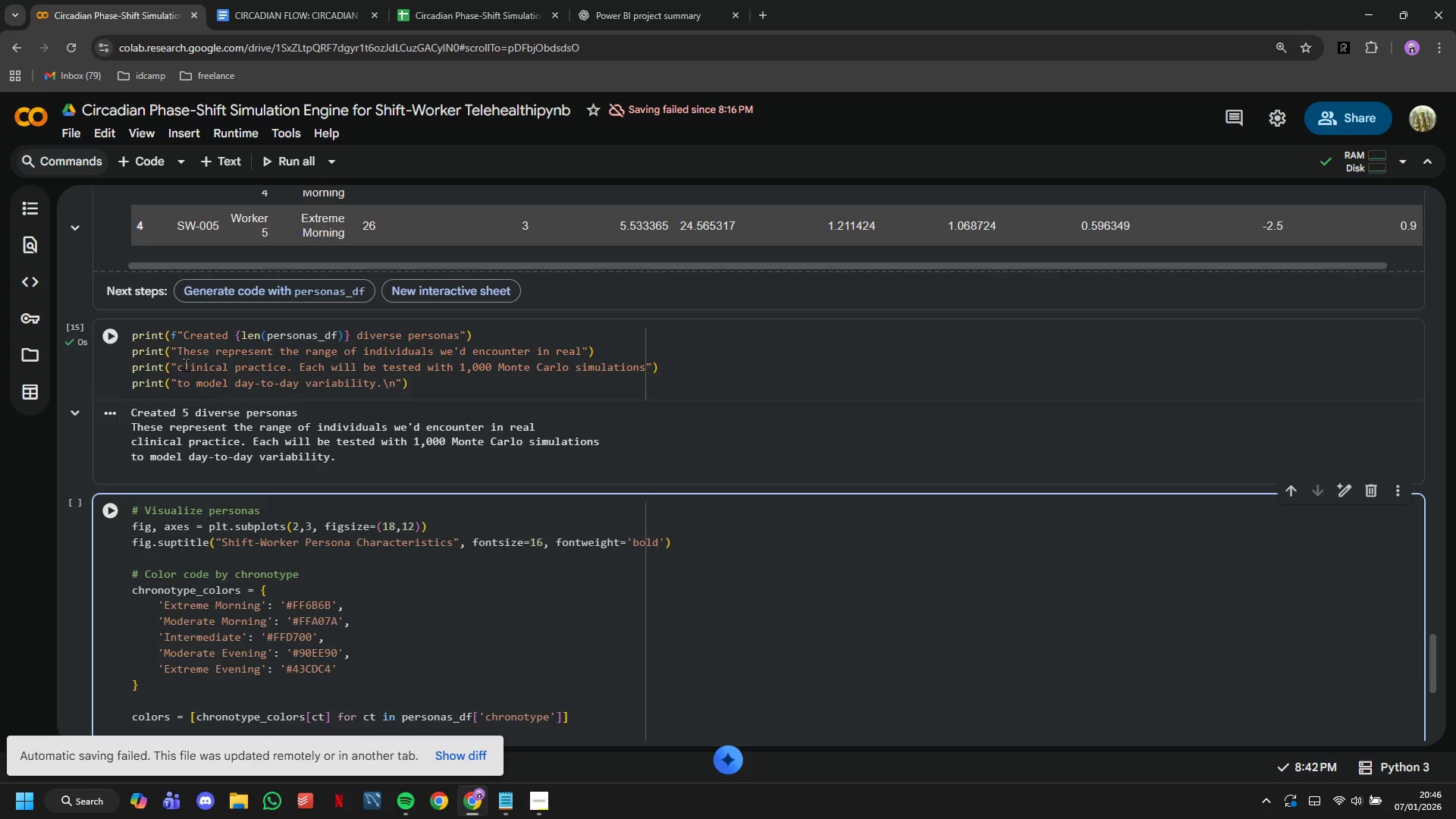 
scroll: coordinate [137, 274], scroll_direction: down, amount: 3.0
 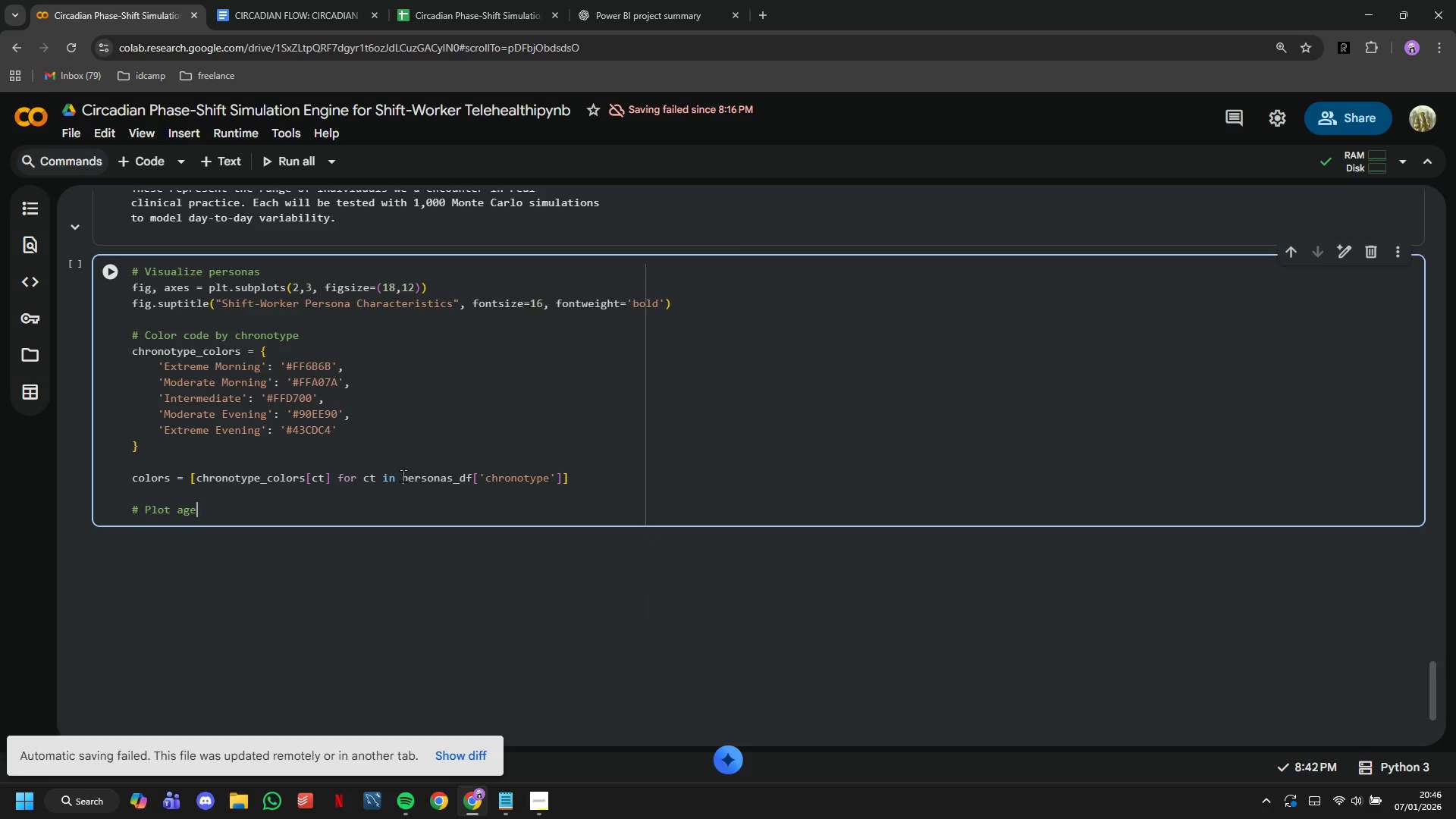 
key(Backspace)
key(Backspace)
key(Backspace)
type(1: Age)
 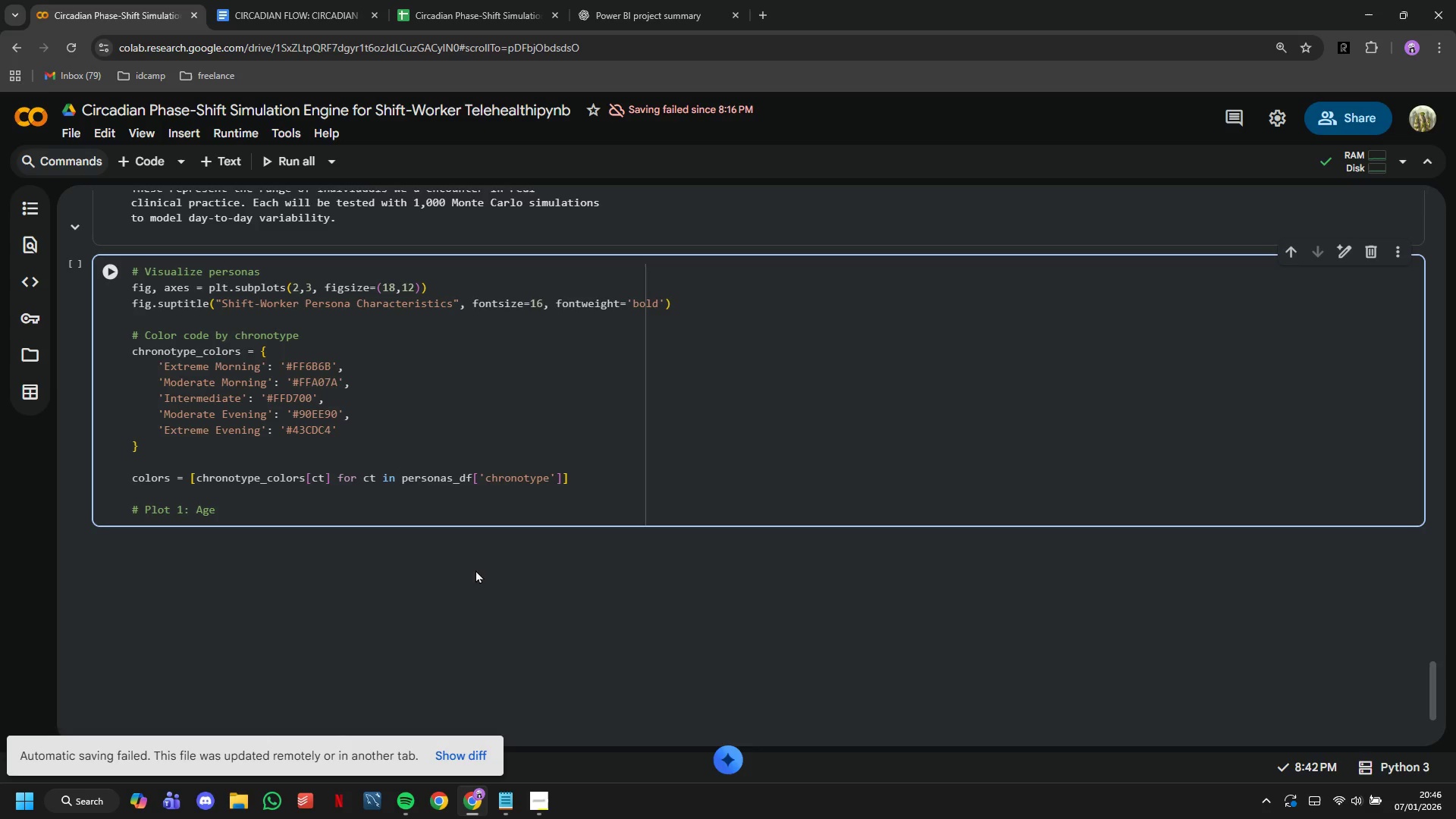 
wait(12.56)
 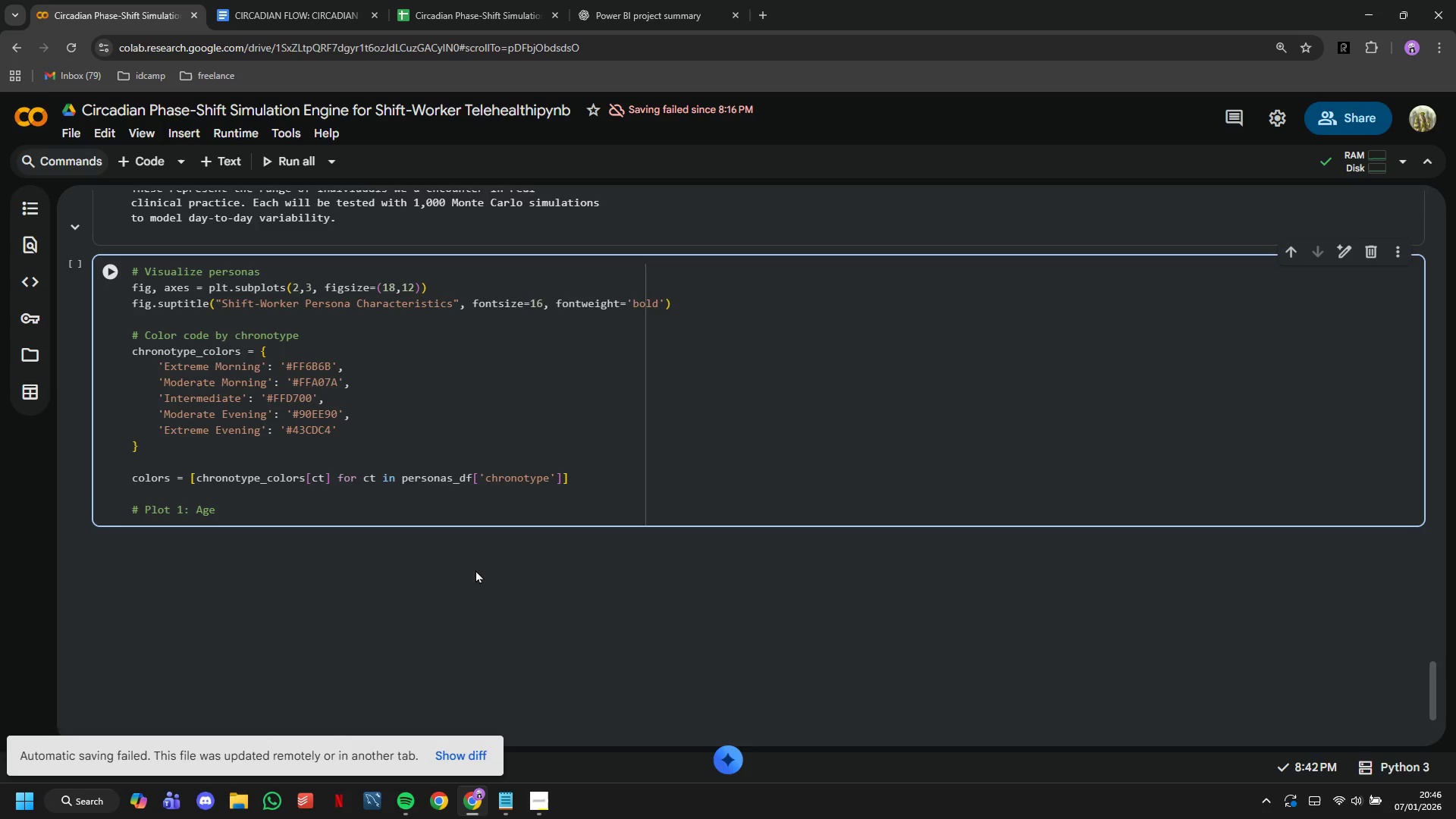 
key(Enter)
 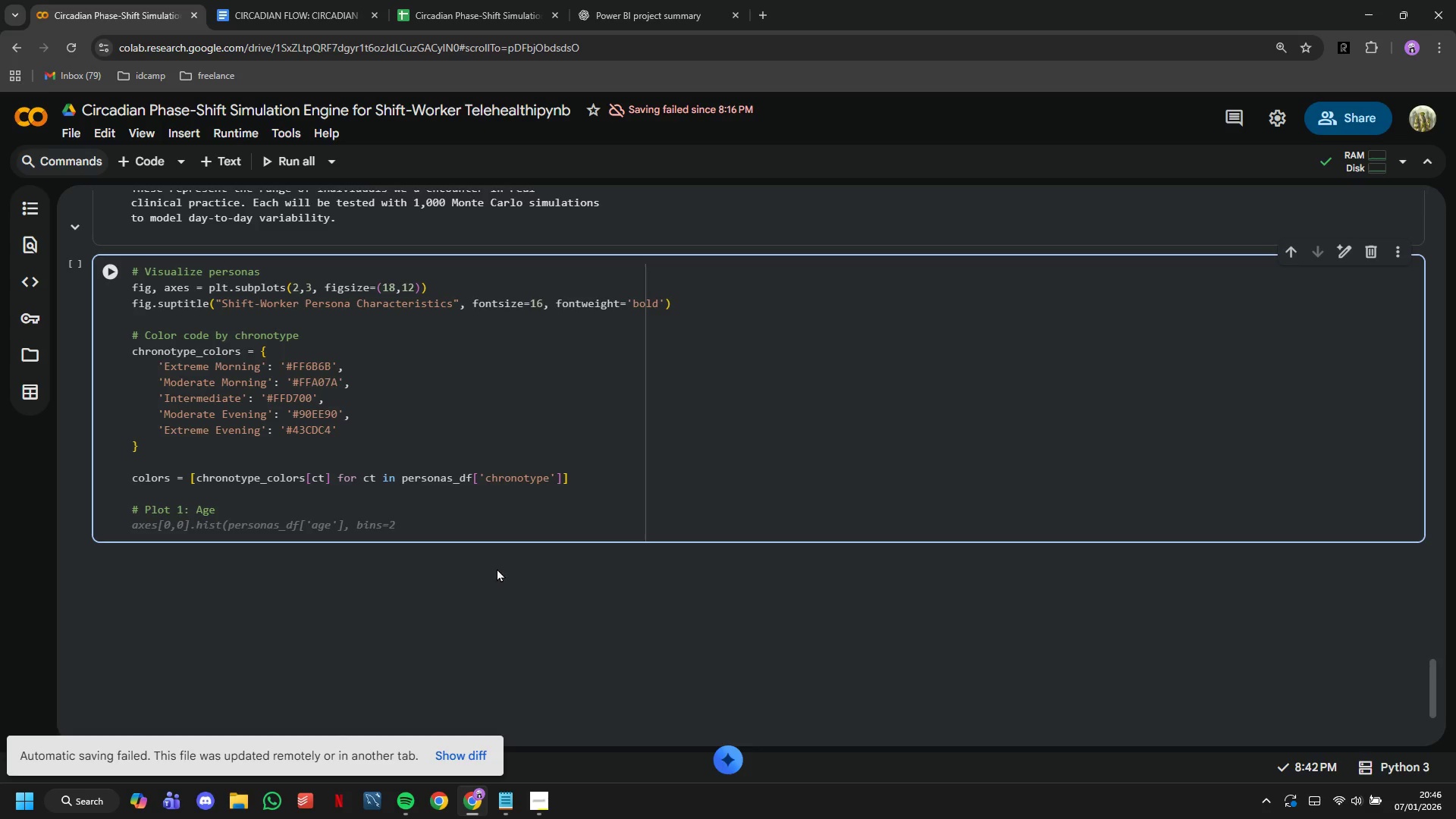 
wait(23.94)
 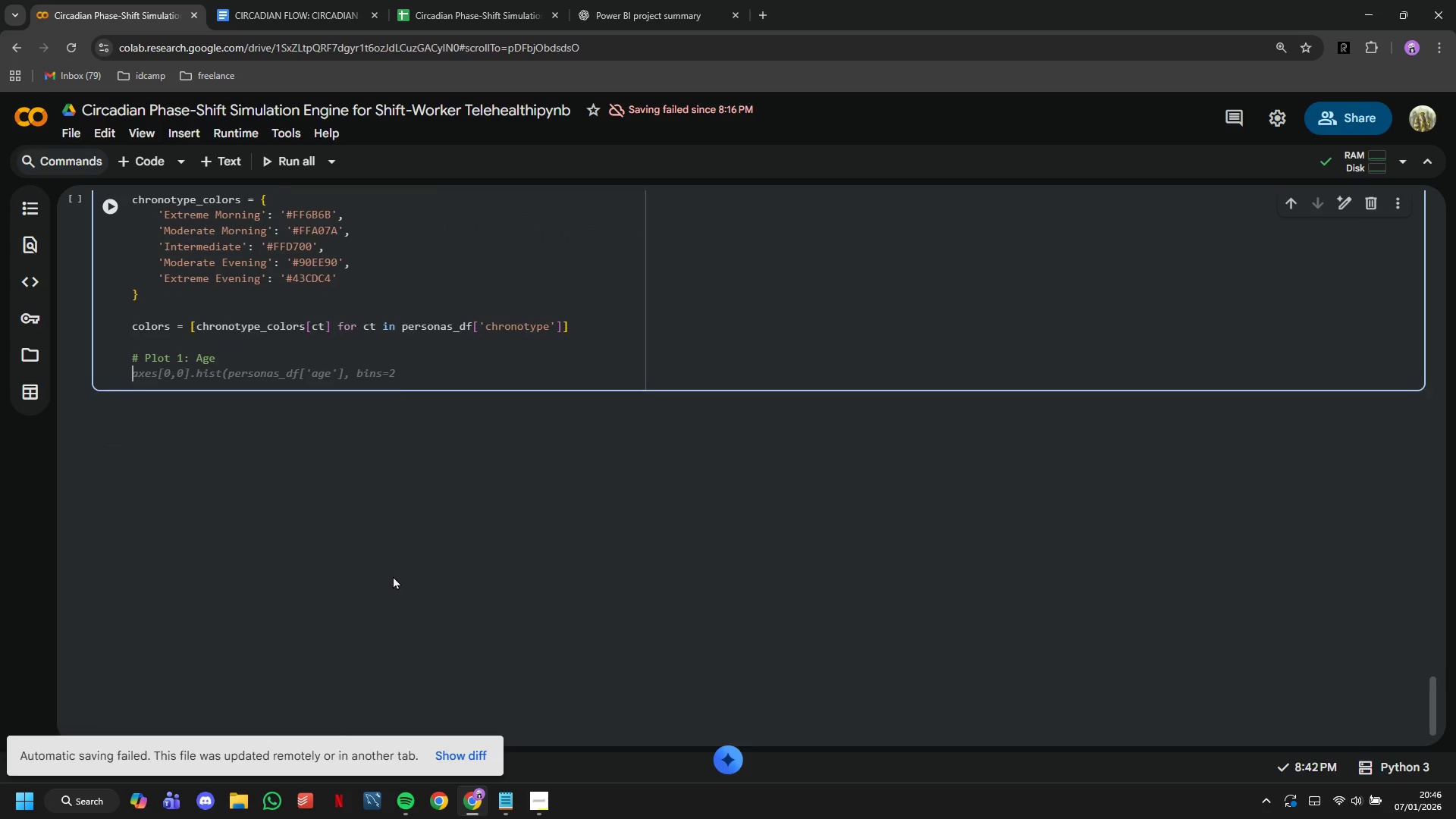 
key(A)
 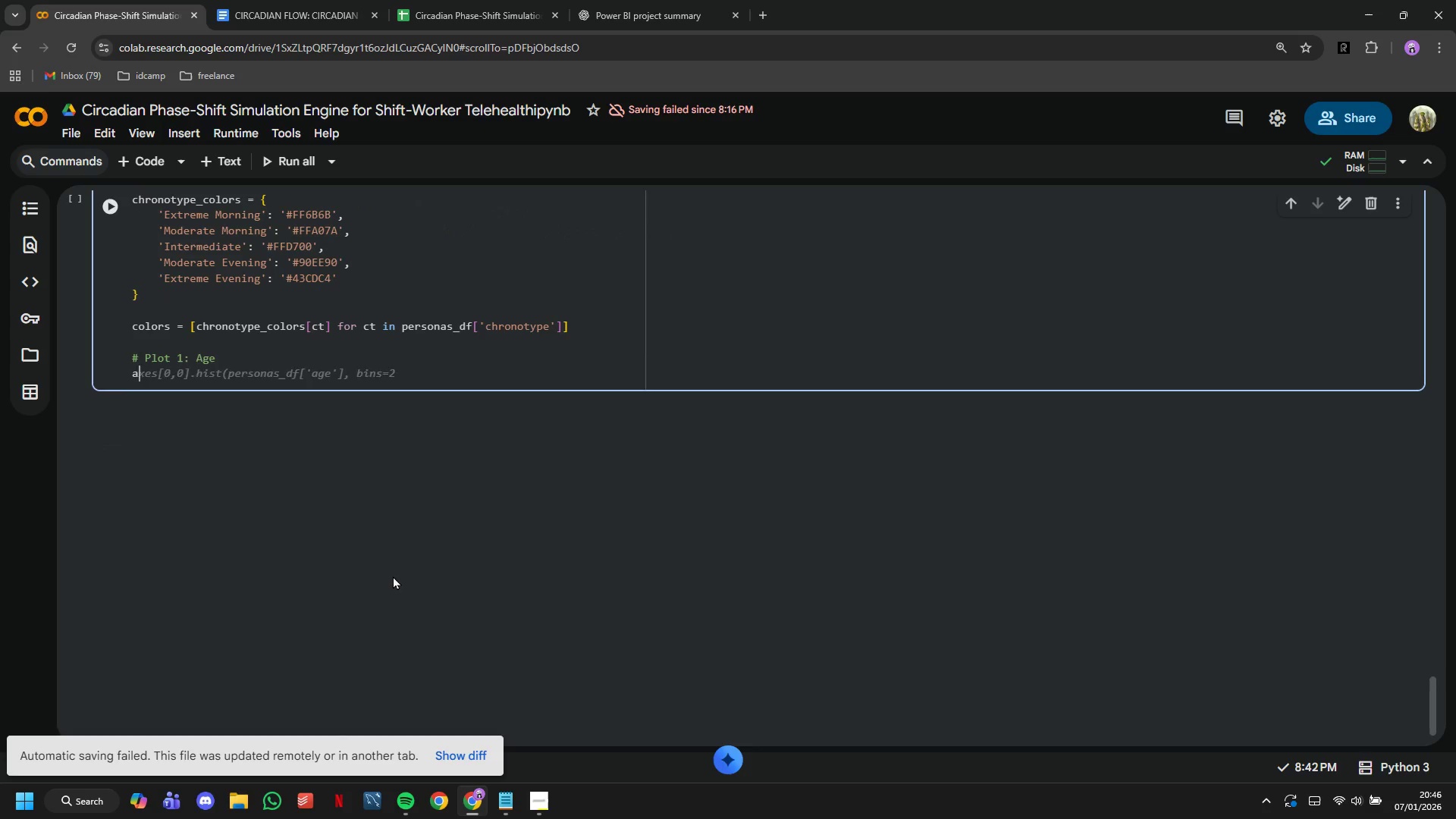 
scroll: coordinate [395, 577], scroll_direction: down, amount: 2.0
 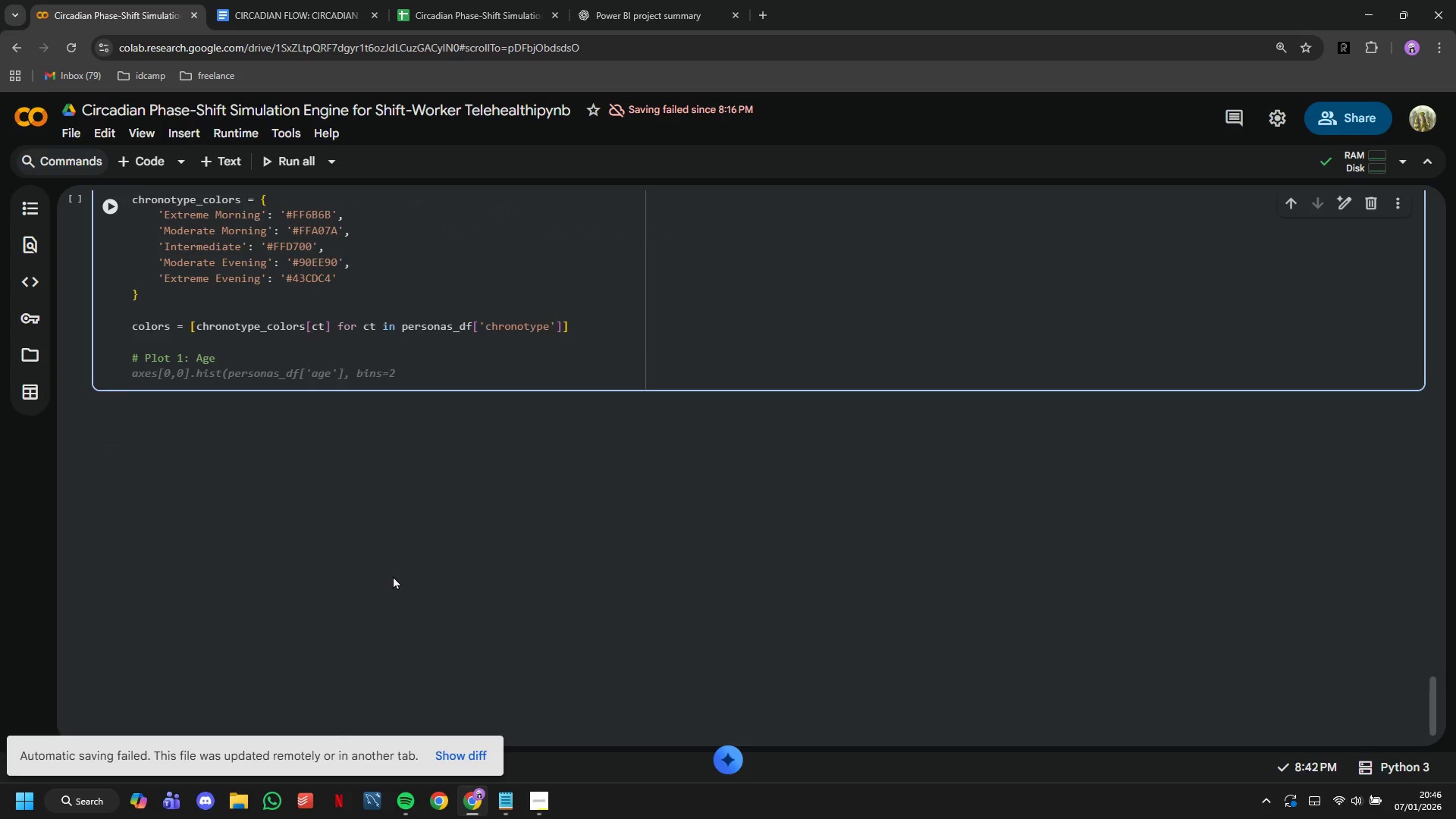 
key(C)
 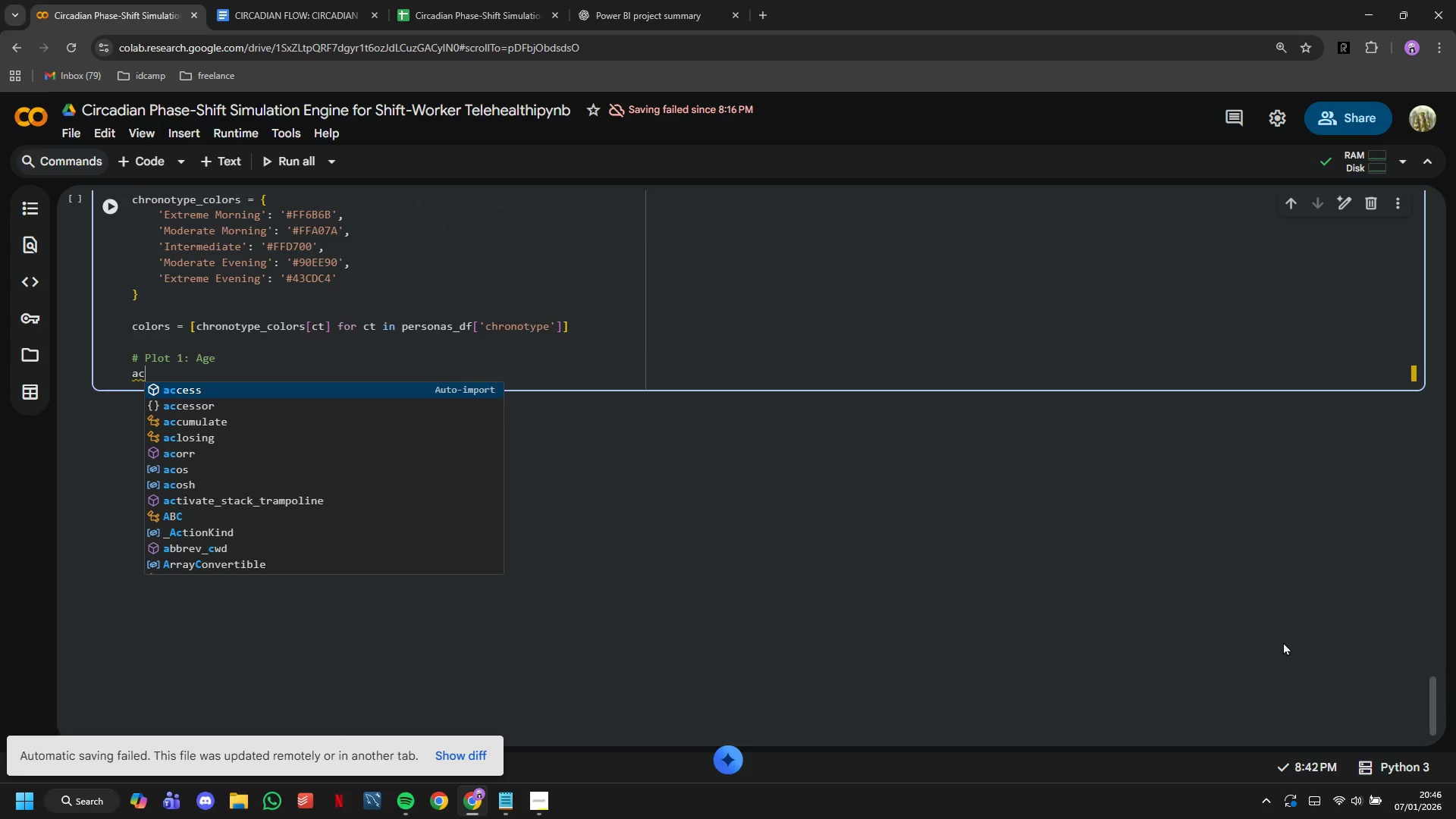 
key(Backspace)
 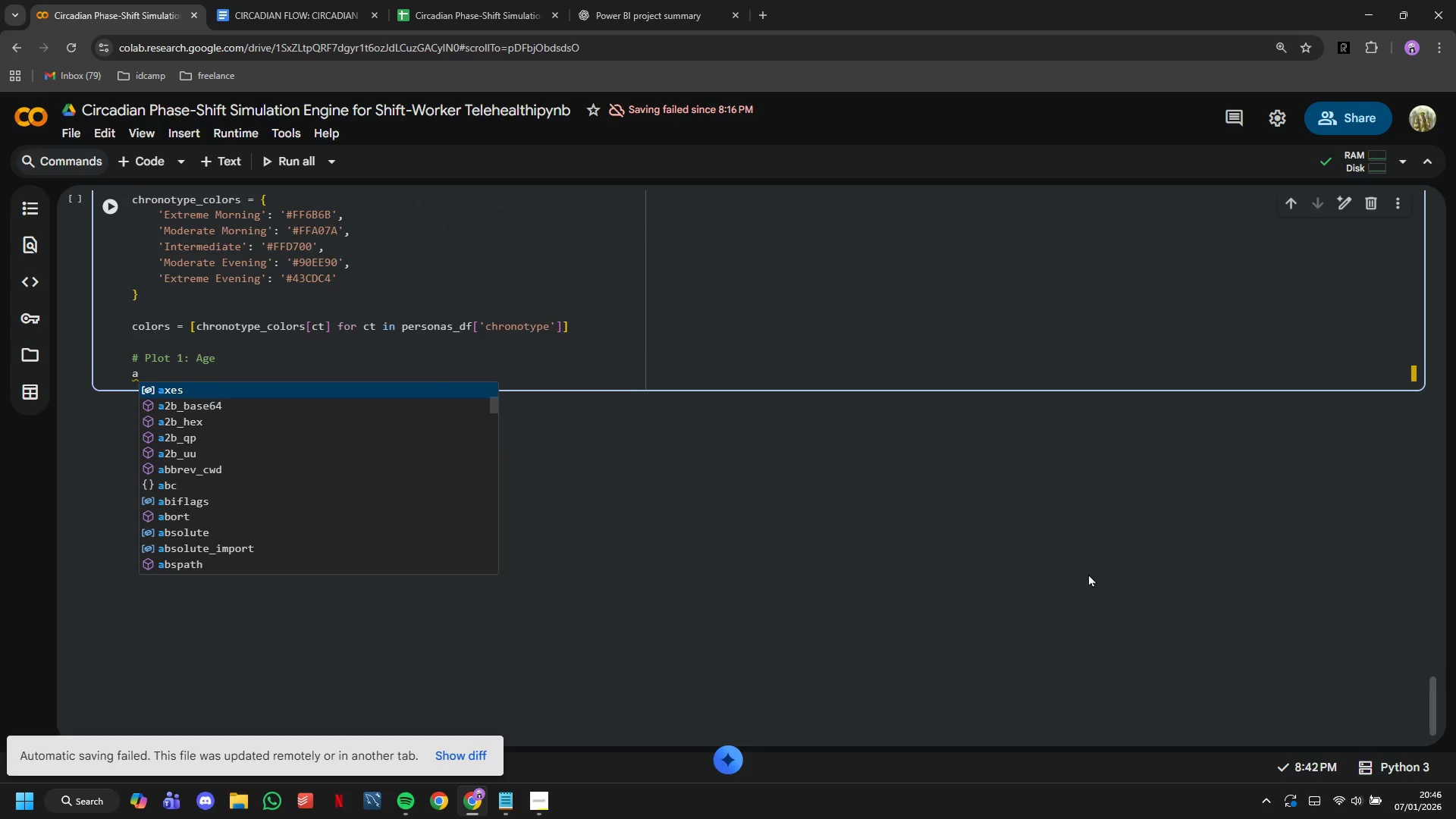 
scroll: coordinate [852, 588], scroll_direction: up, amount: 3.0
 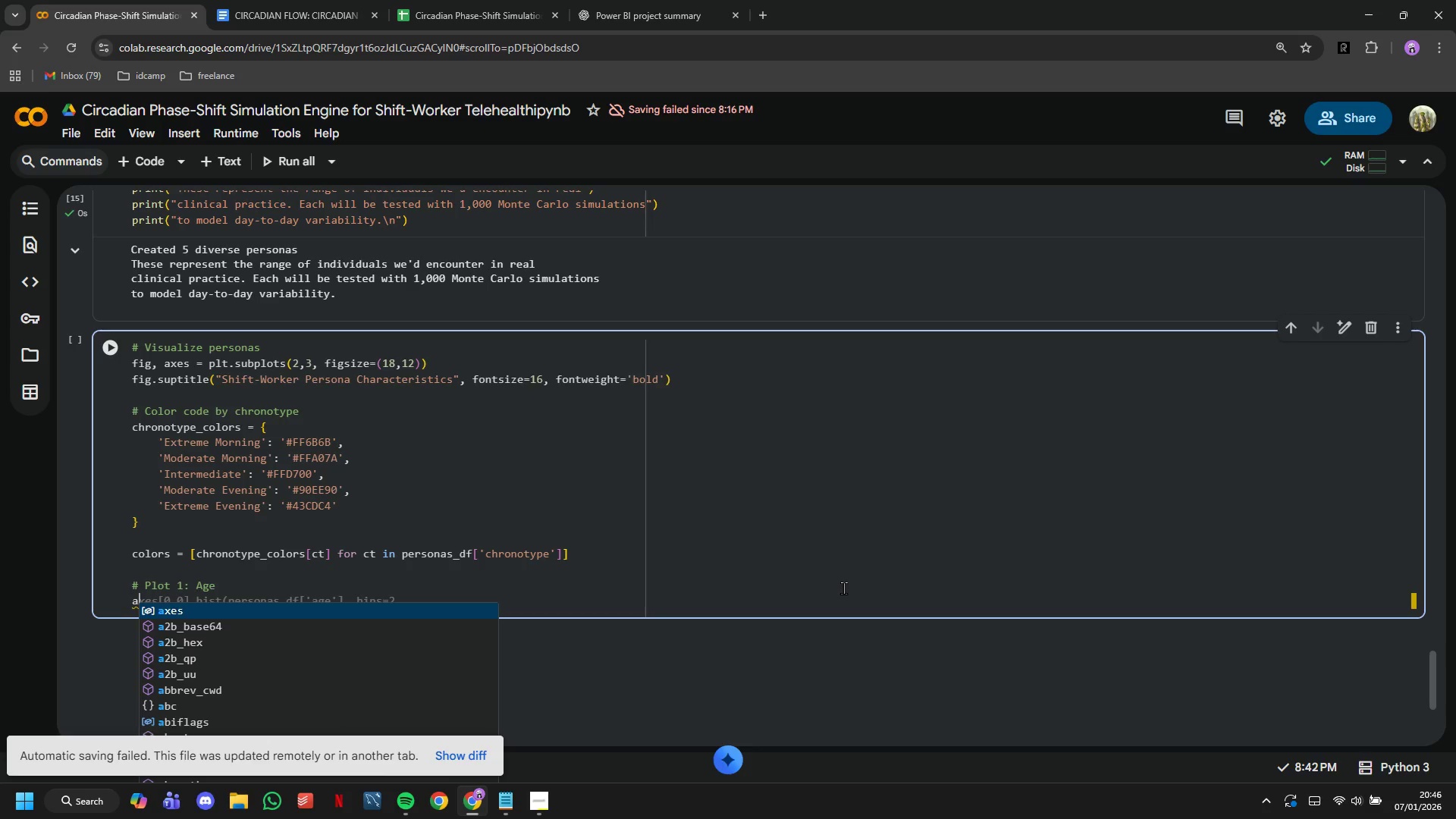 
wait(11.74)
 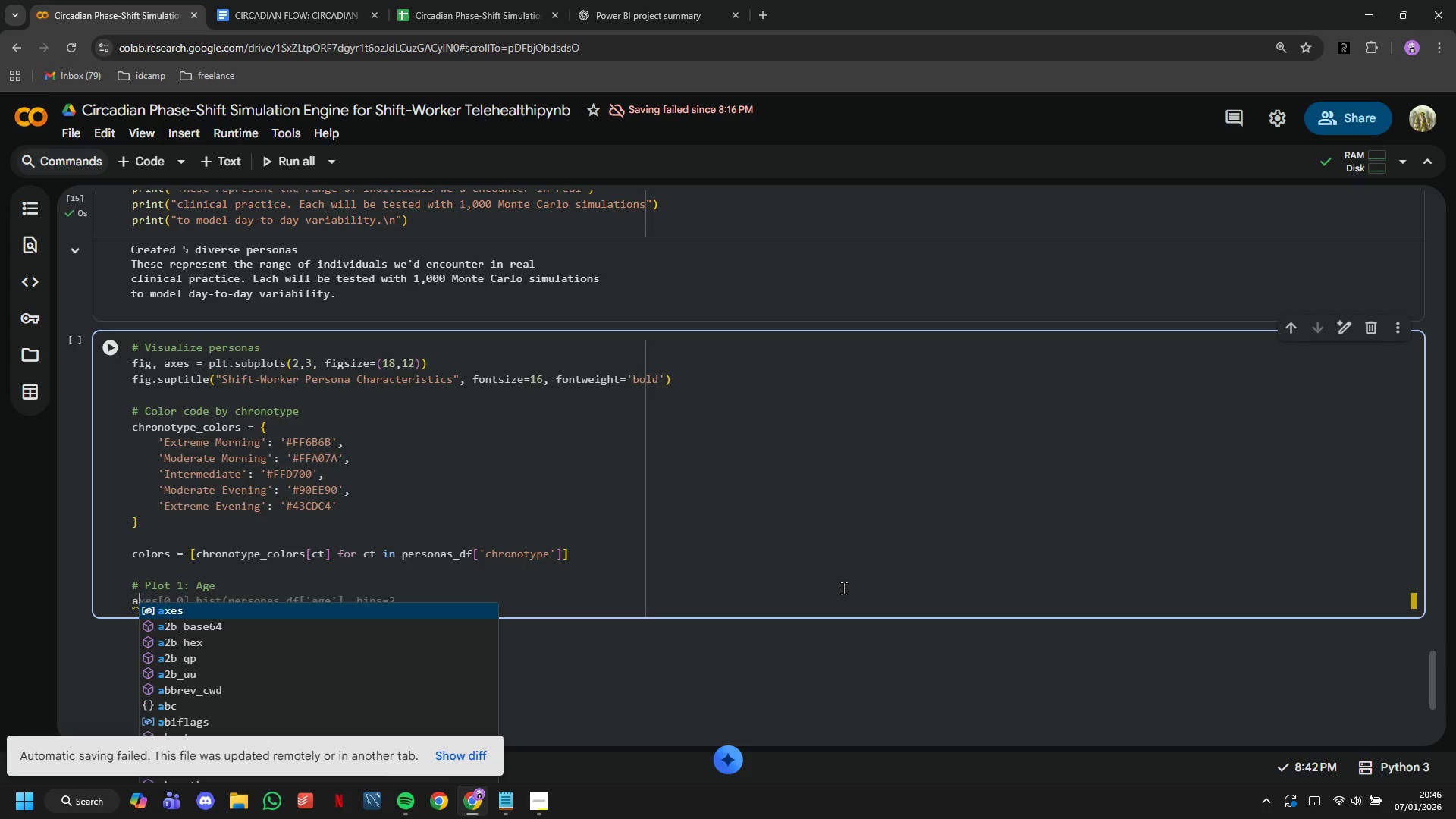 
type(xwe)
key(Backspace)
key(Backspace)
type(es)
 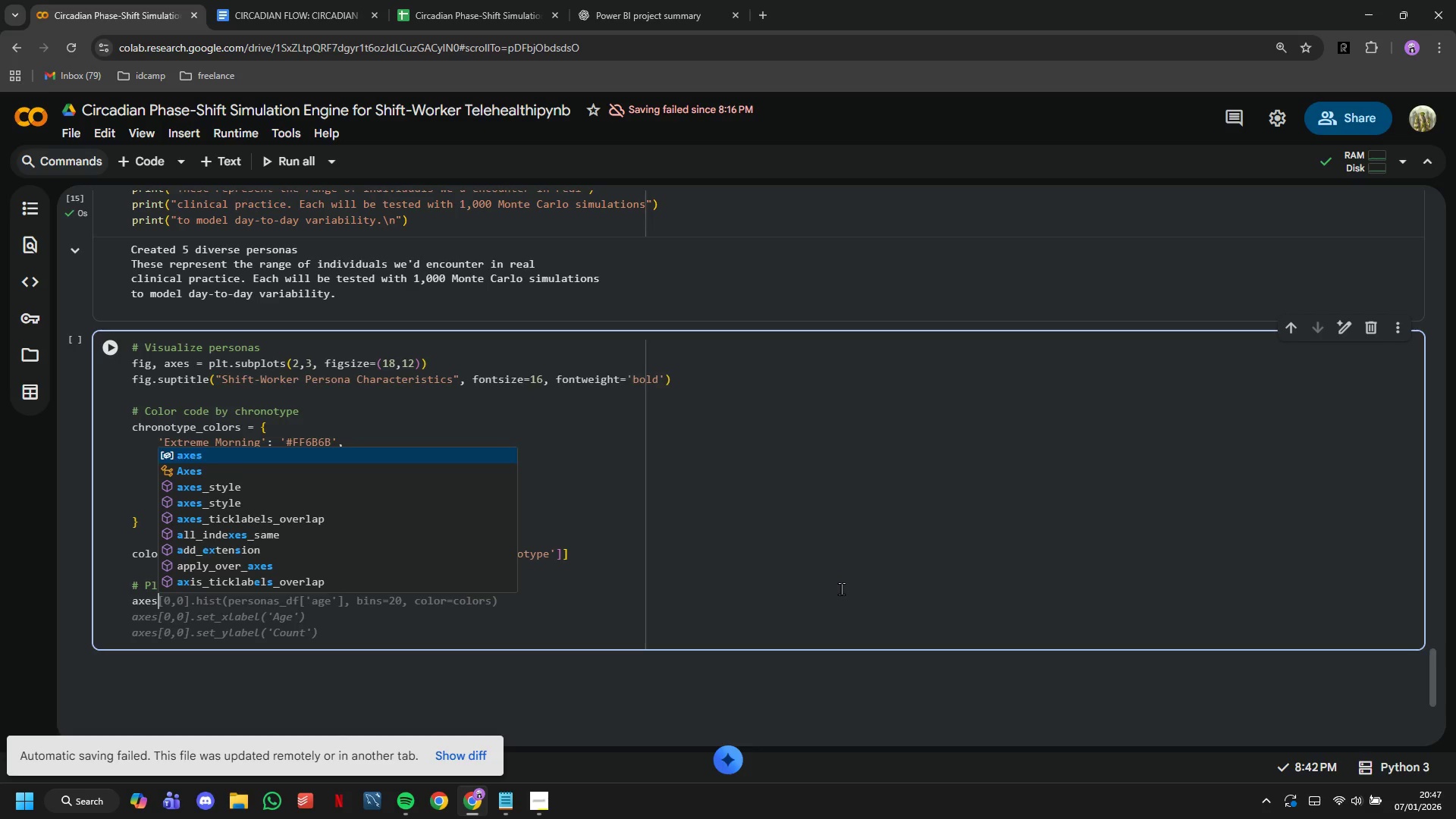 
wait(25.34)
 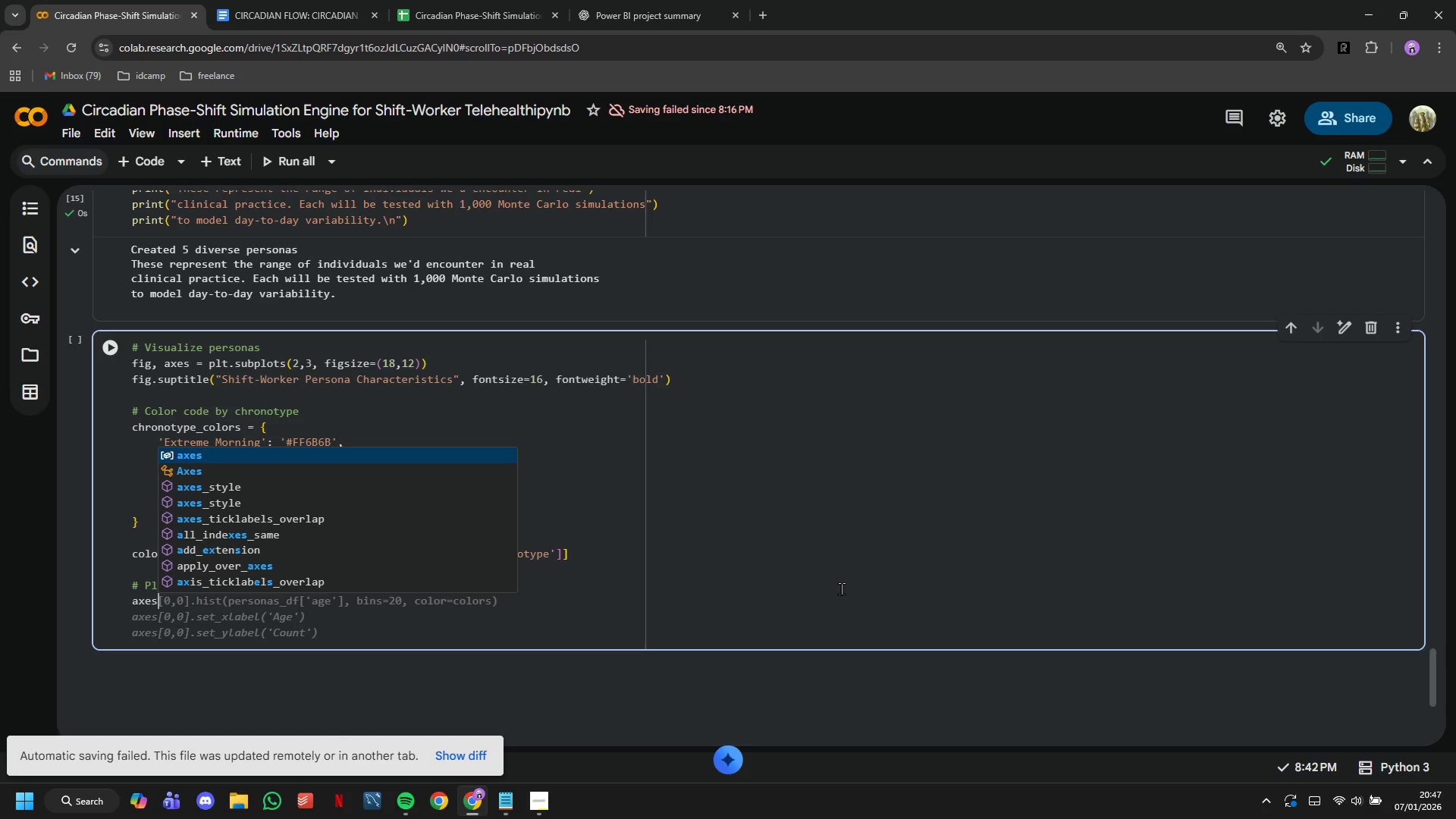 
key(BracketLeft)
 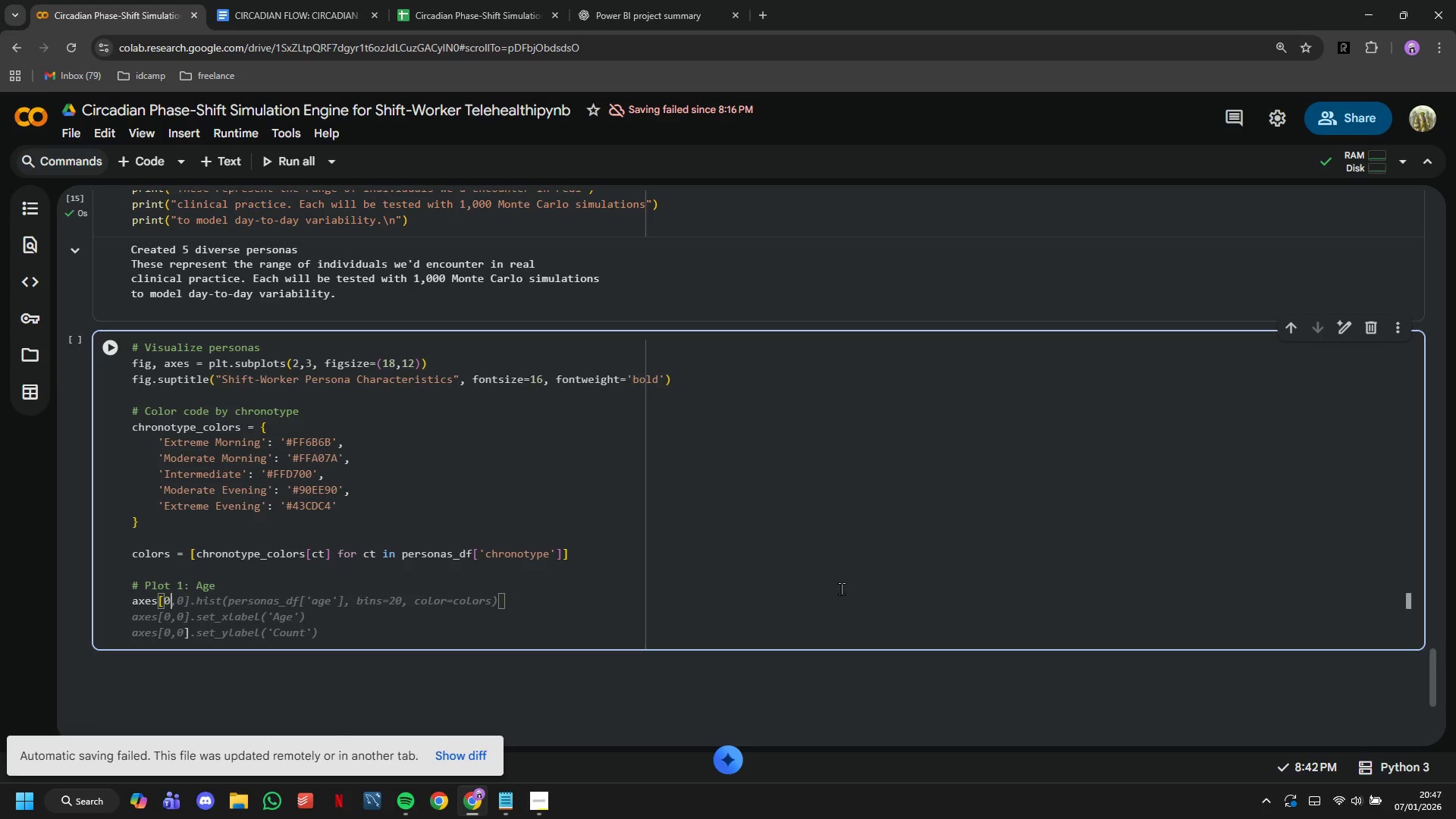 
key(0)
 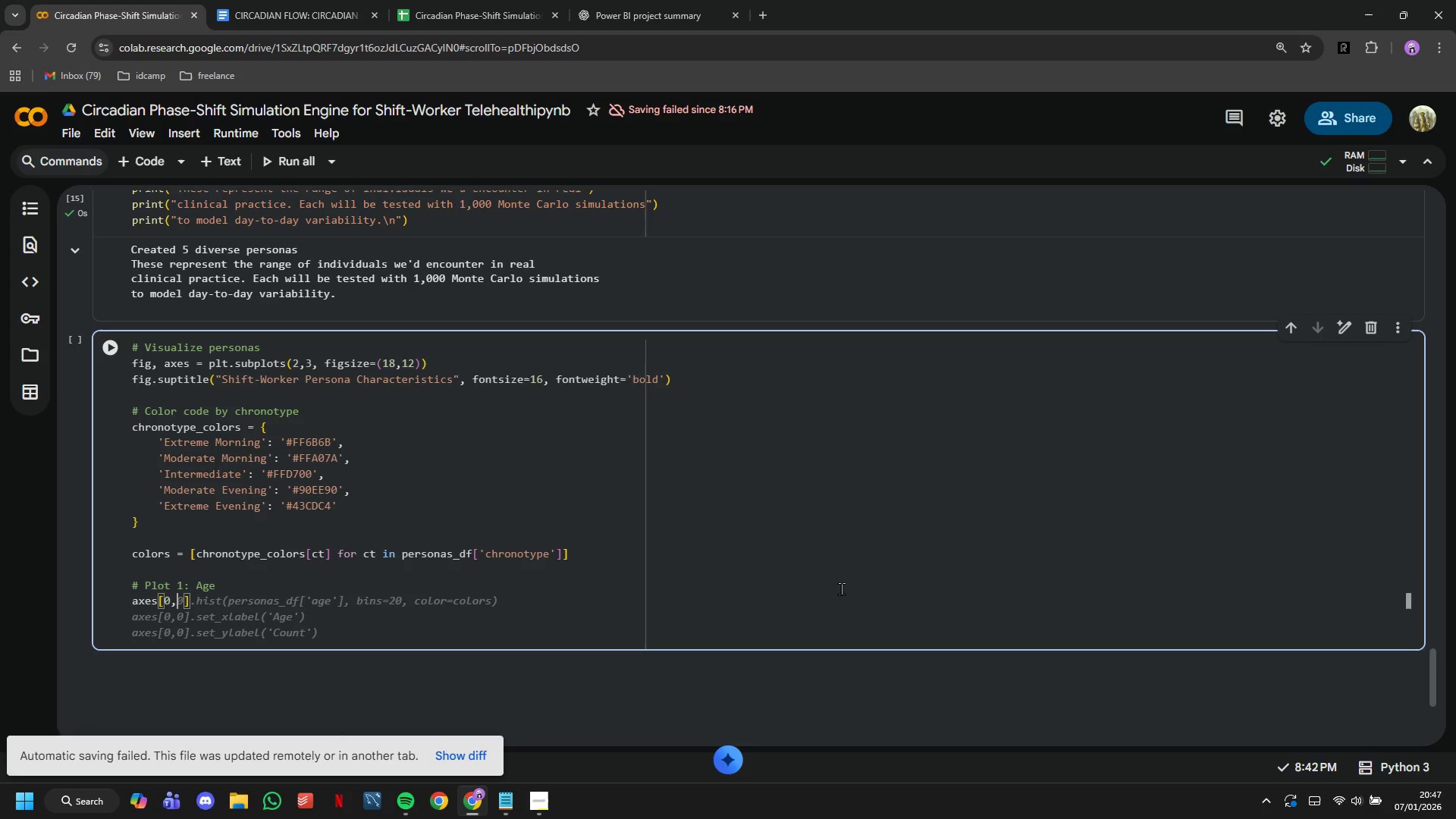 
key(Comma)
 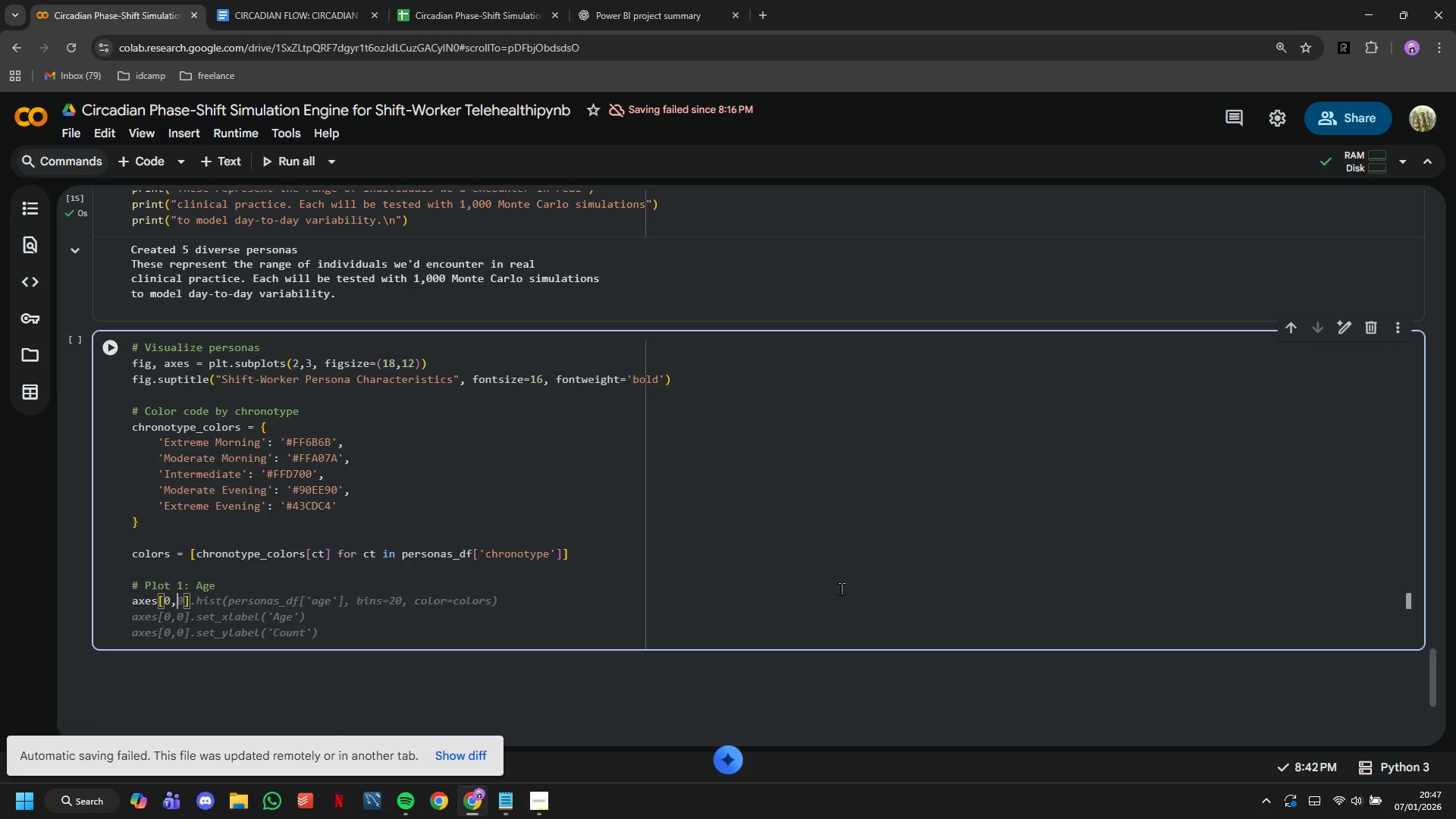 
key(0)
 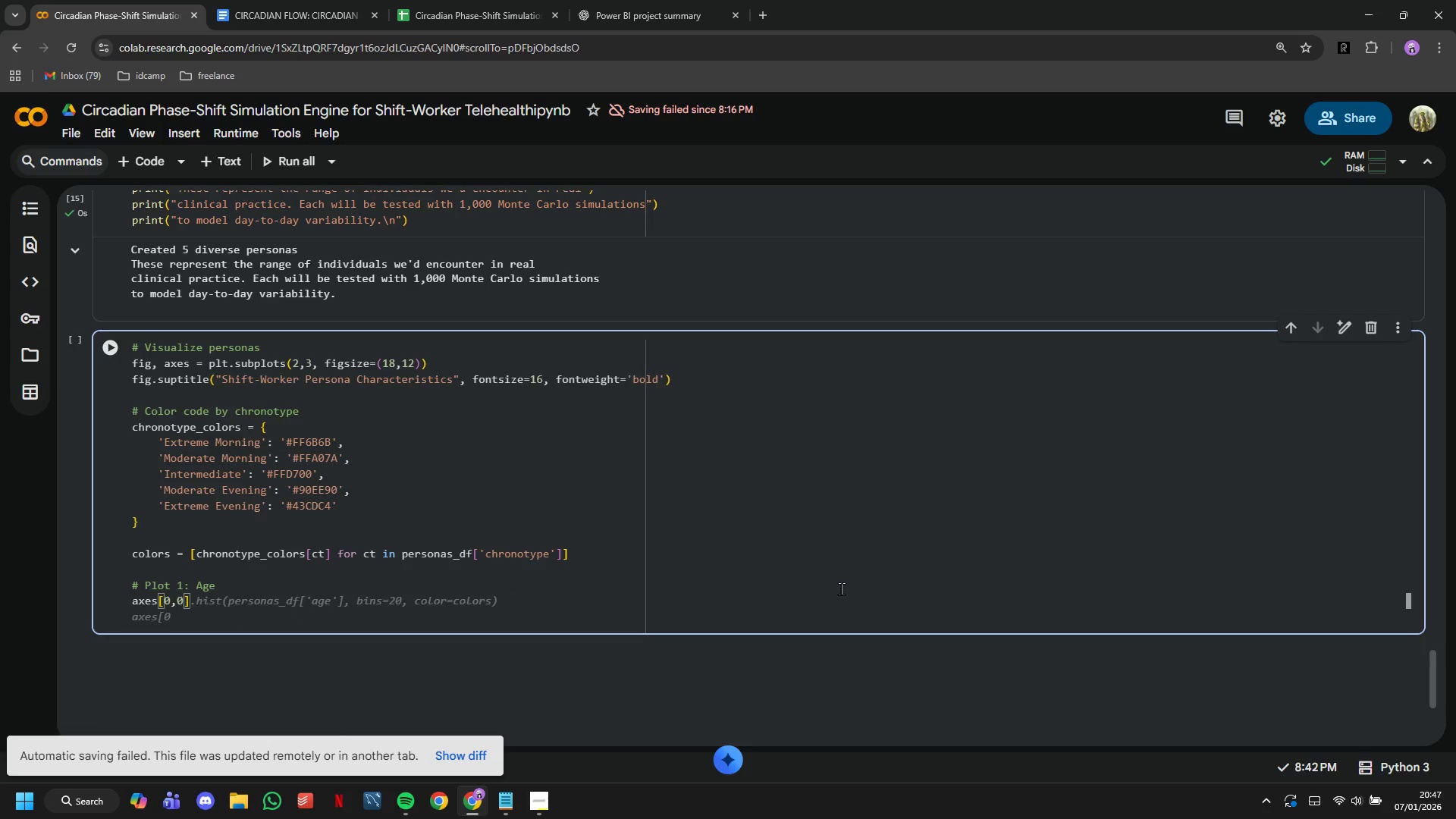 
key(ArrowRight)
 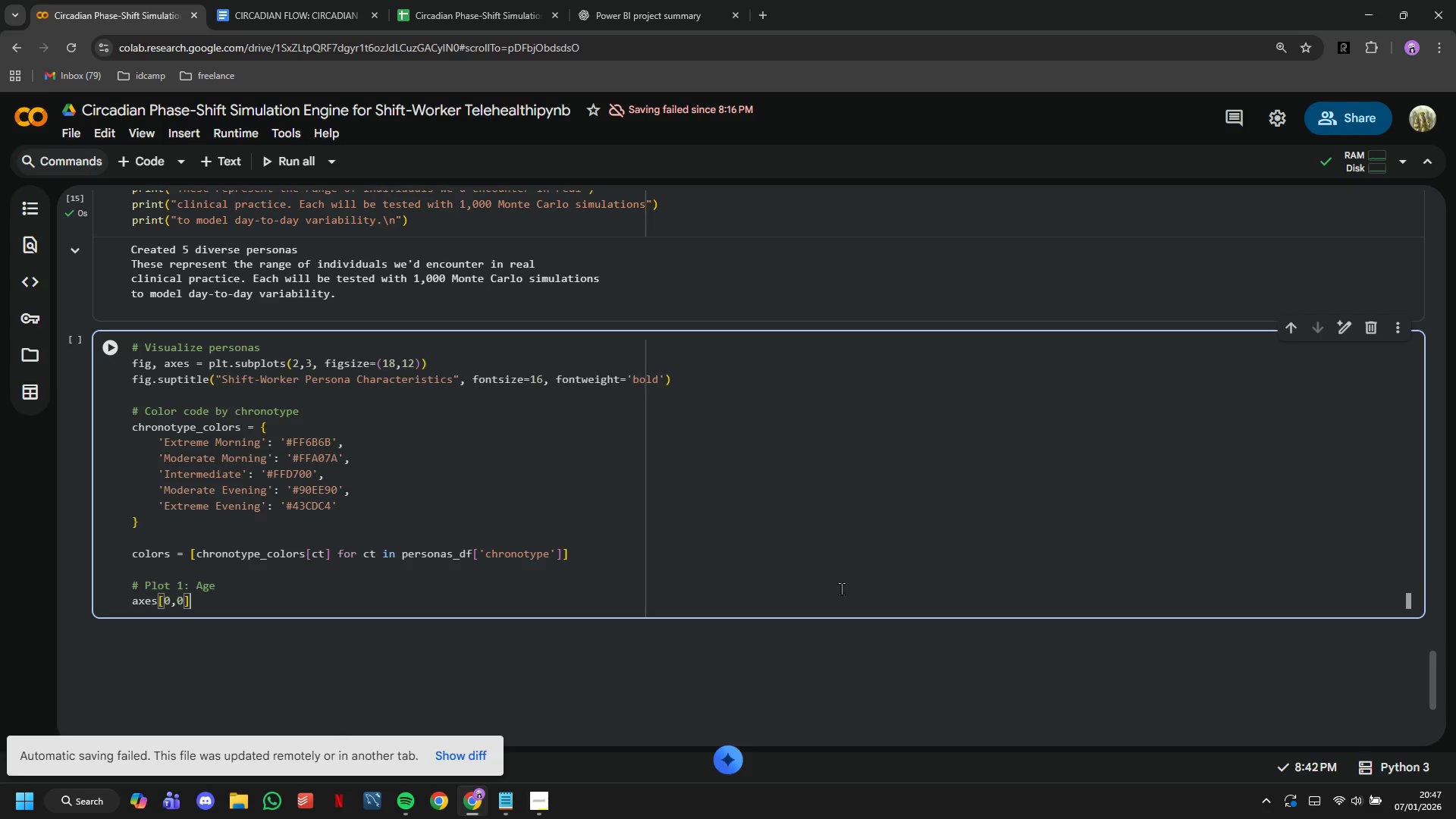 
type(.bar(persoa)
key(Backspace)
type(nas_df['persona_id)
 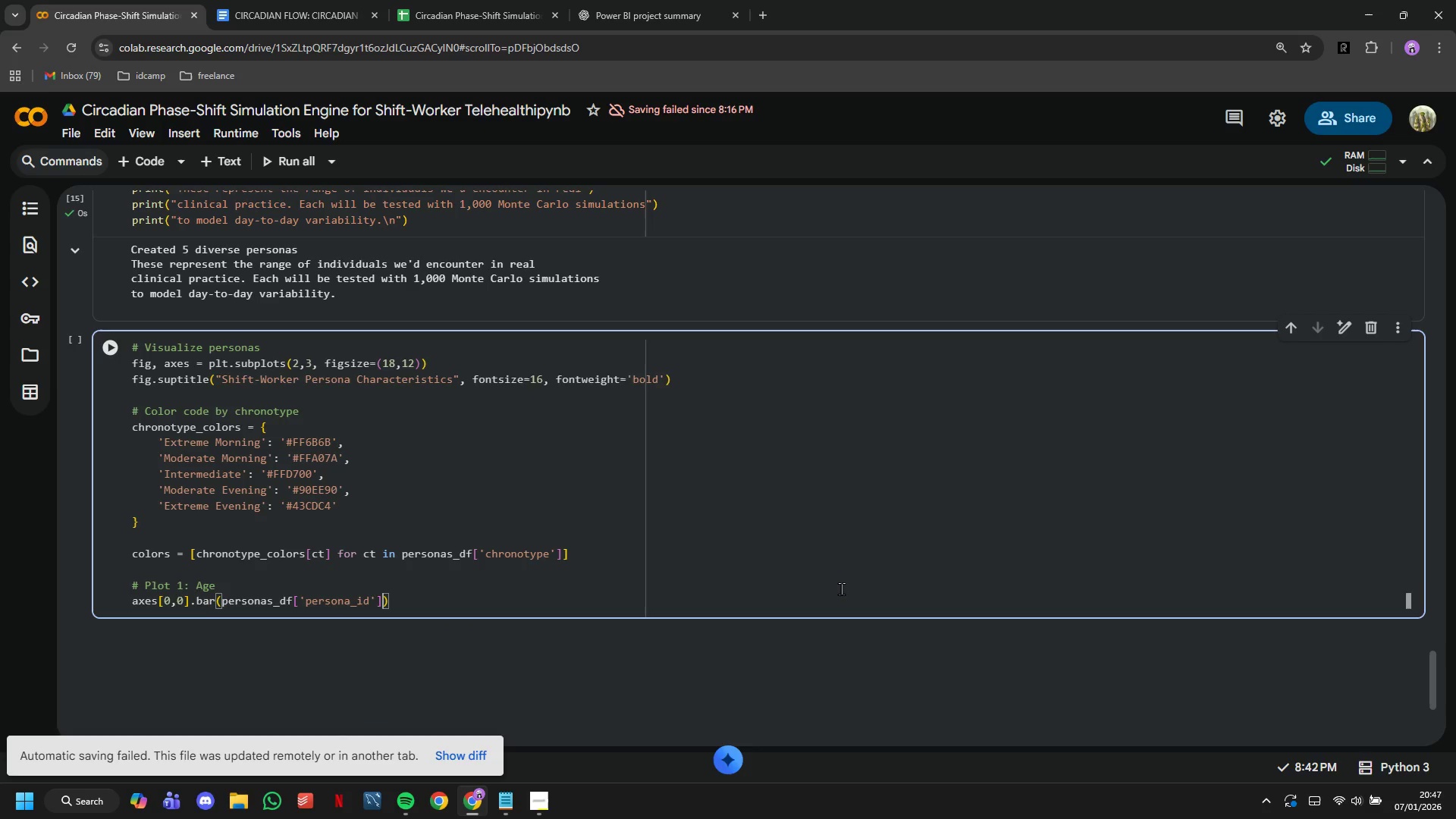 
 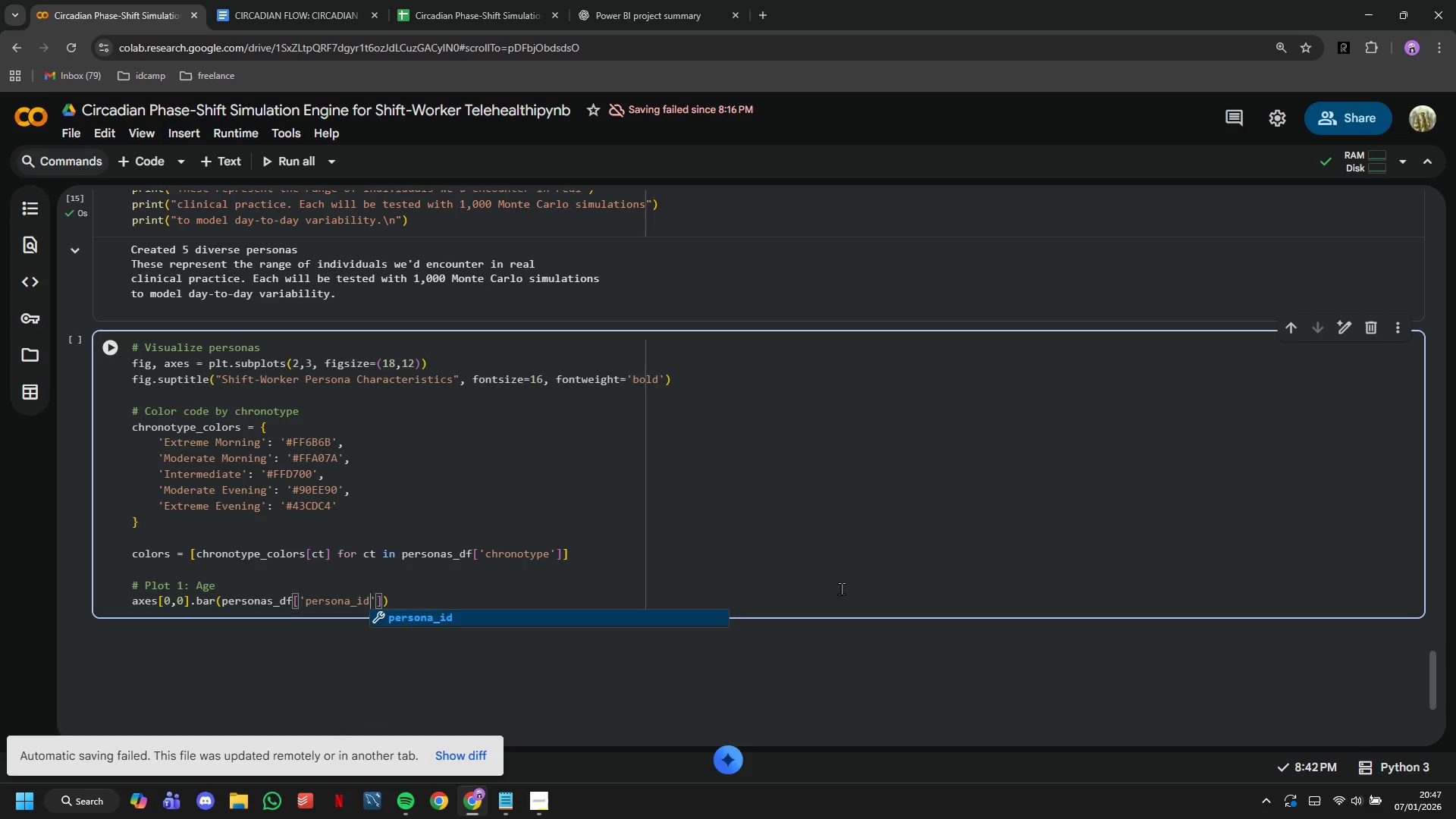 
key(ArrowRight)
 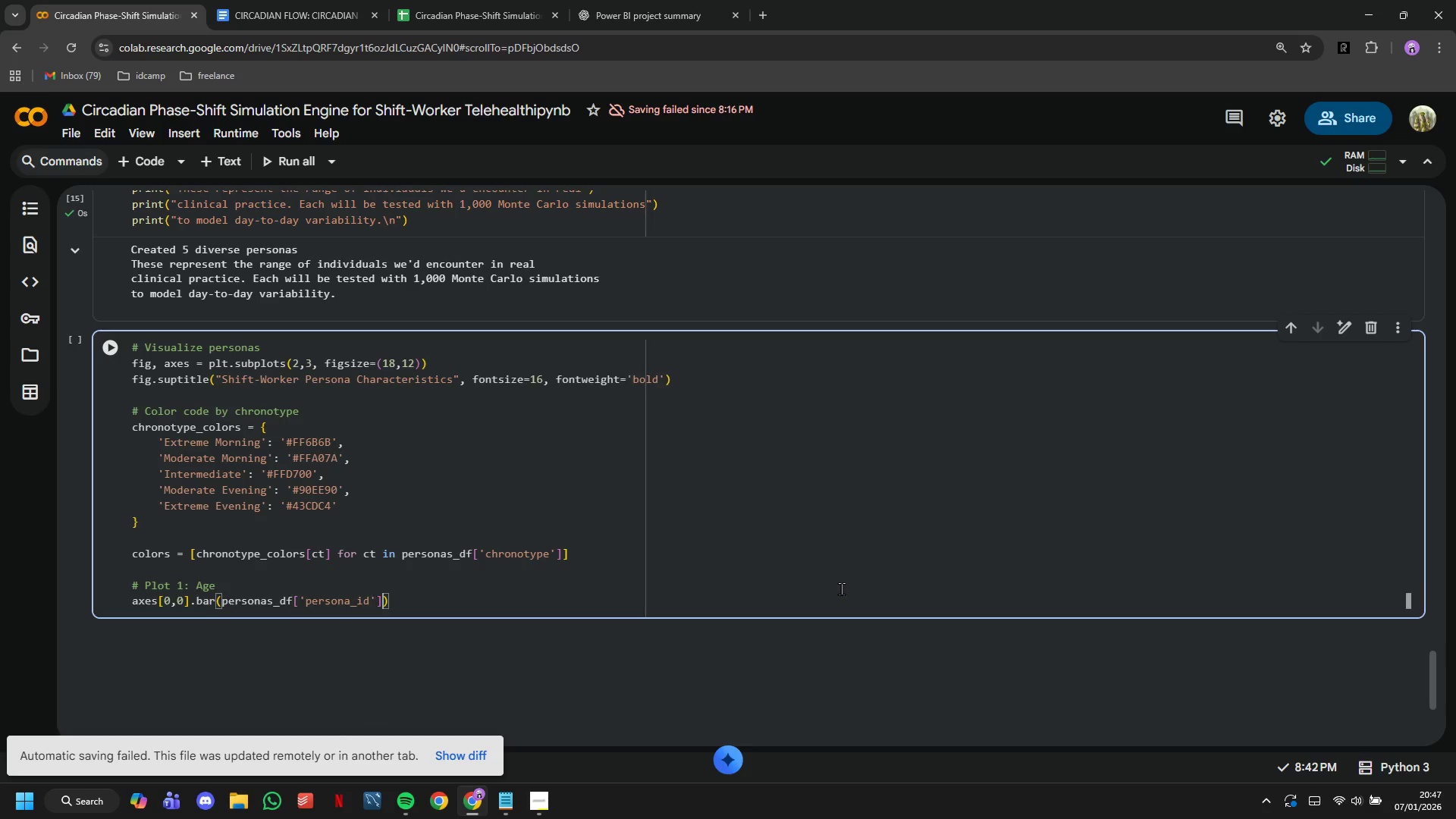 
key(ArrowRight)
 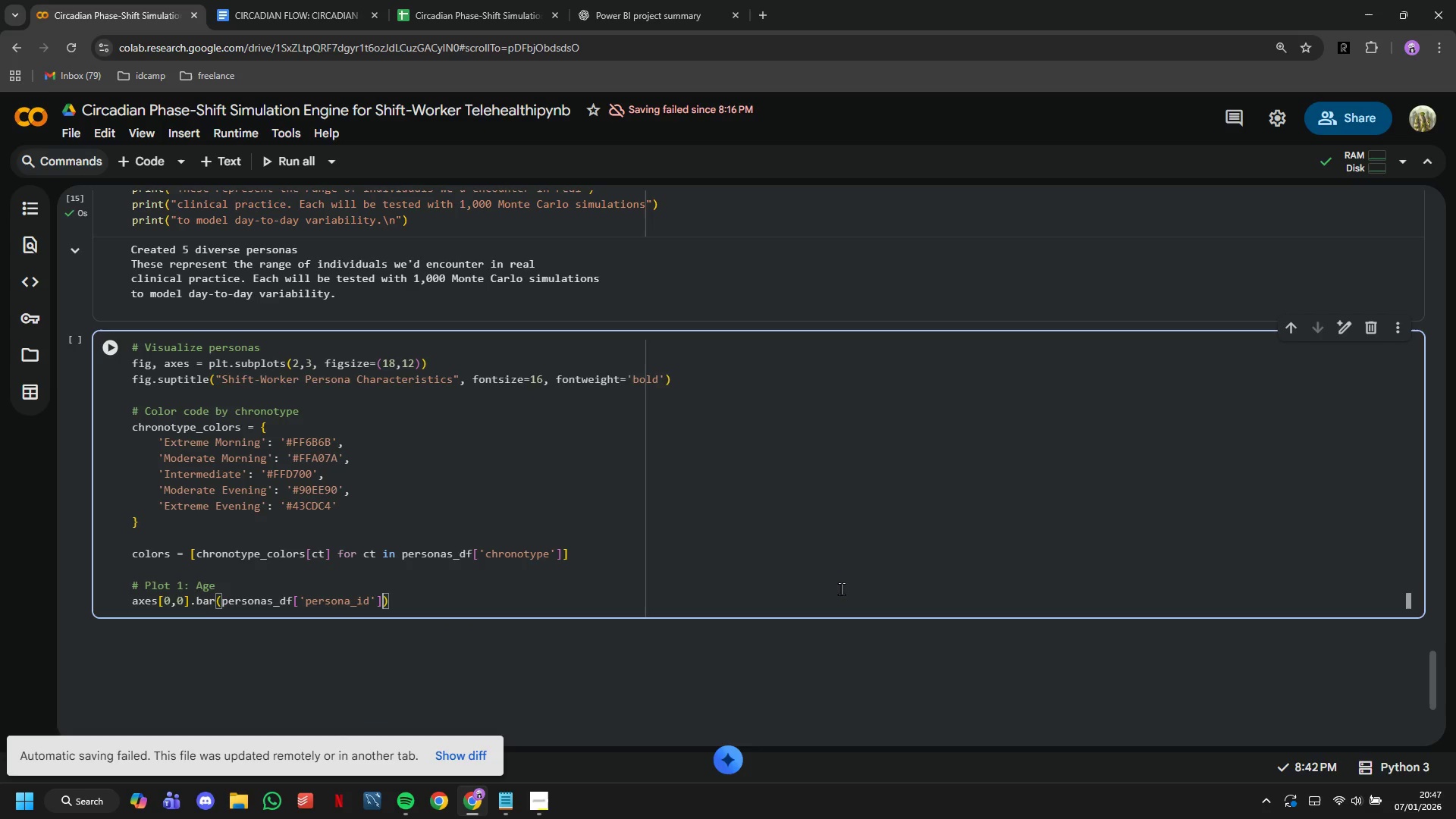 
type(,personas_df[])
key(Backspace)
key(Backspace)
 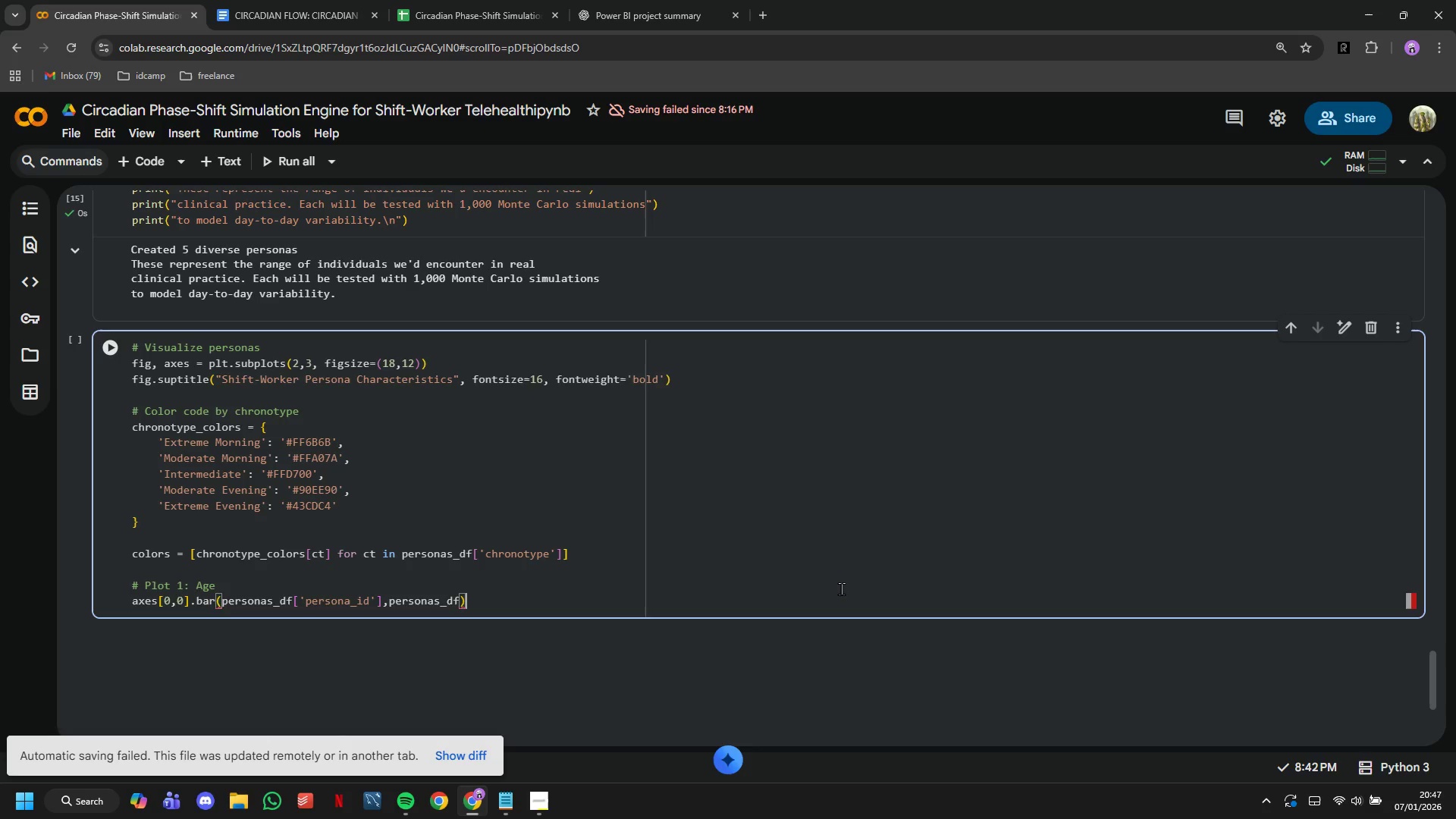 
 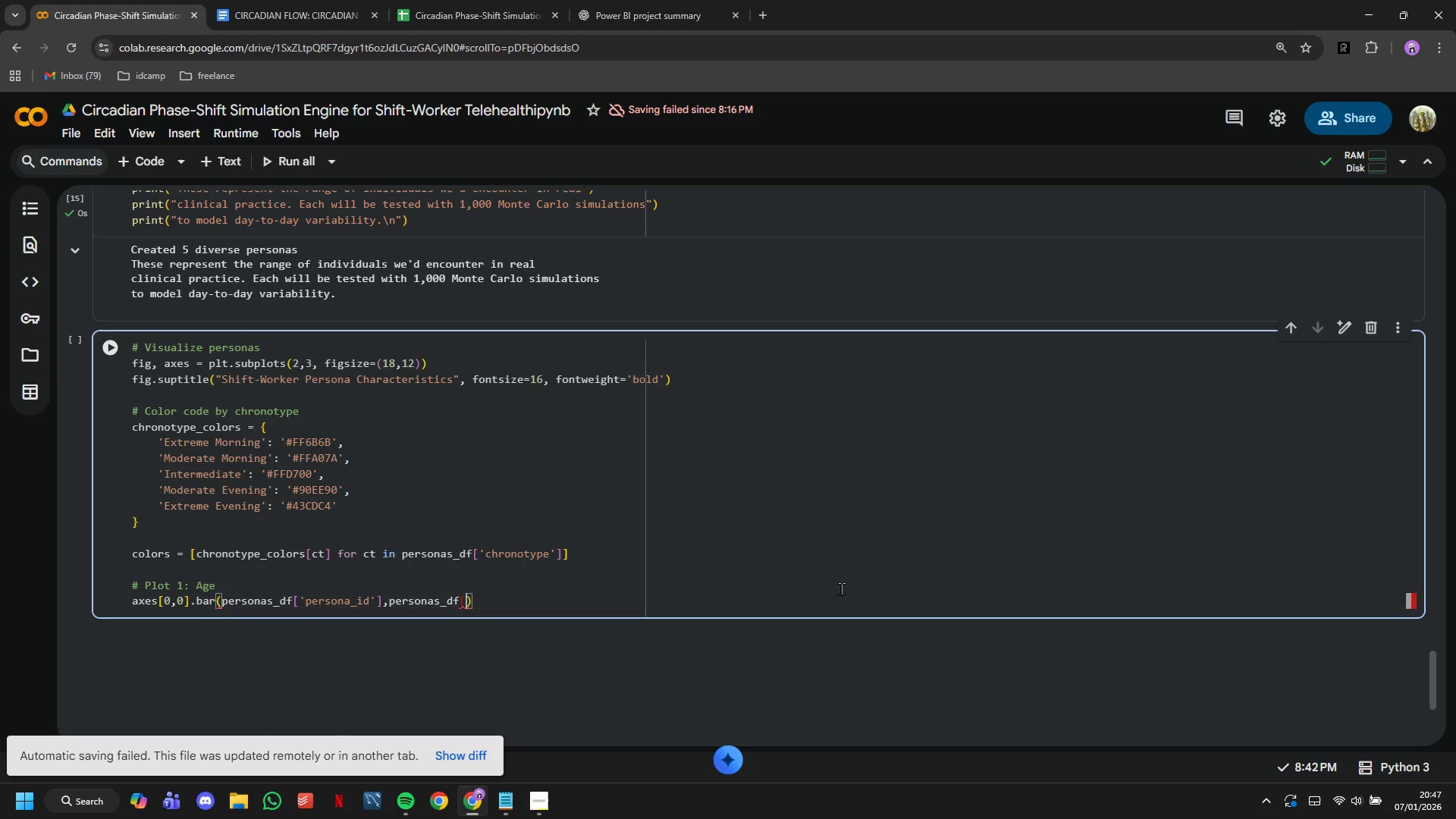 
key(ArrowRight)
 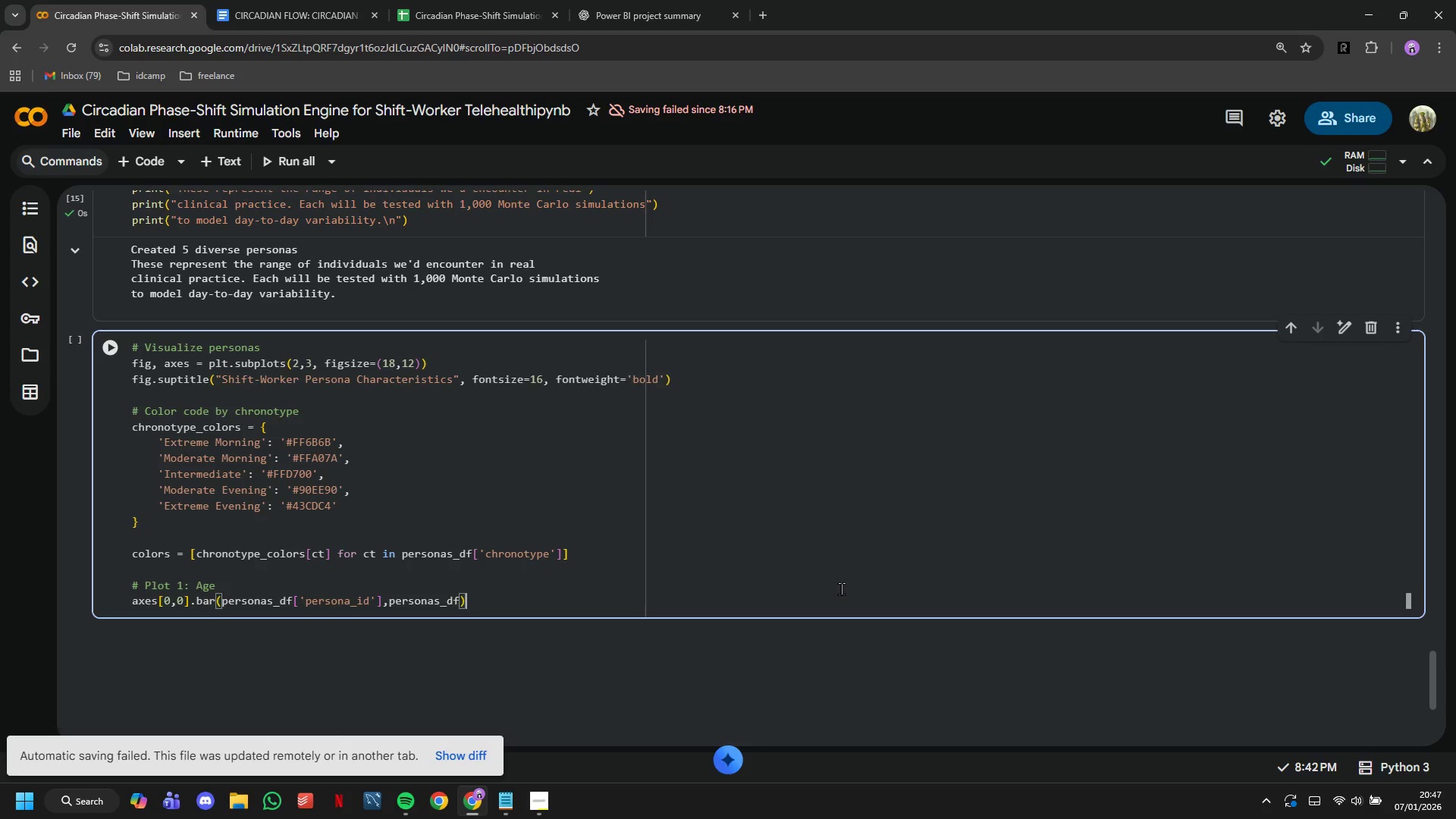 
key(Backspace)
 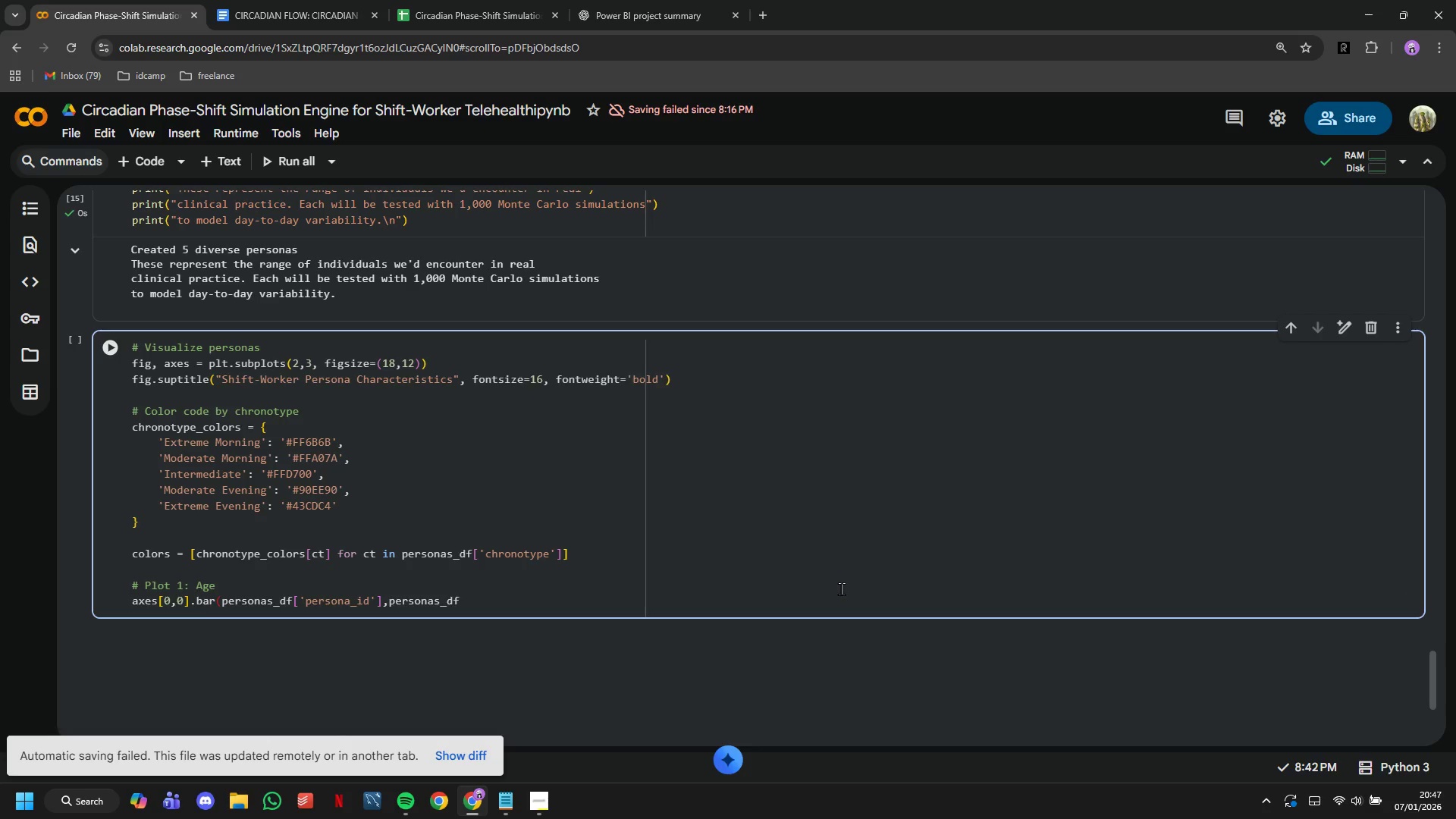 
key(Shift+ShiftLeft)
 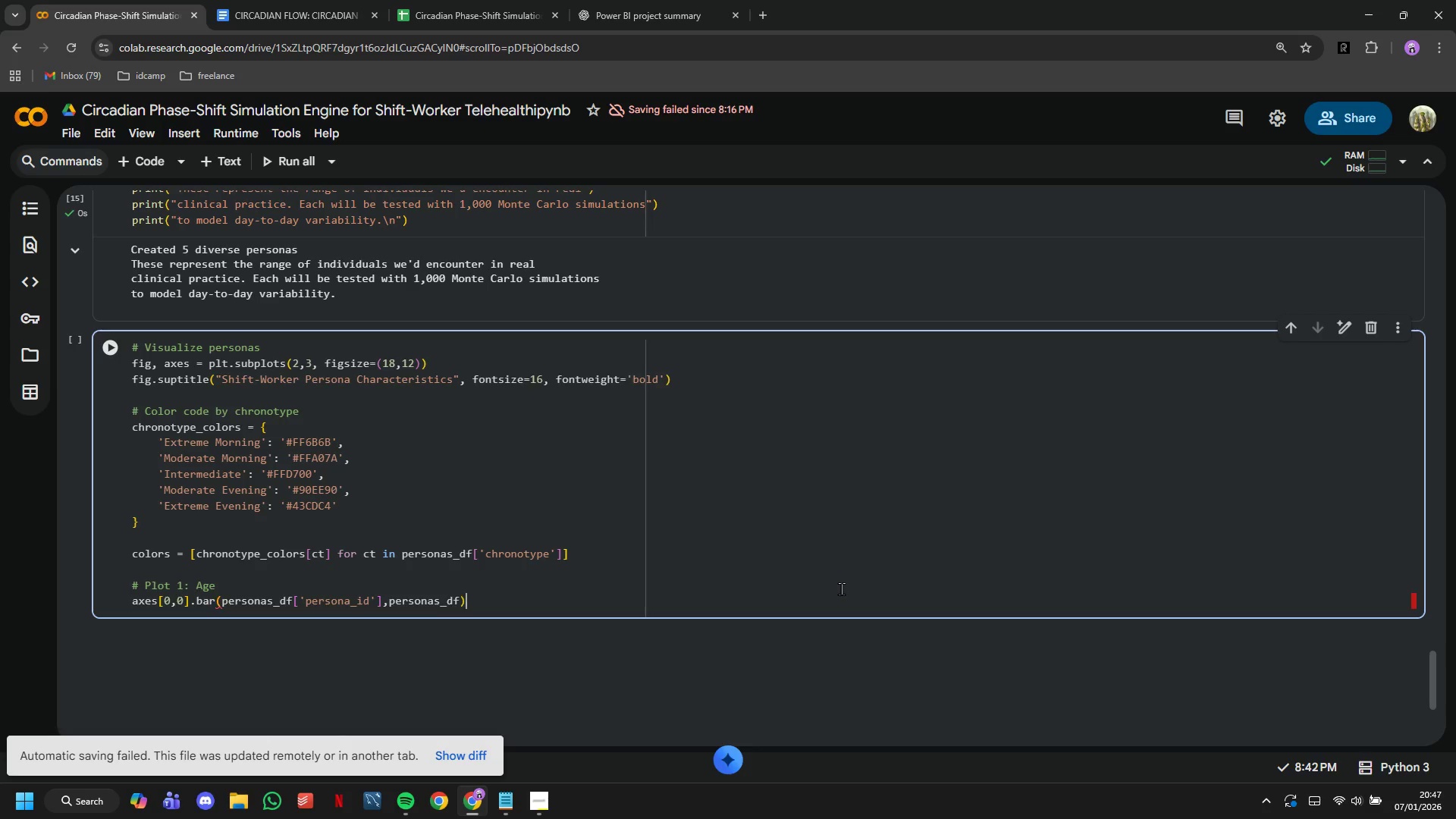 
key(Shift+0)
 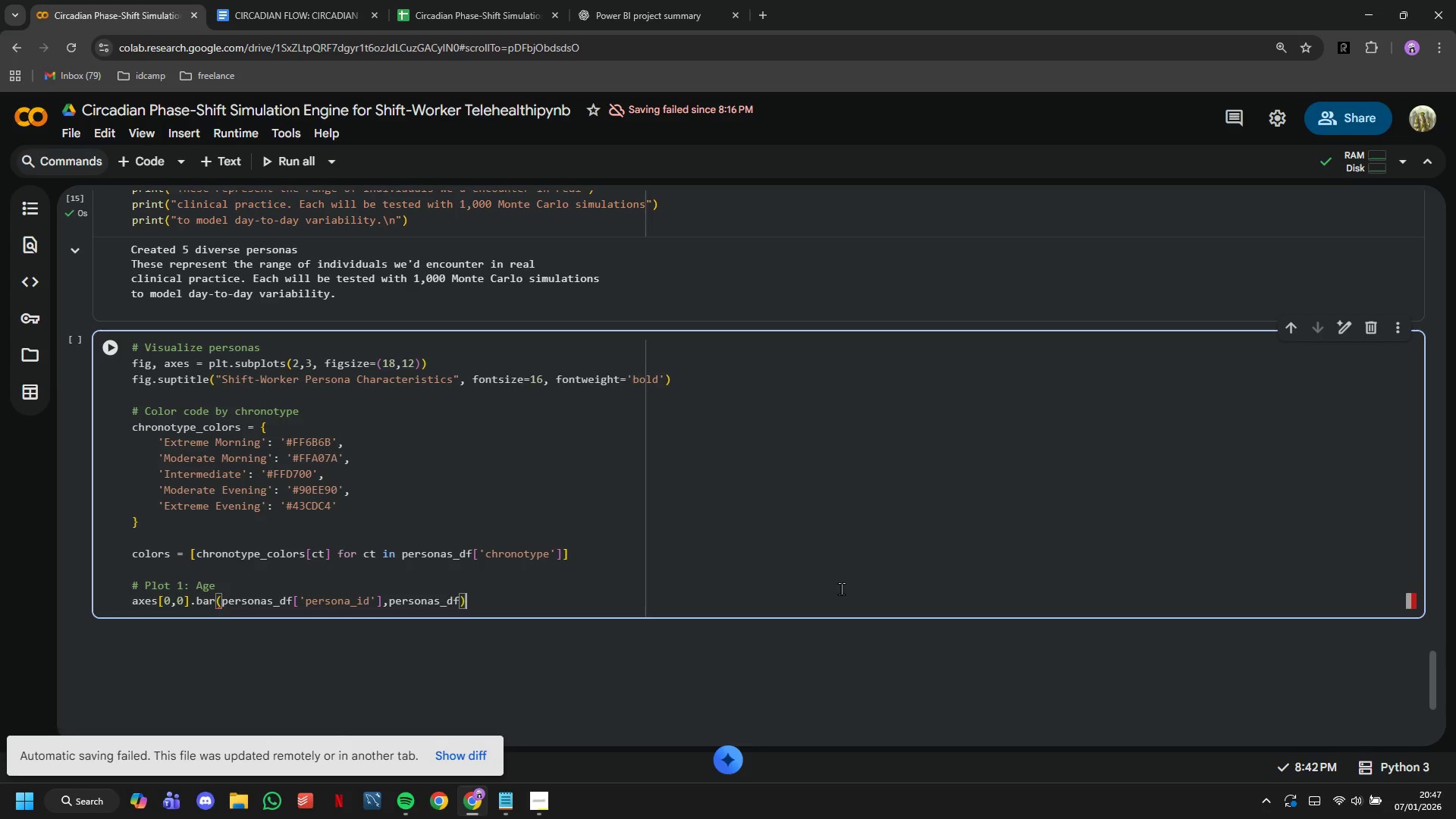 
key(ArrowLeft)
 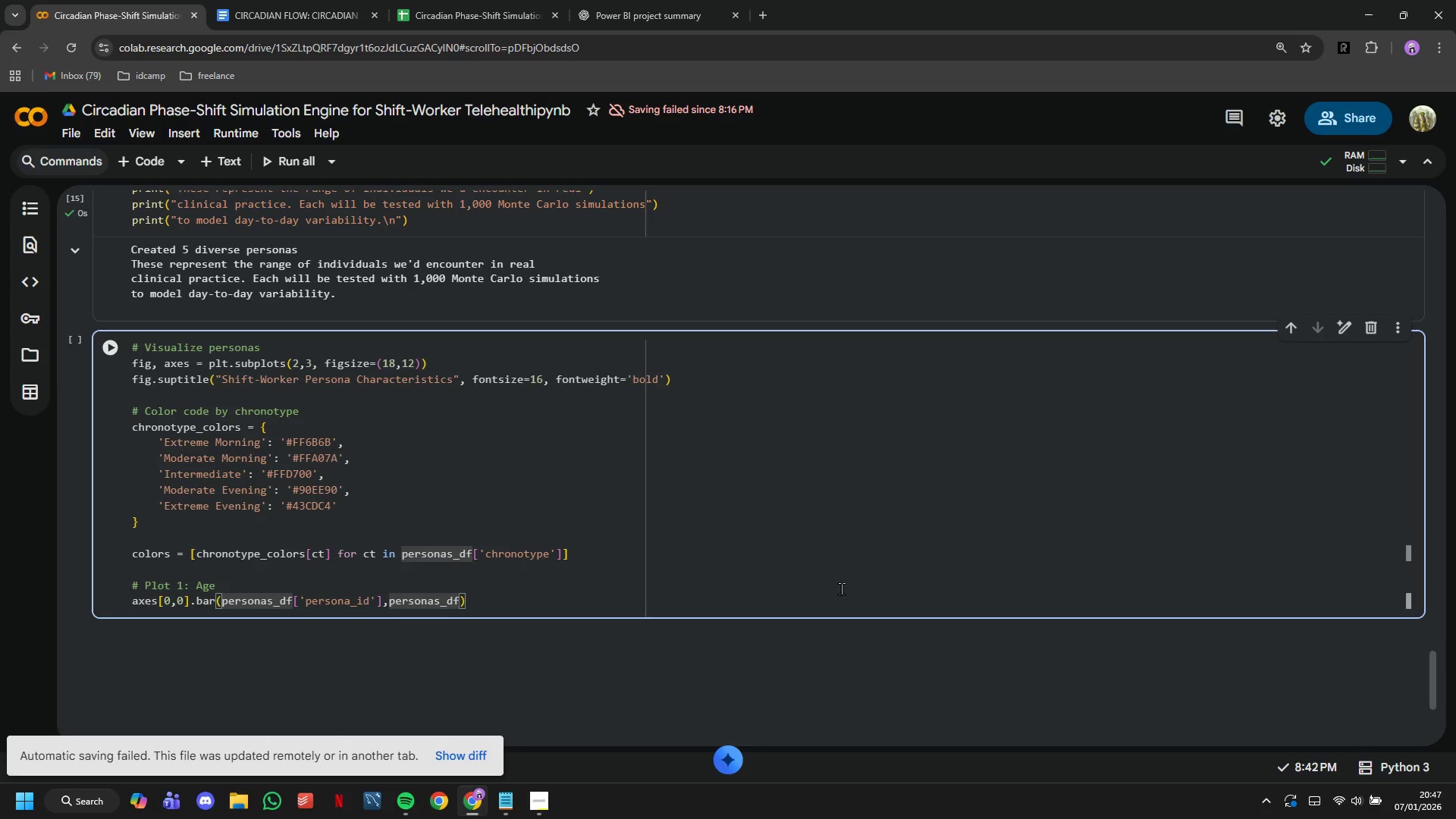 
key(BracketLeft)
 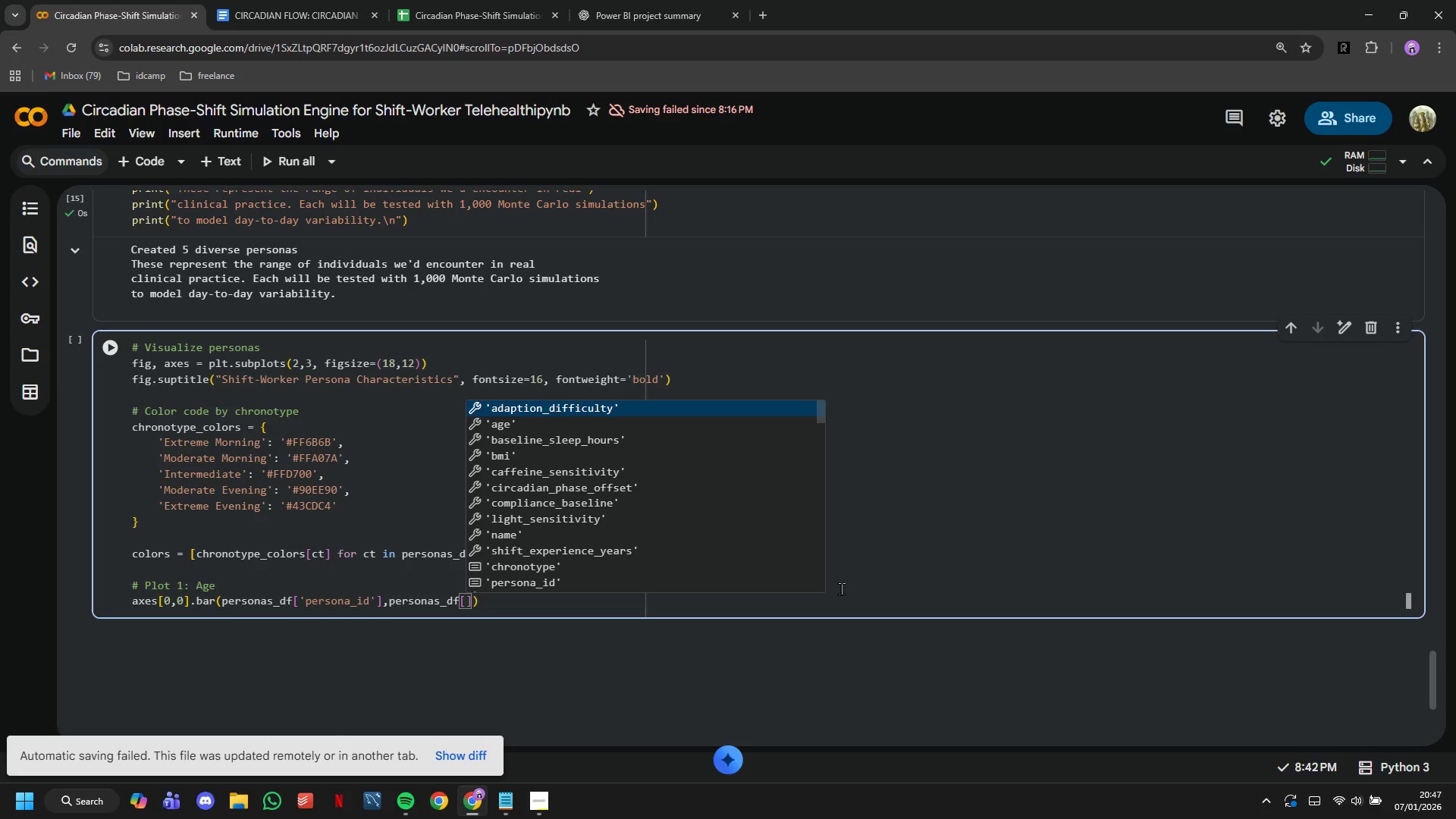 
key(Enter)
 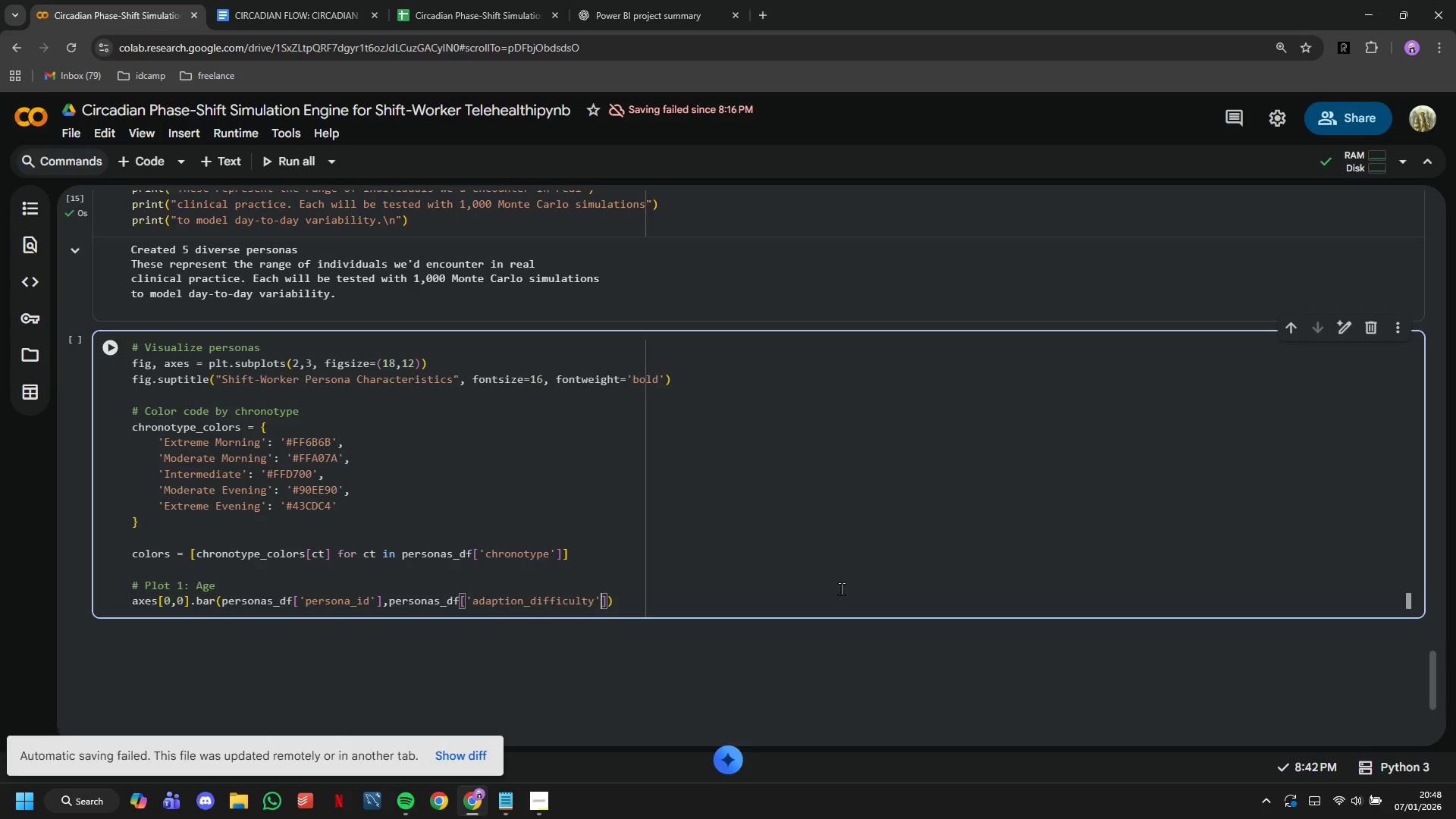 
key(Control+Z)
 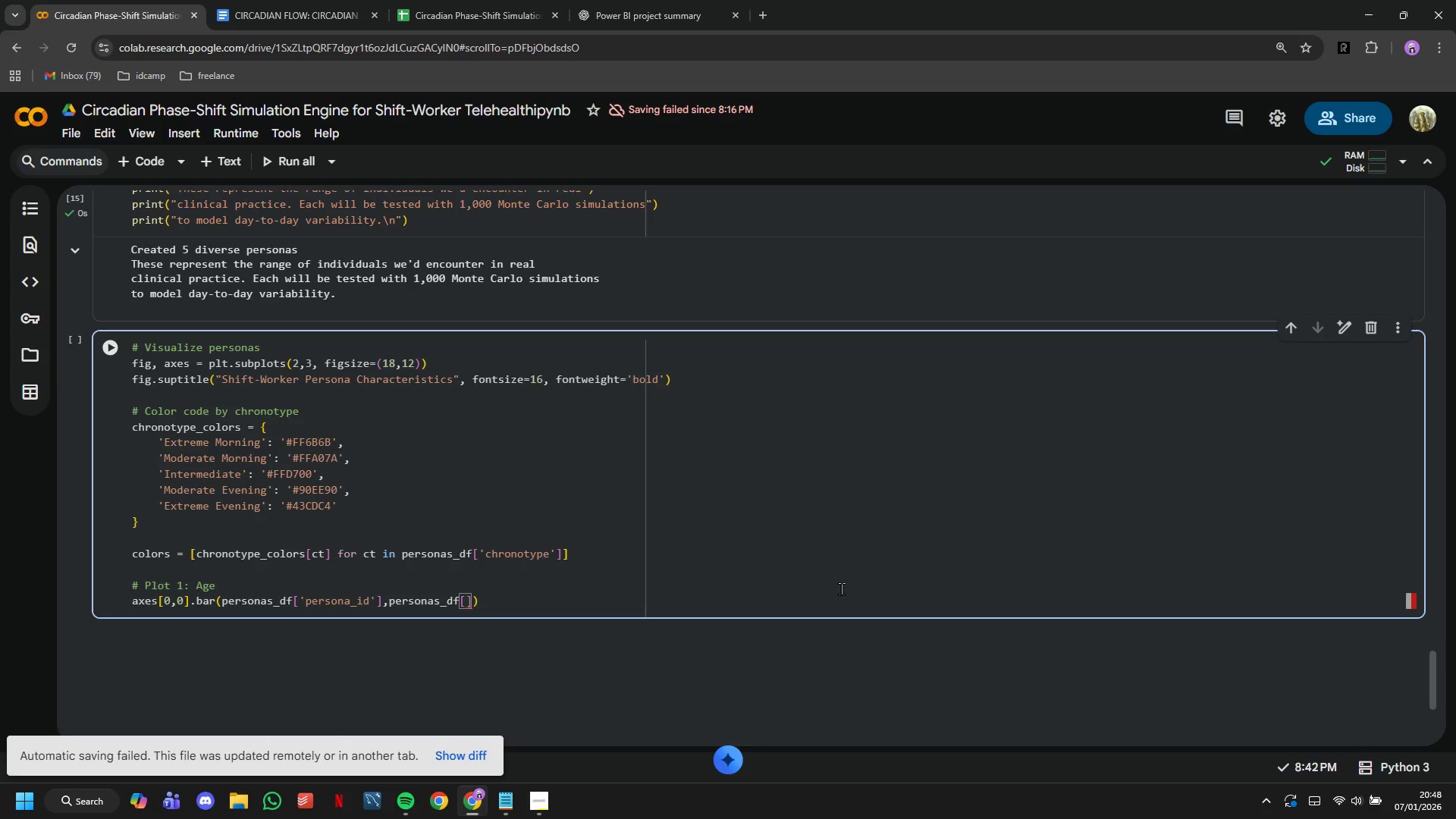 
type('age)
 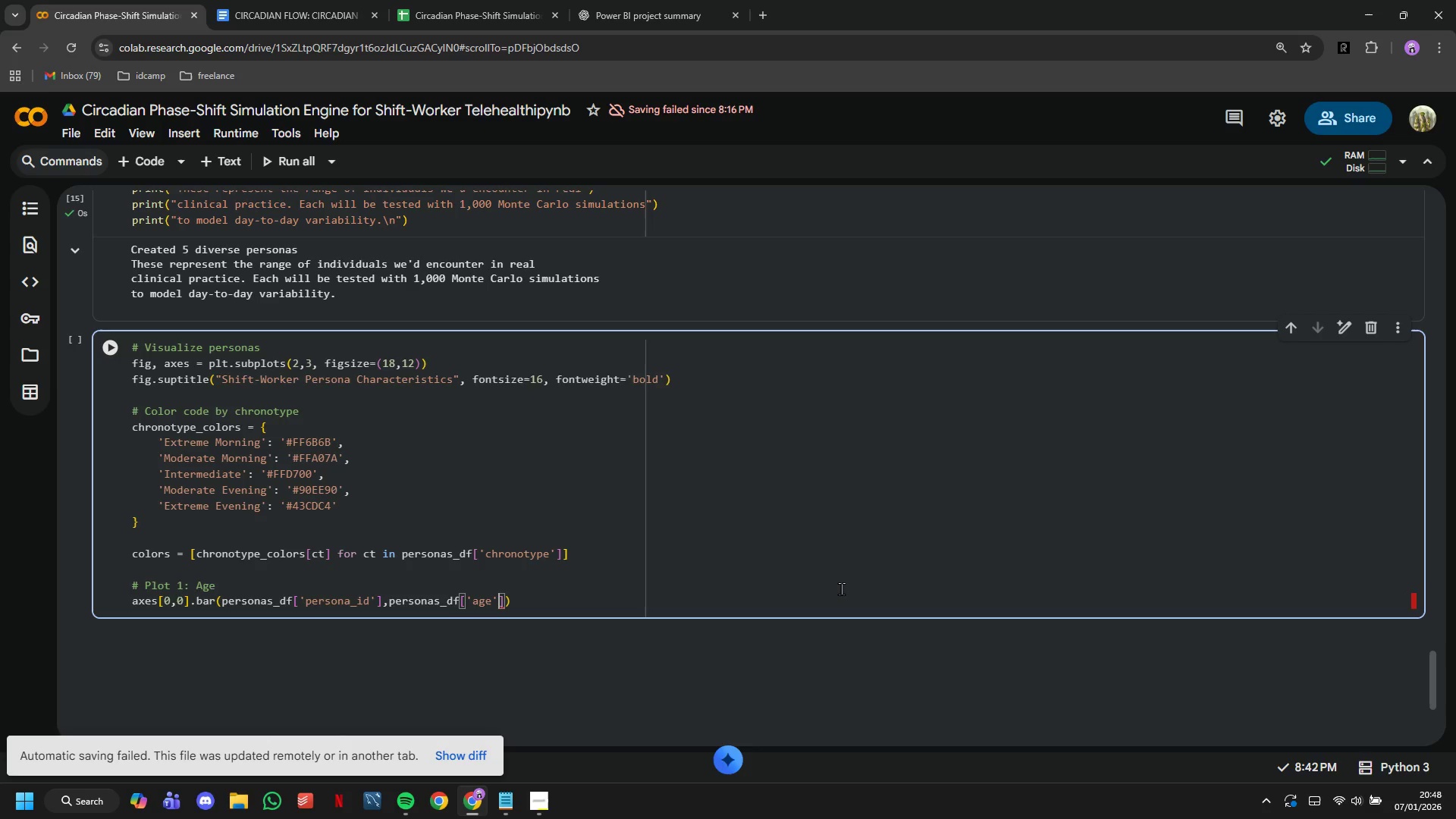 
key(ArrowRight)
 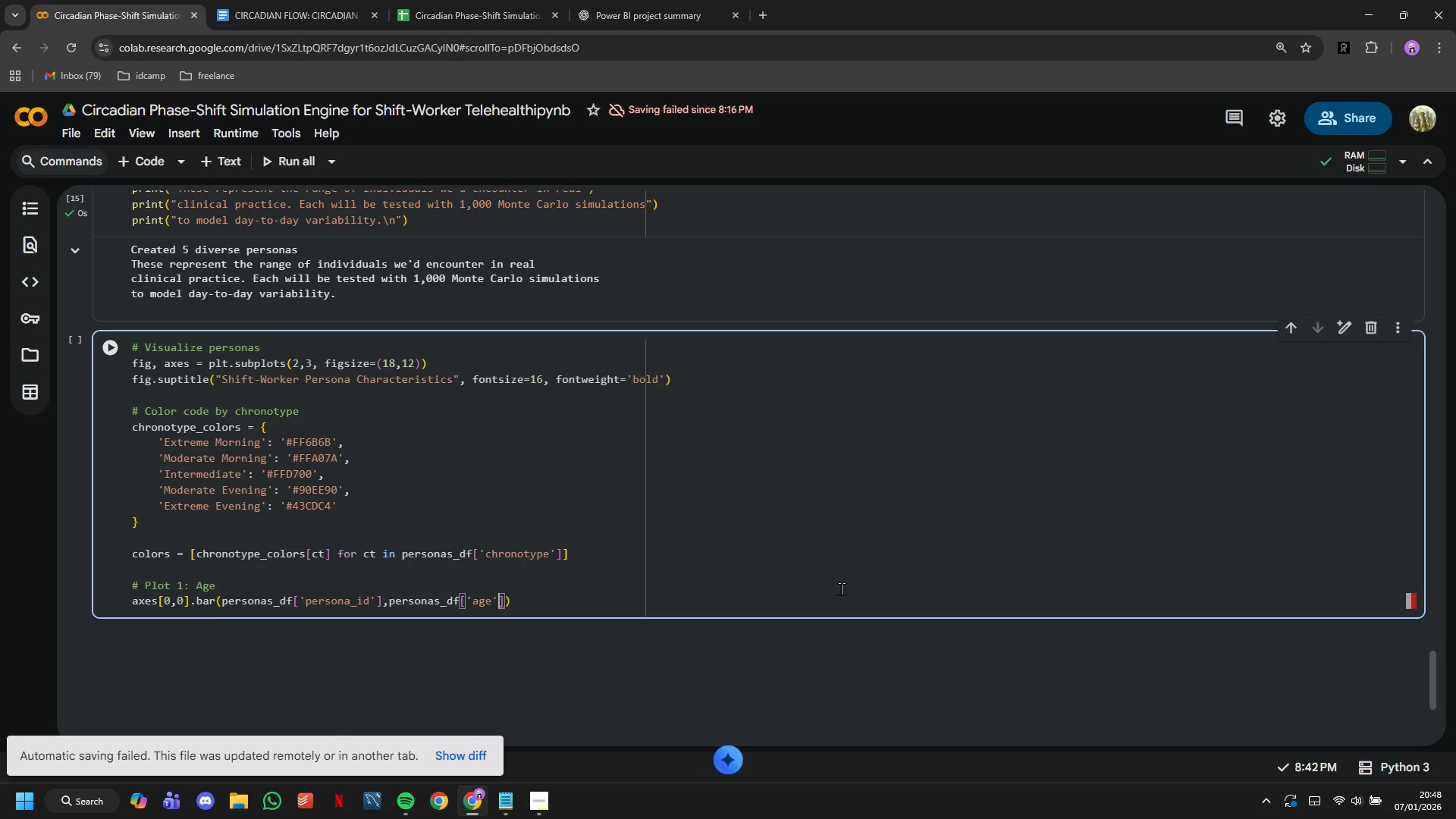 
key(ArrowRight)
 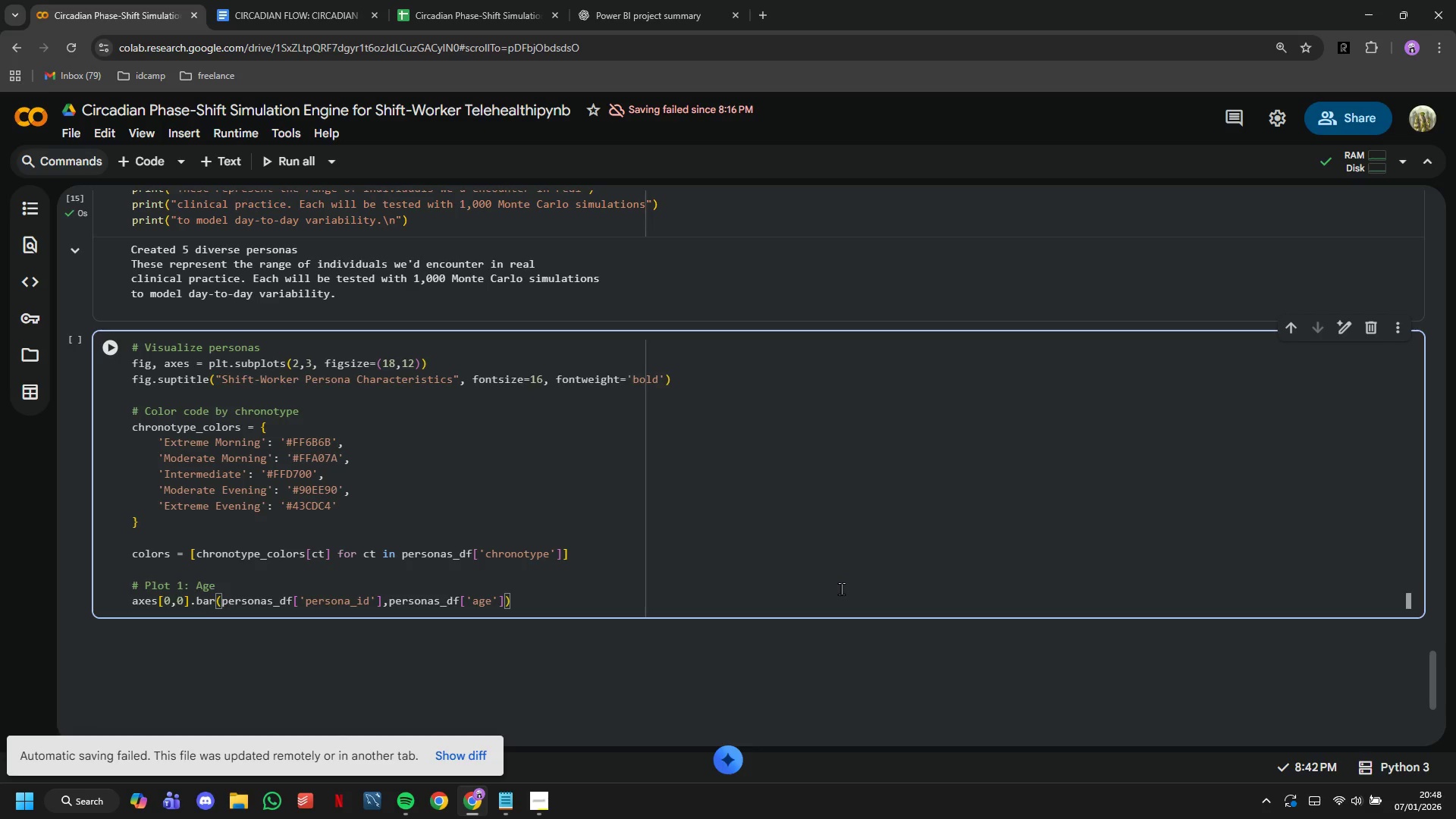 
key(Comma)
 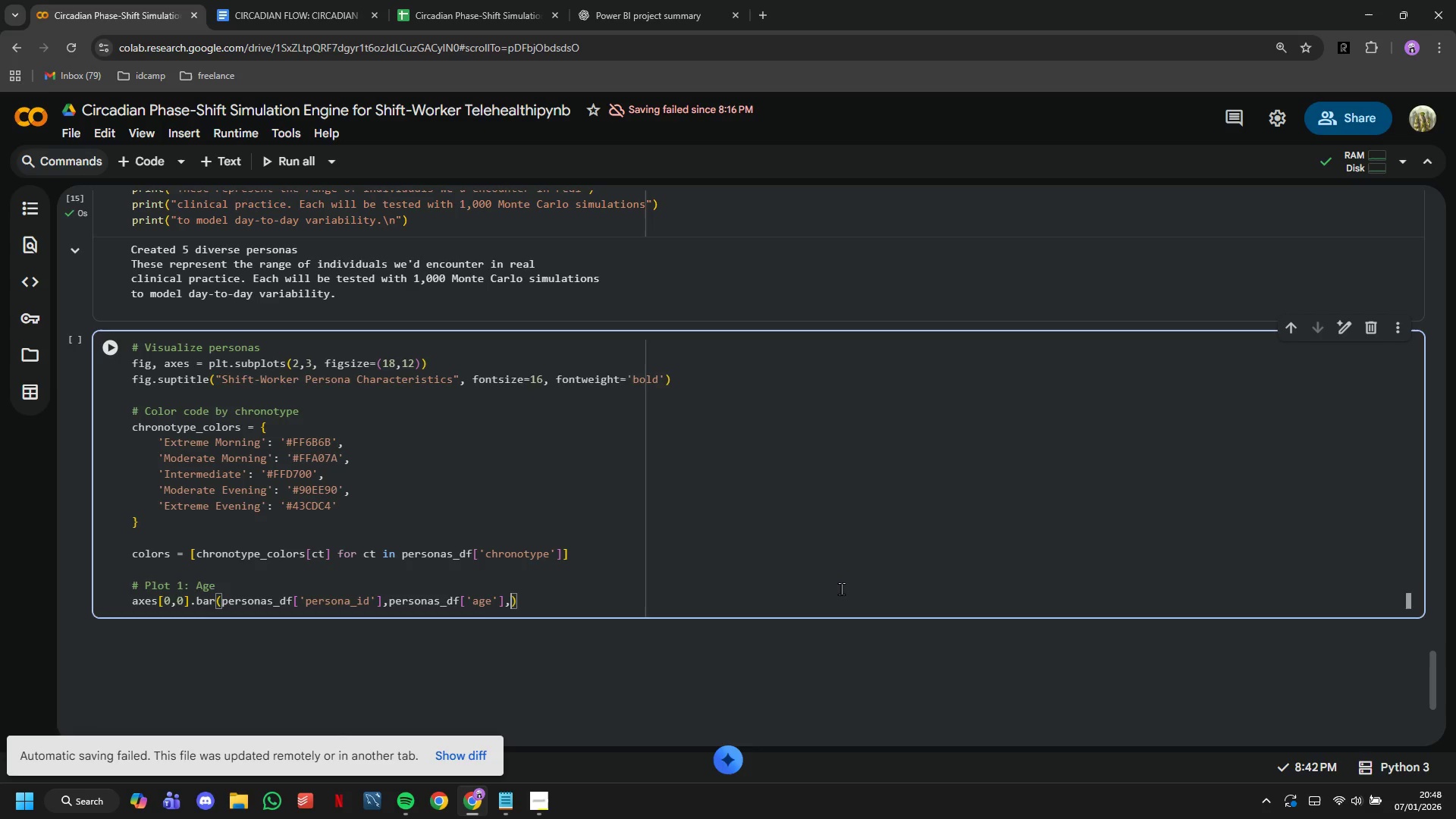 
key(Enter)
 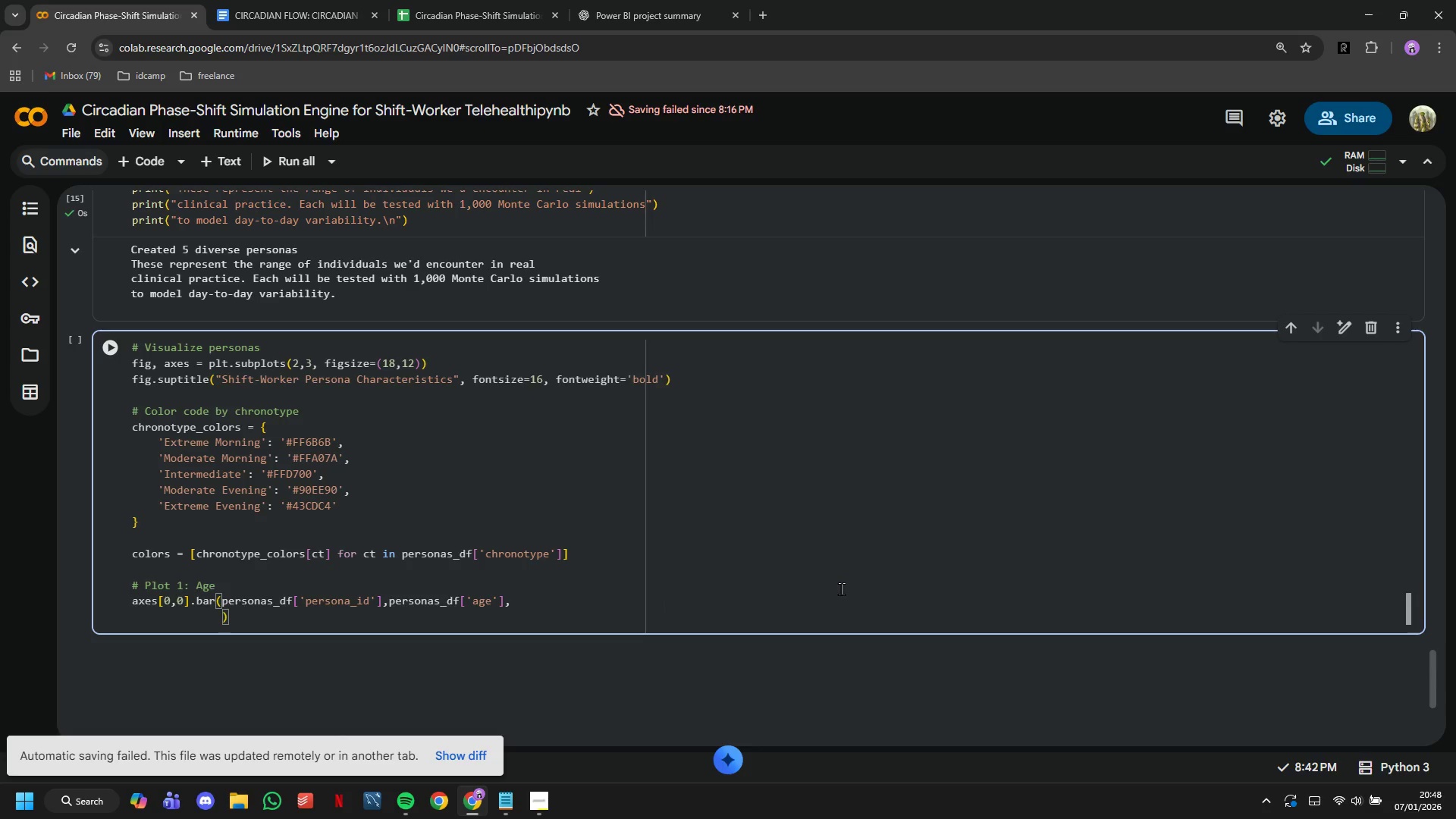 
type(color=colors,edgecolor='black)
 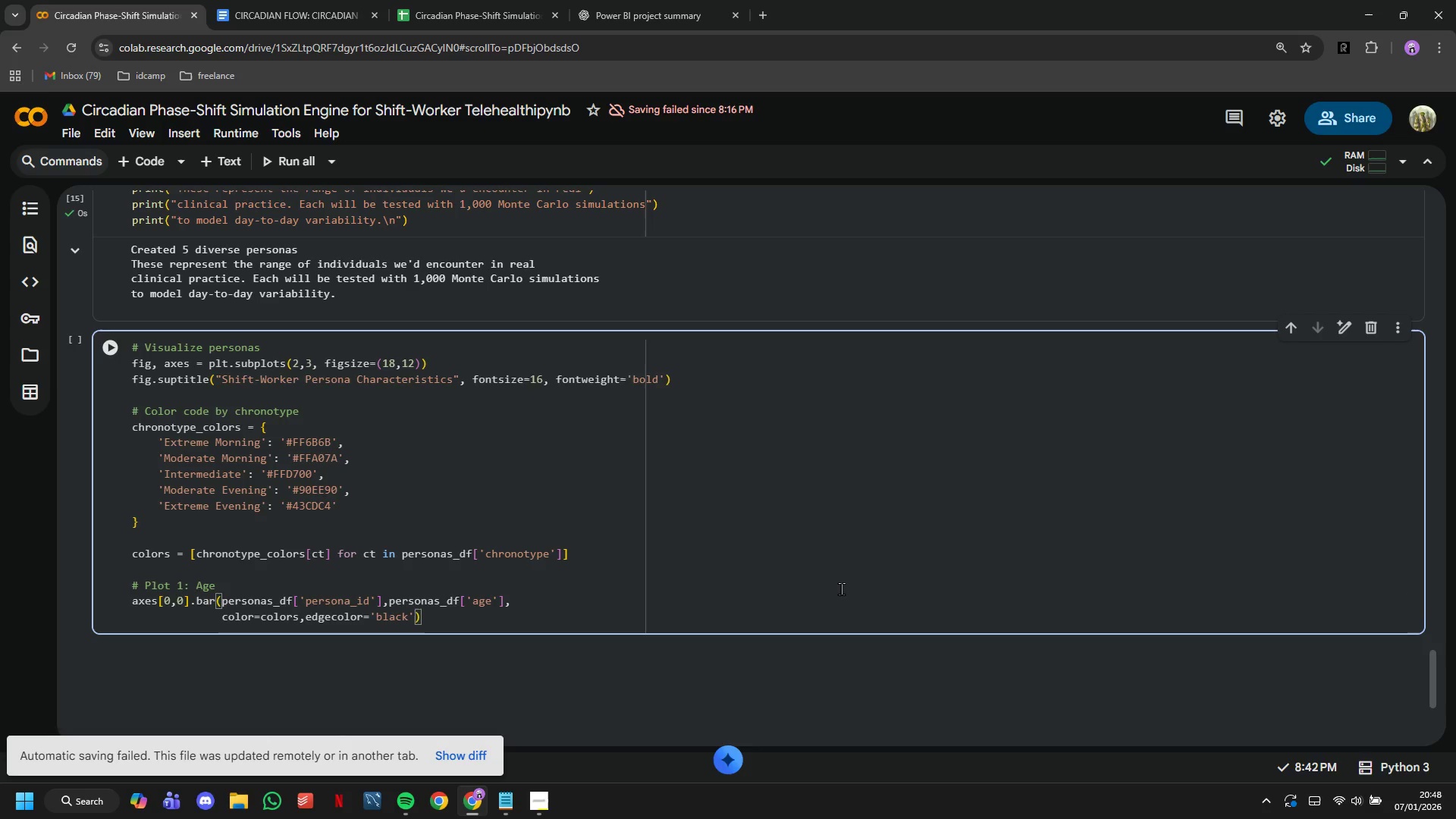 
key(ArrowRight)
 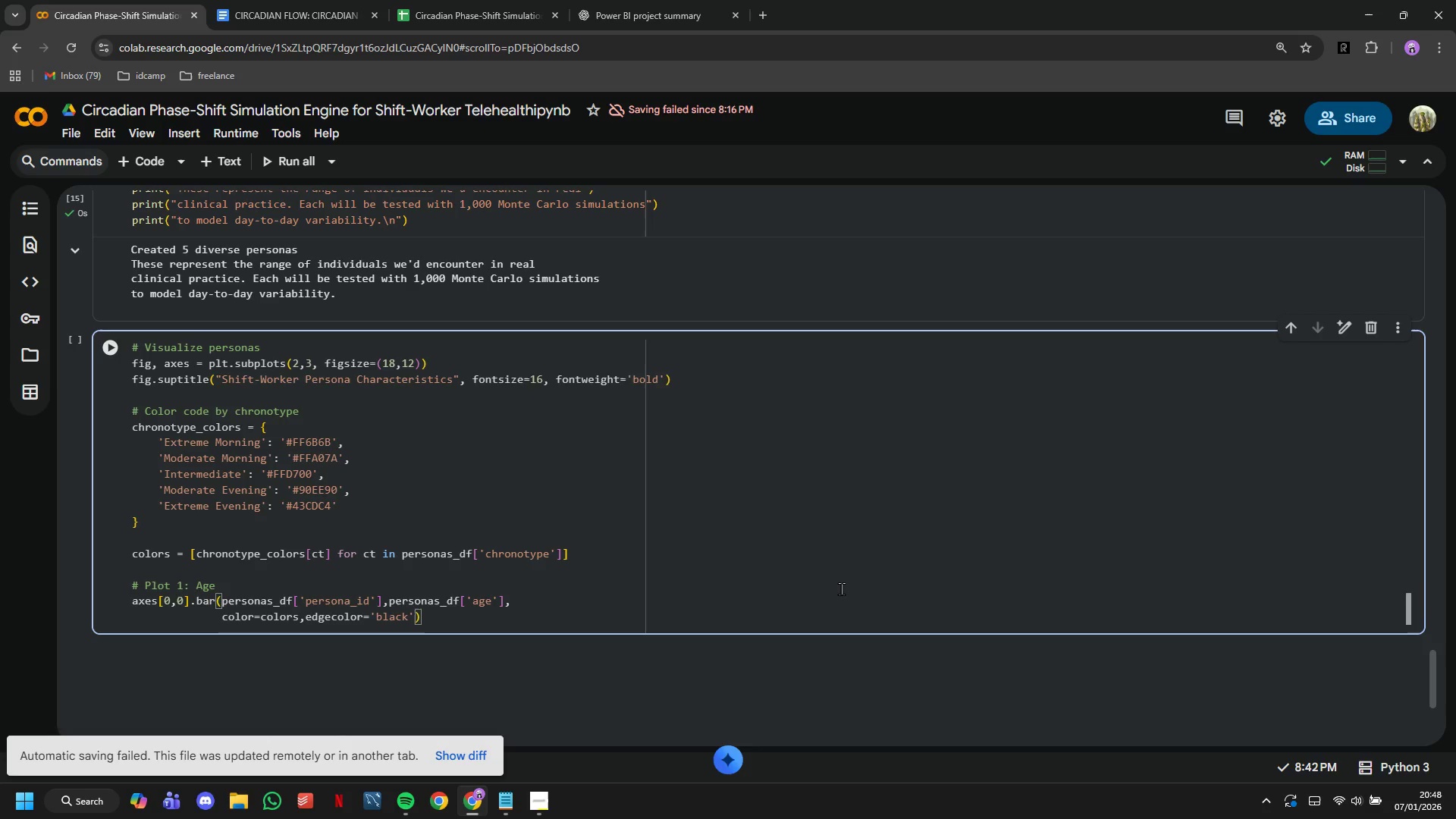 
type(,linewidth=1.5)
 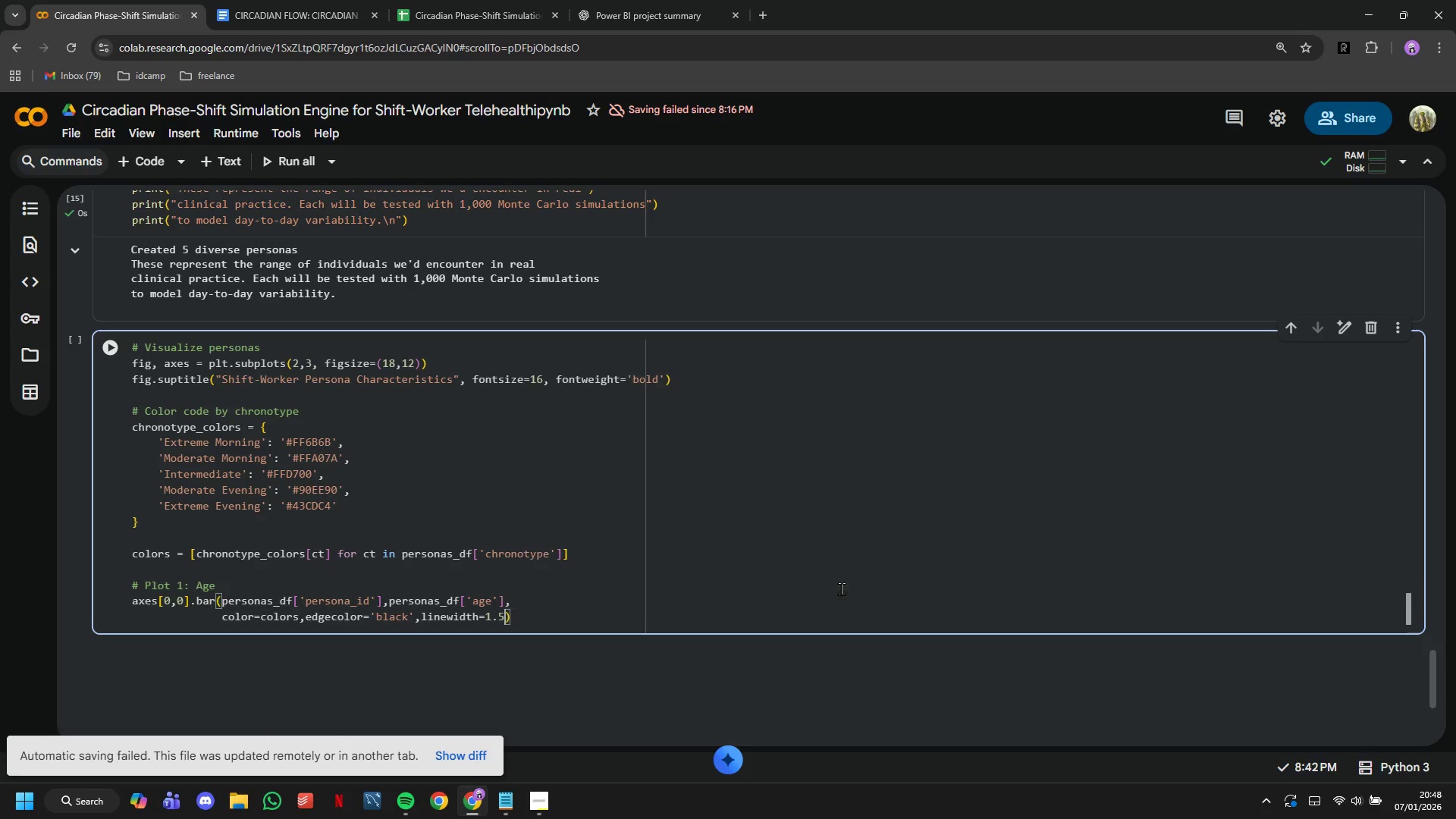 
key(ArrowRight)
 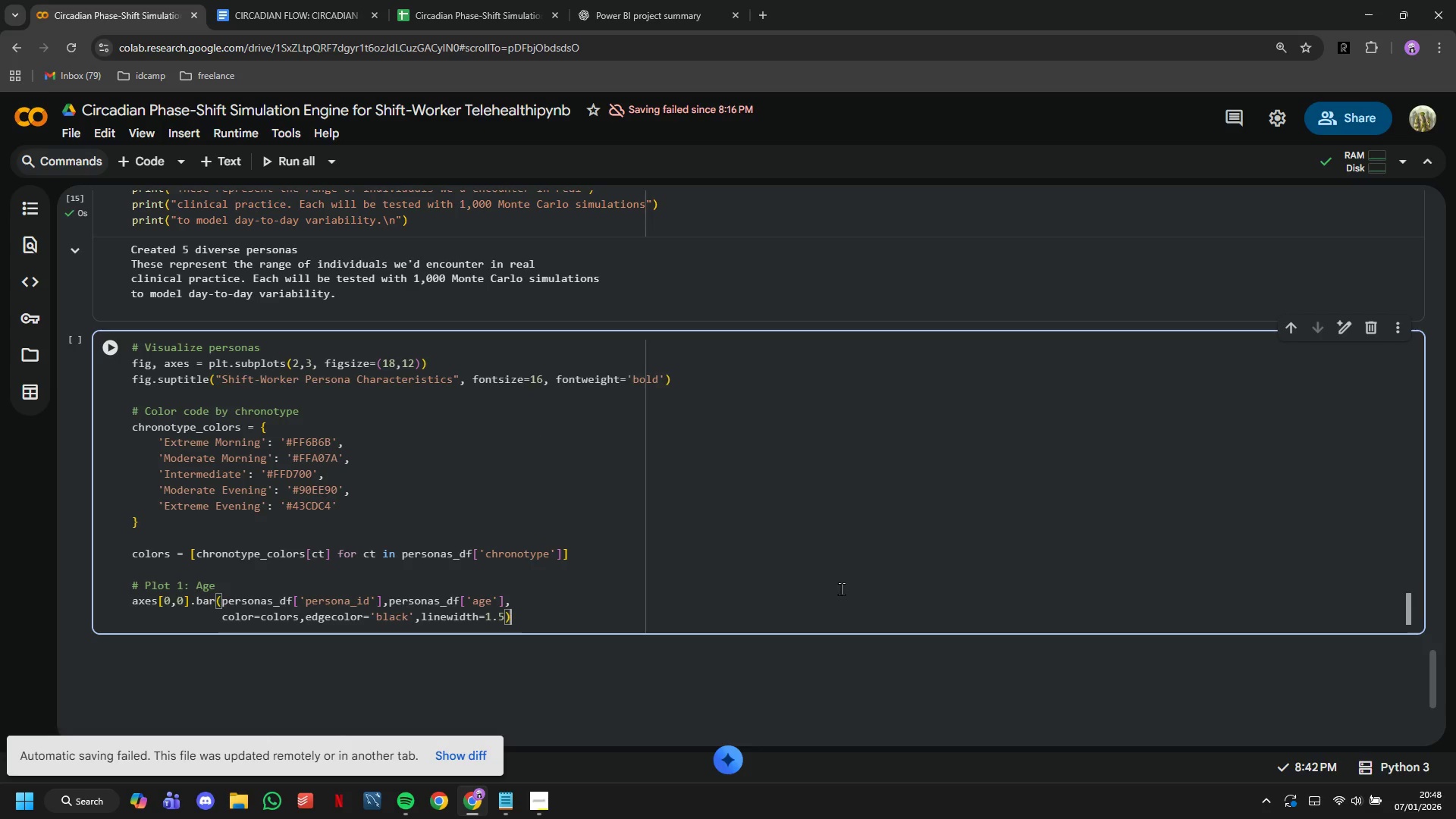 
key(Enter)
 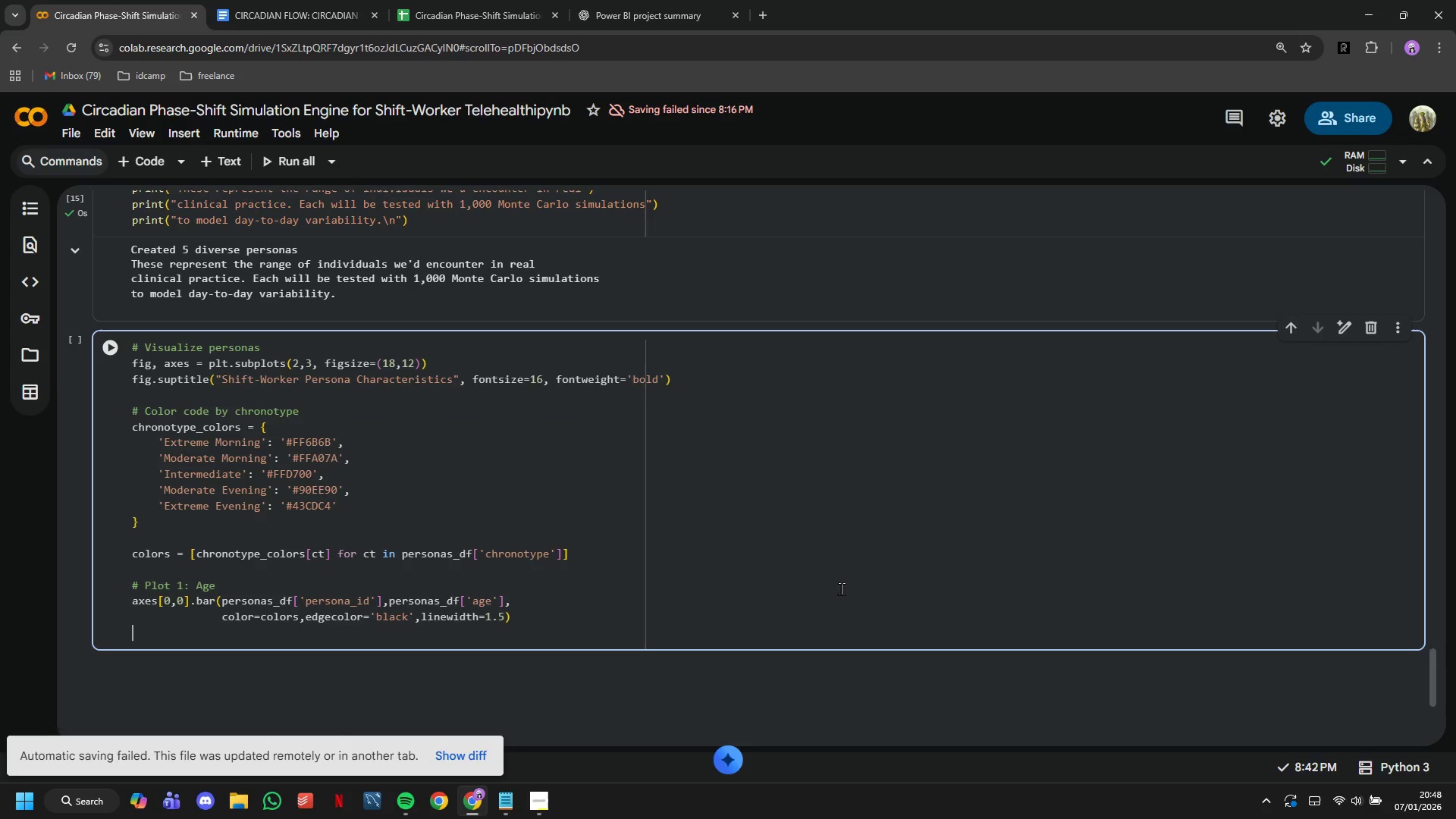 
type(axes[0,0)
 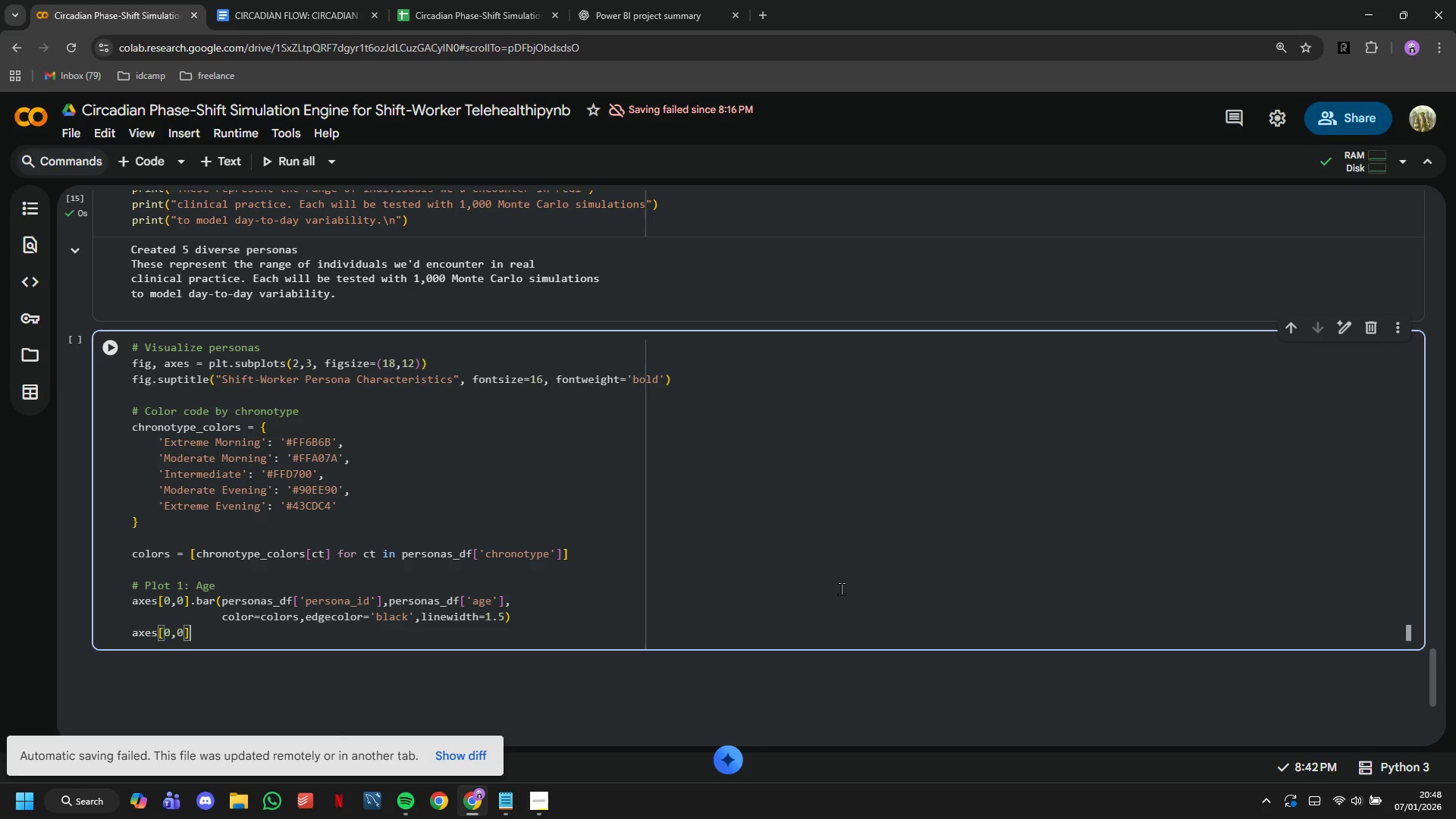 
key(ArrowRight)
 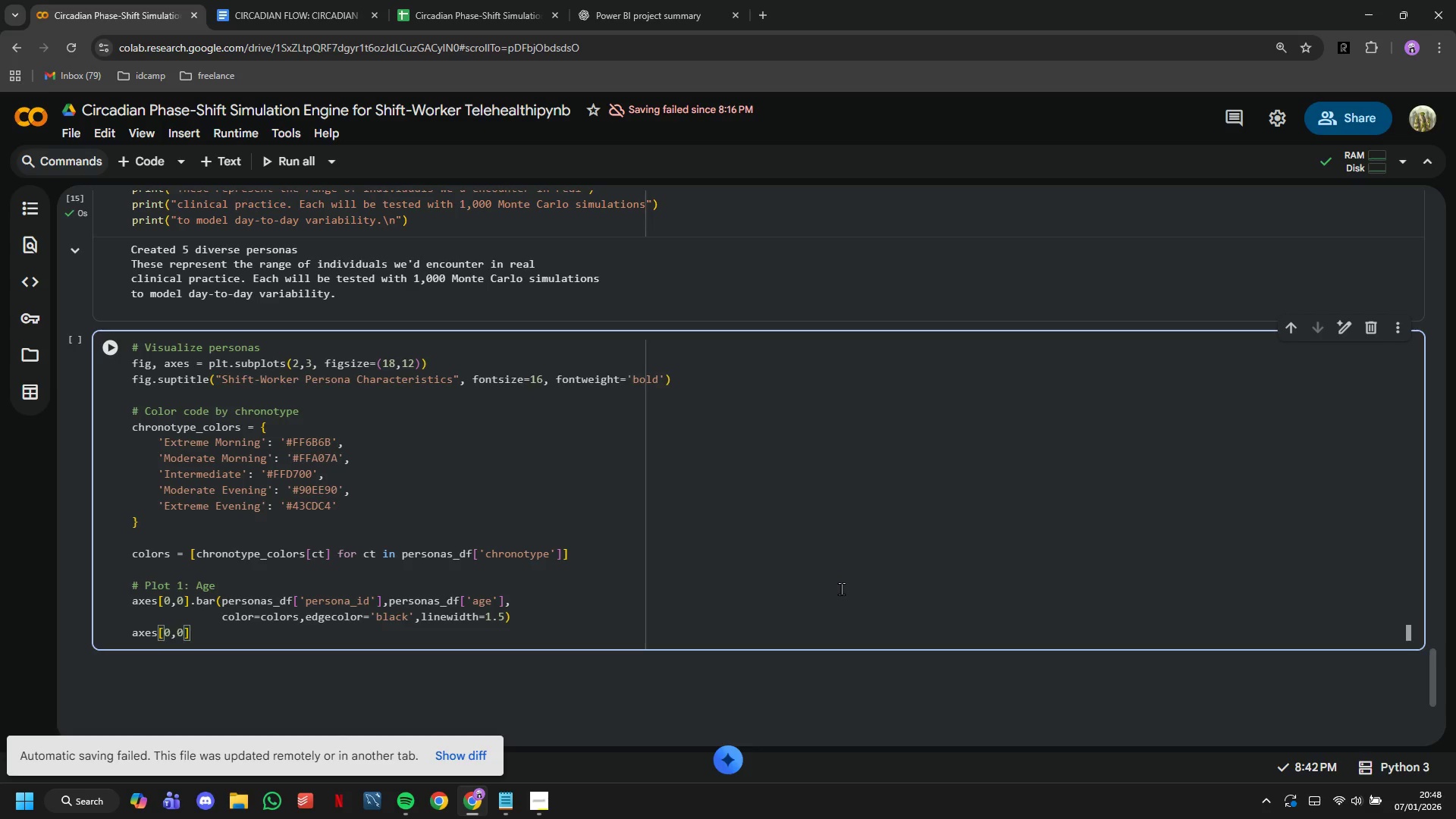 
type(.set_ylabel('Age (years)
 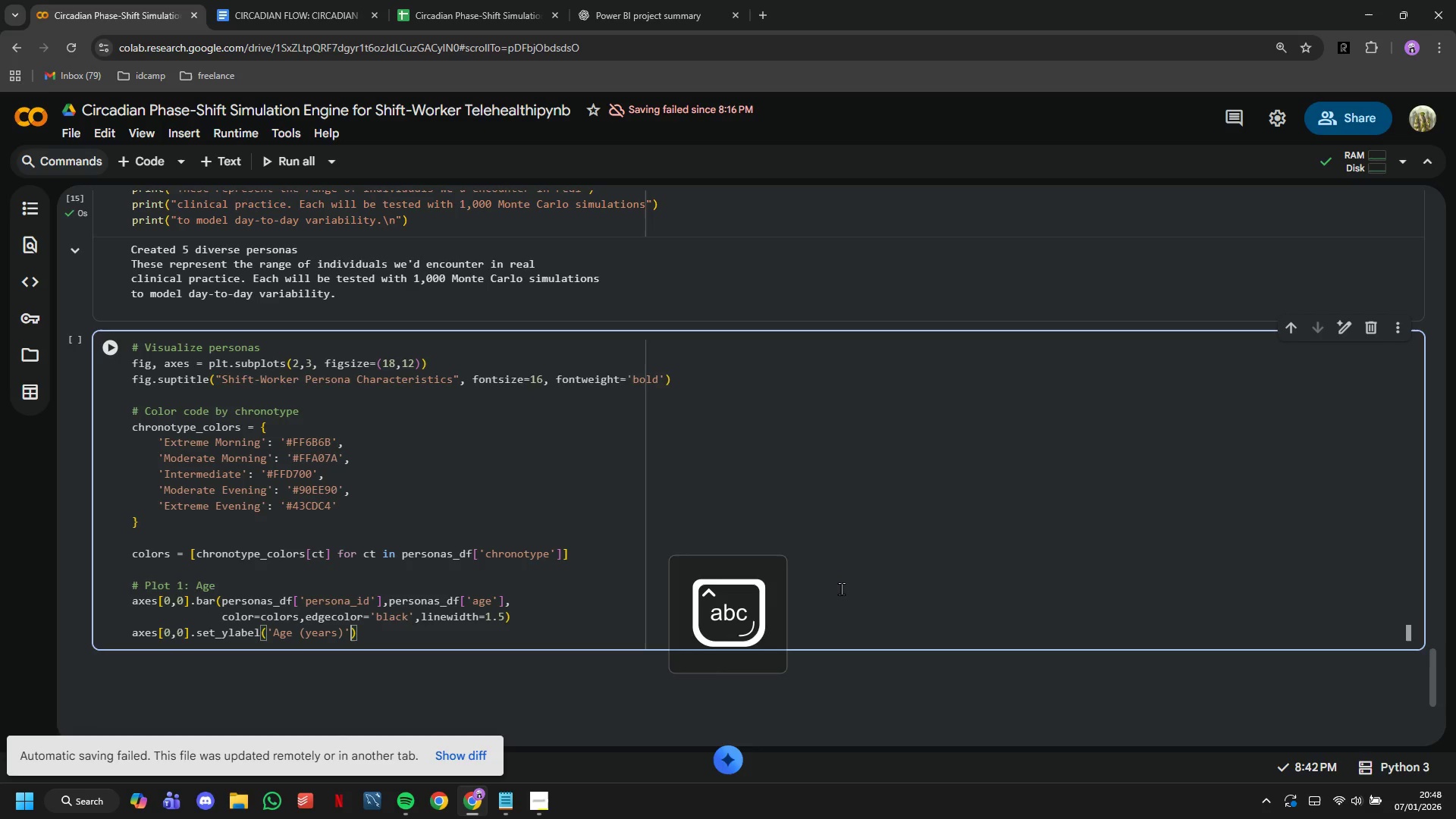 
 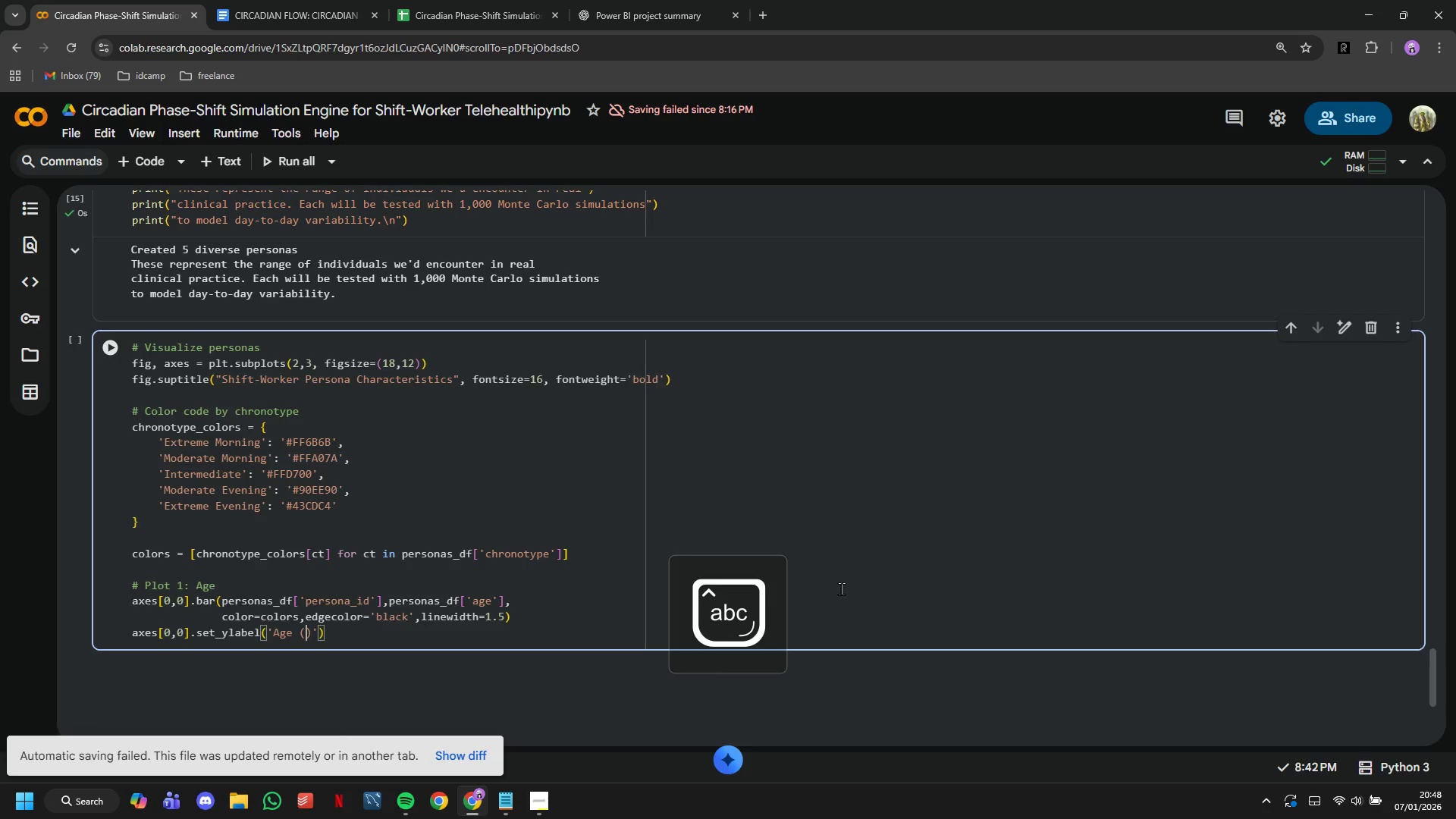 
key(ArrowRight)
 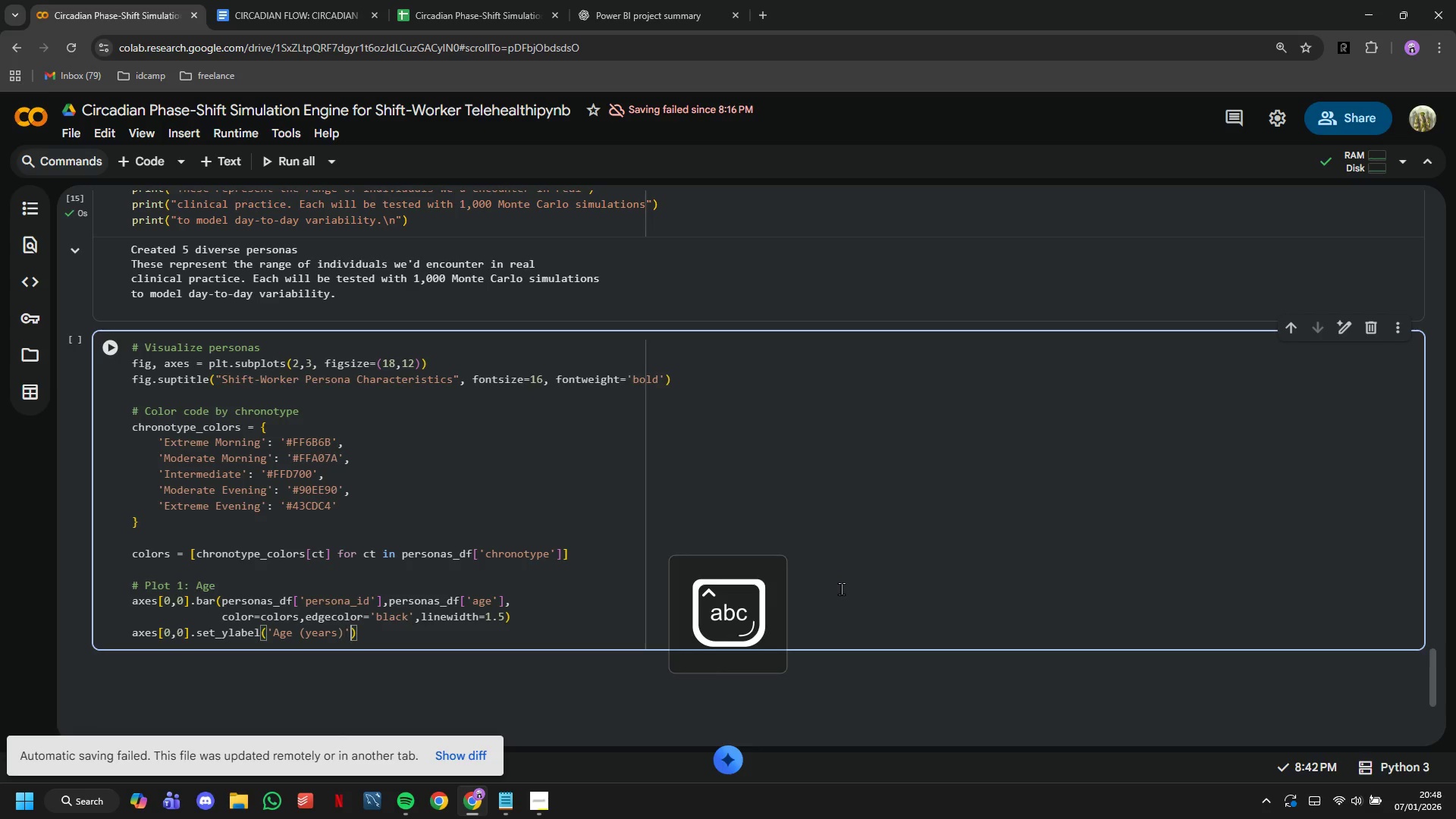 
key(ArrowRight)
 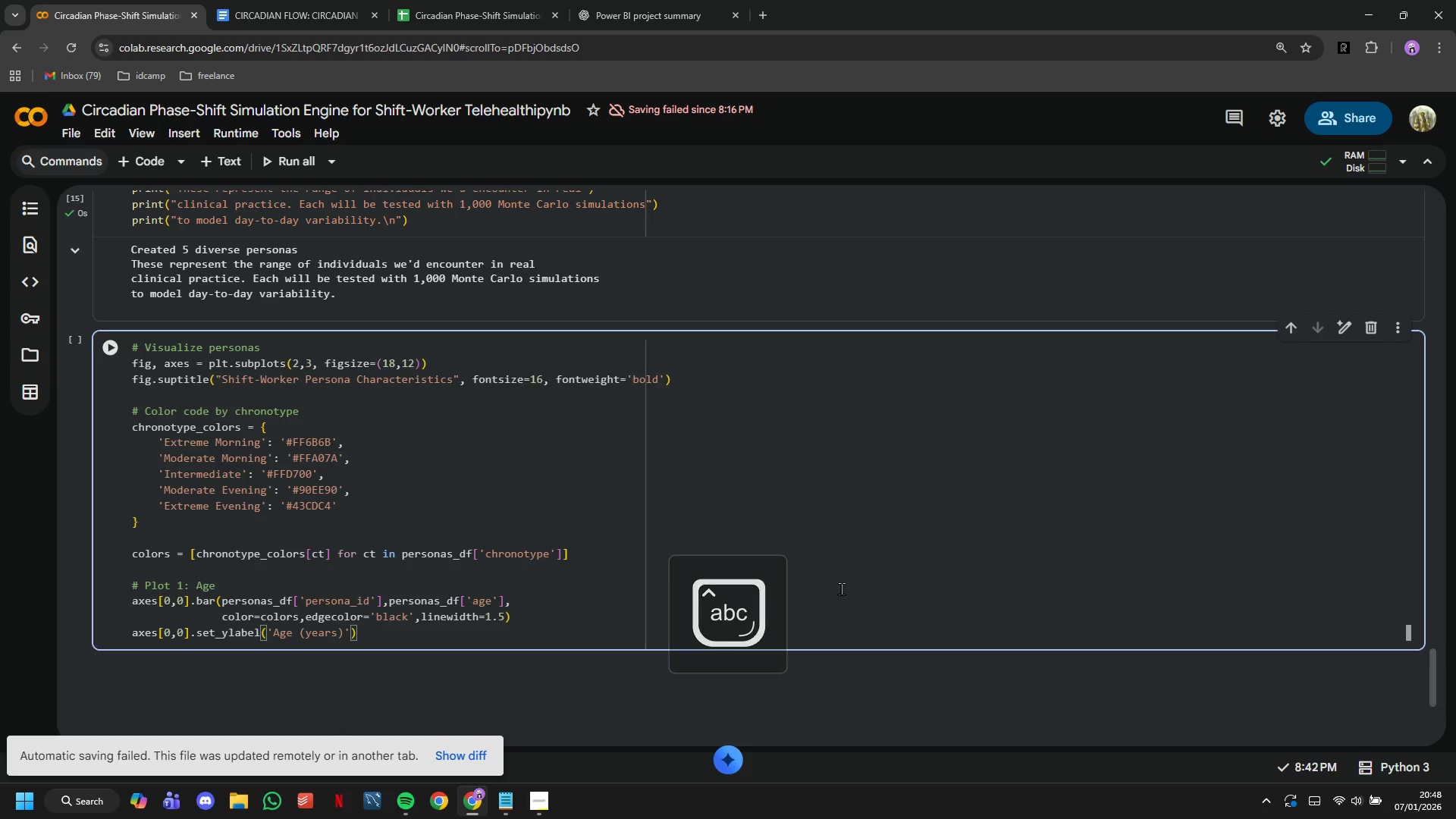 
type(, fontweight='bold)
 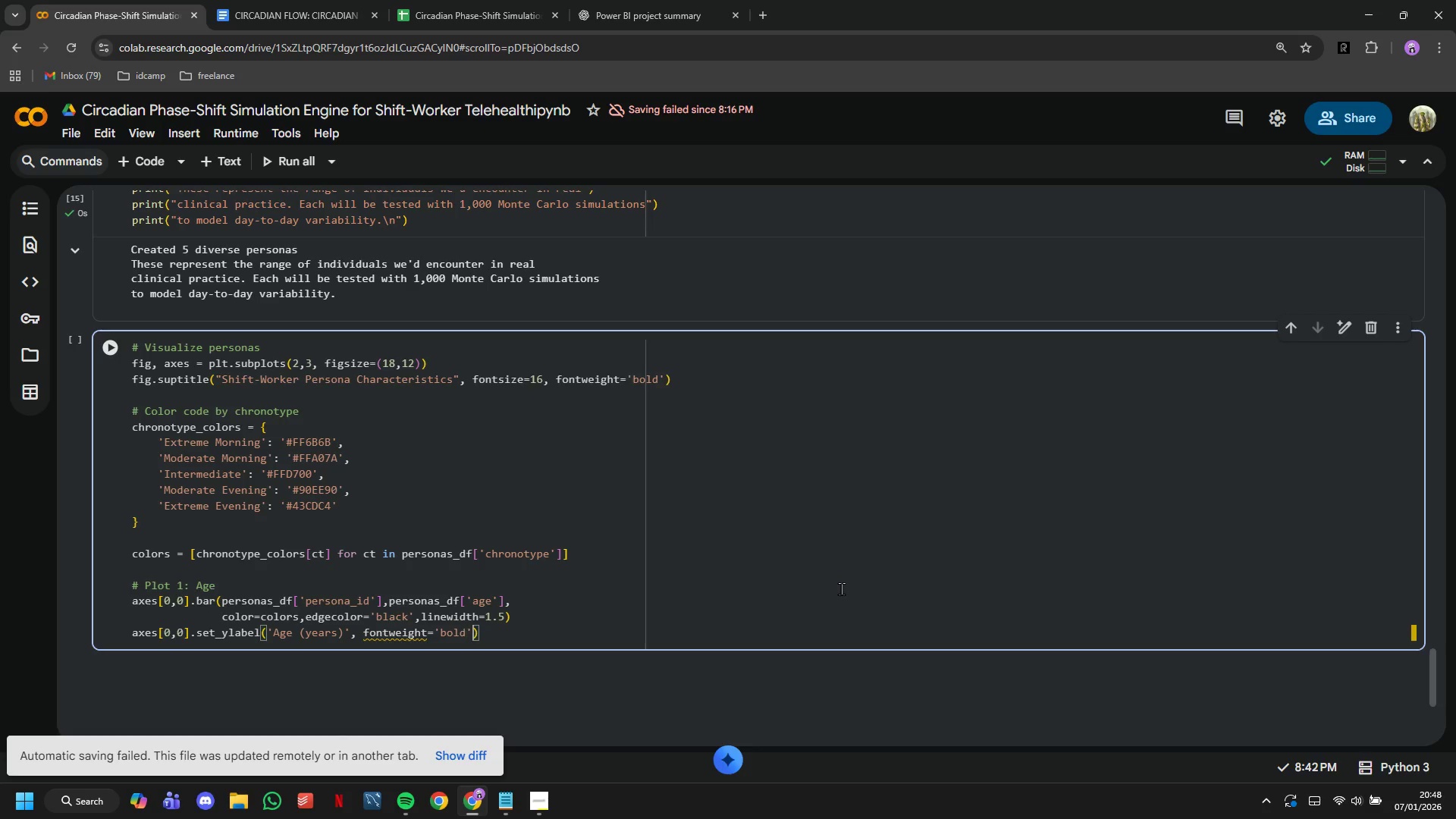 
key(ArrowRight)
 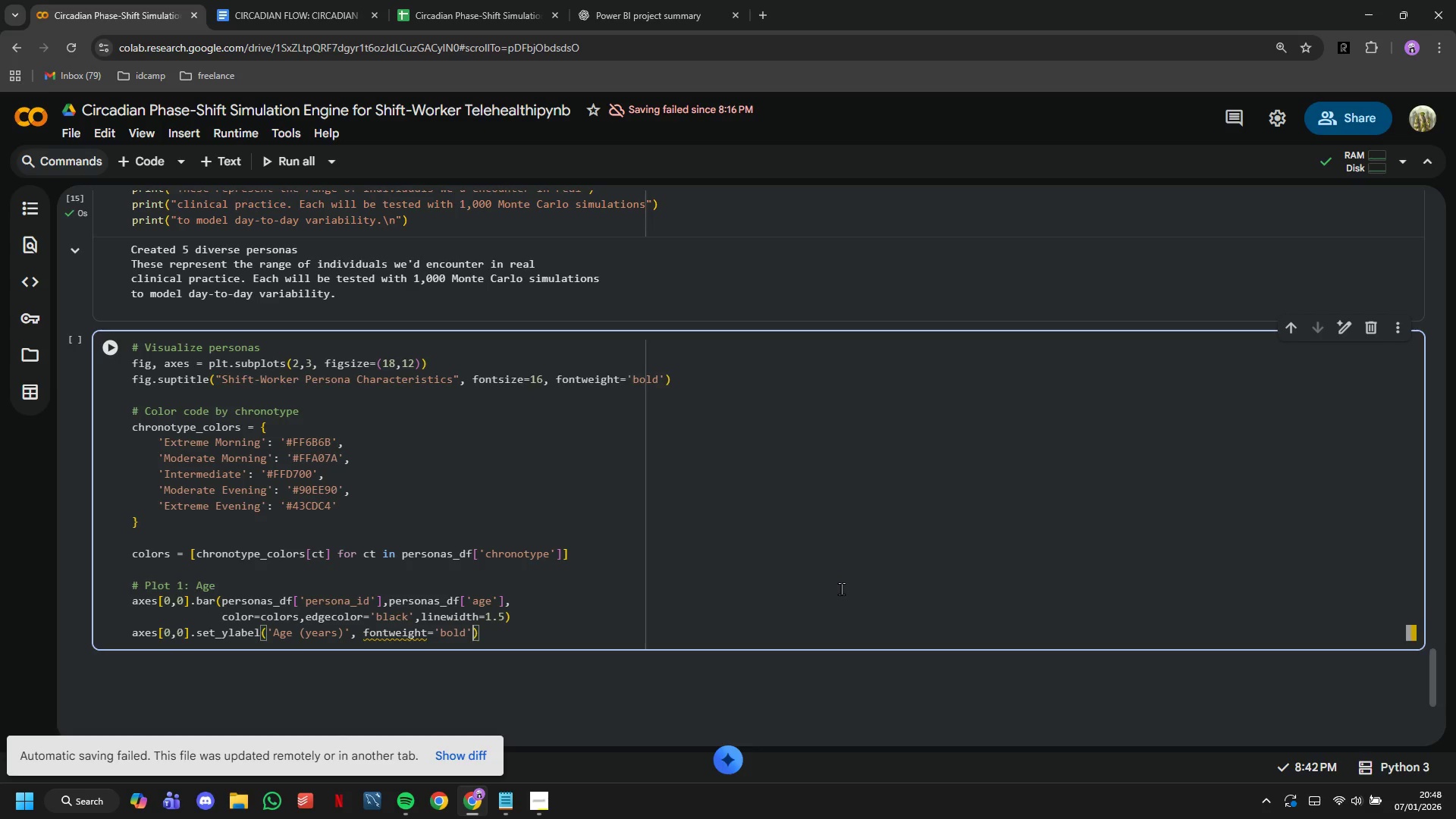 
key(ArrowRight)
 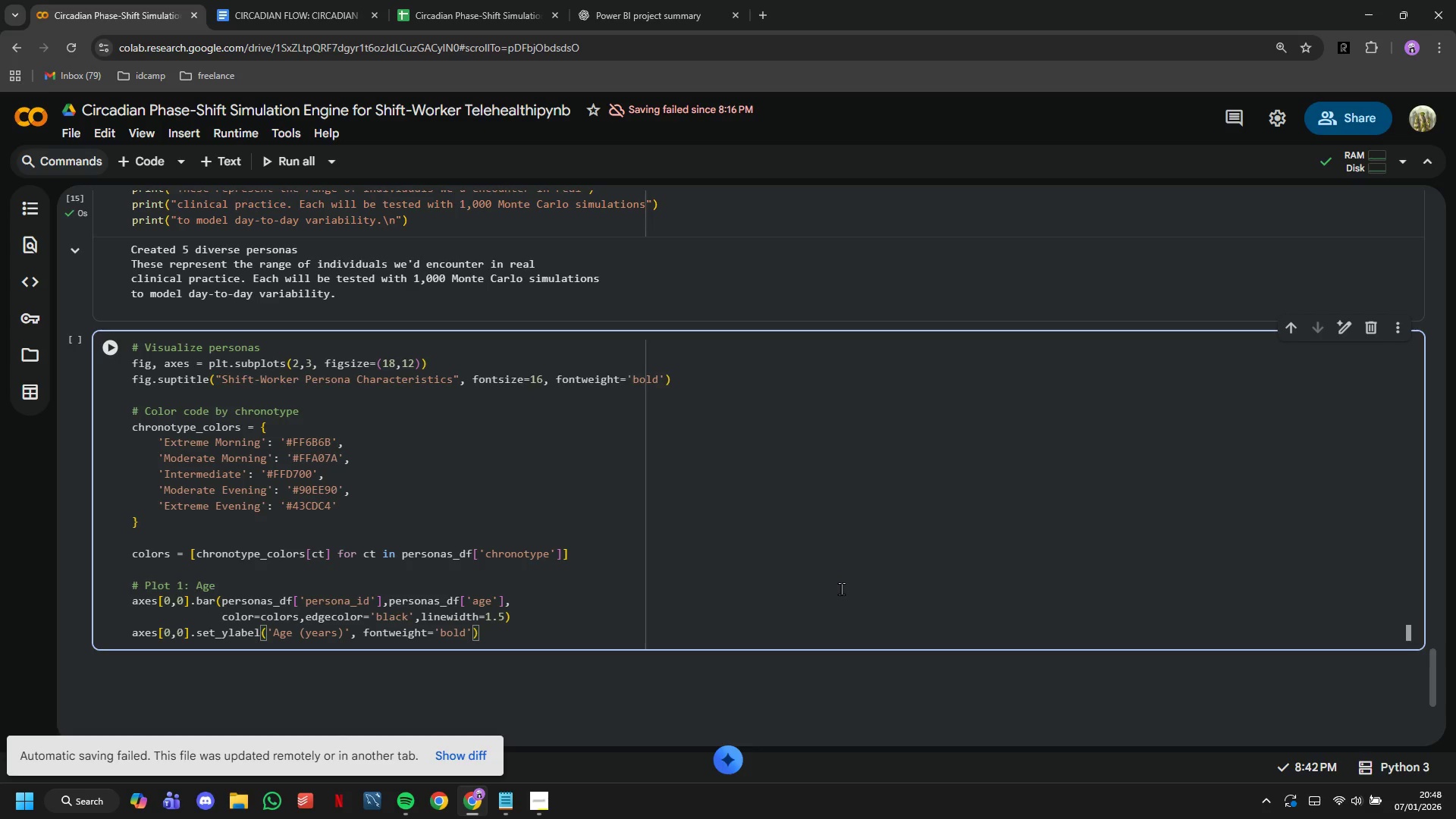 
key(Enter)
 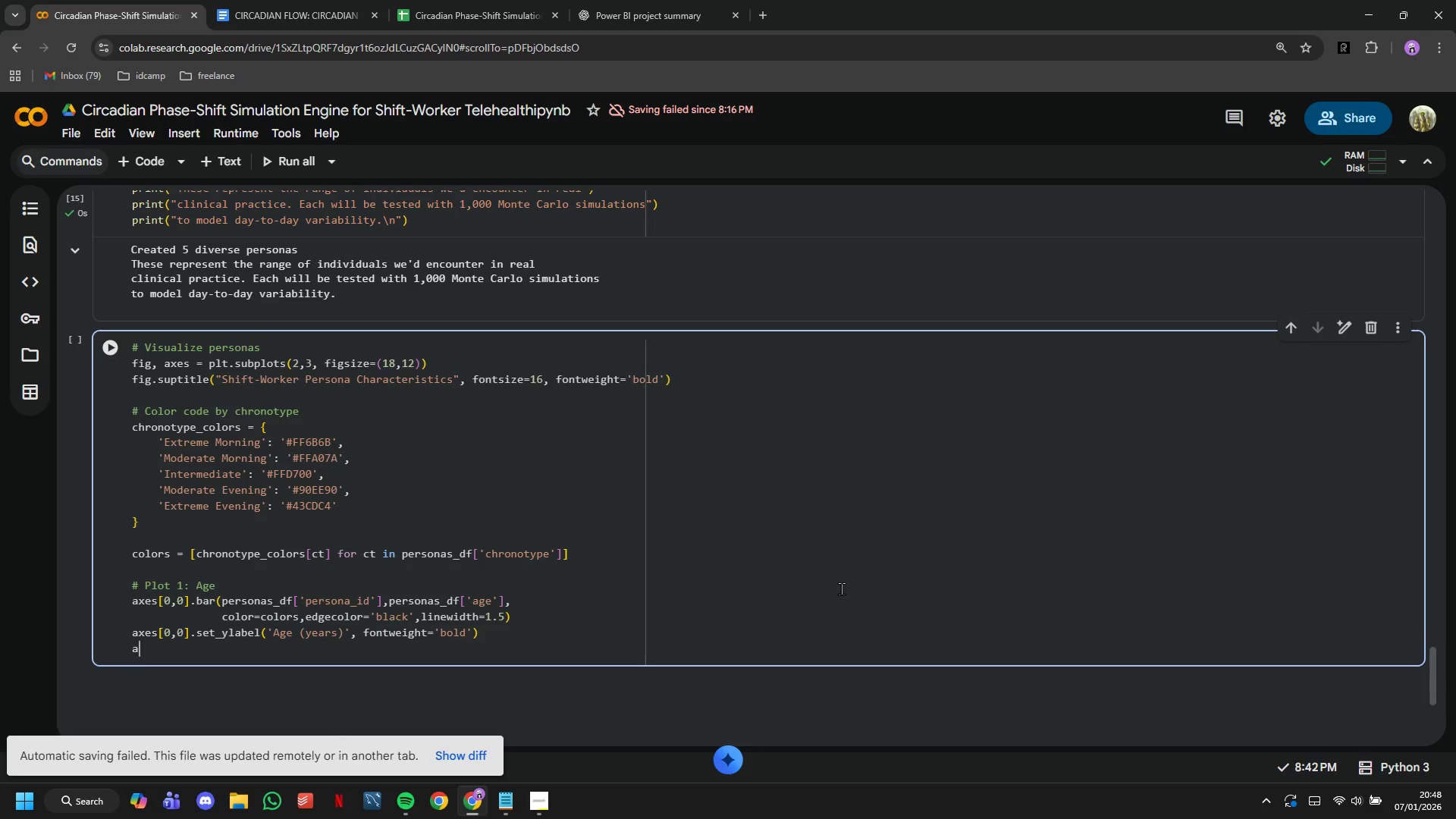 
type(axes[0,0)
 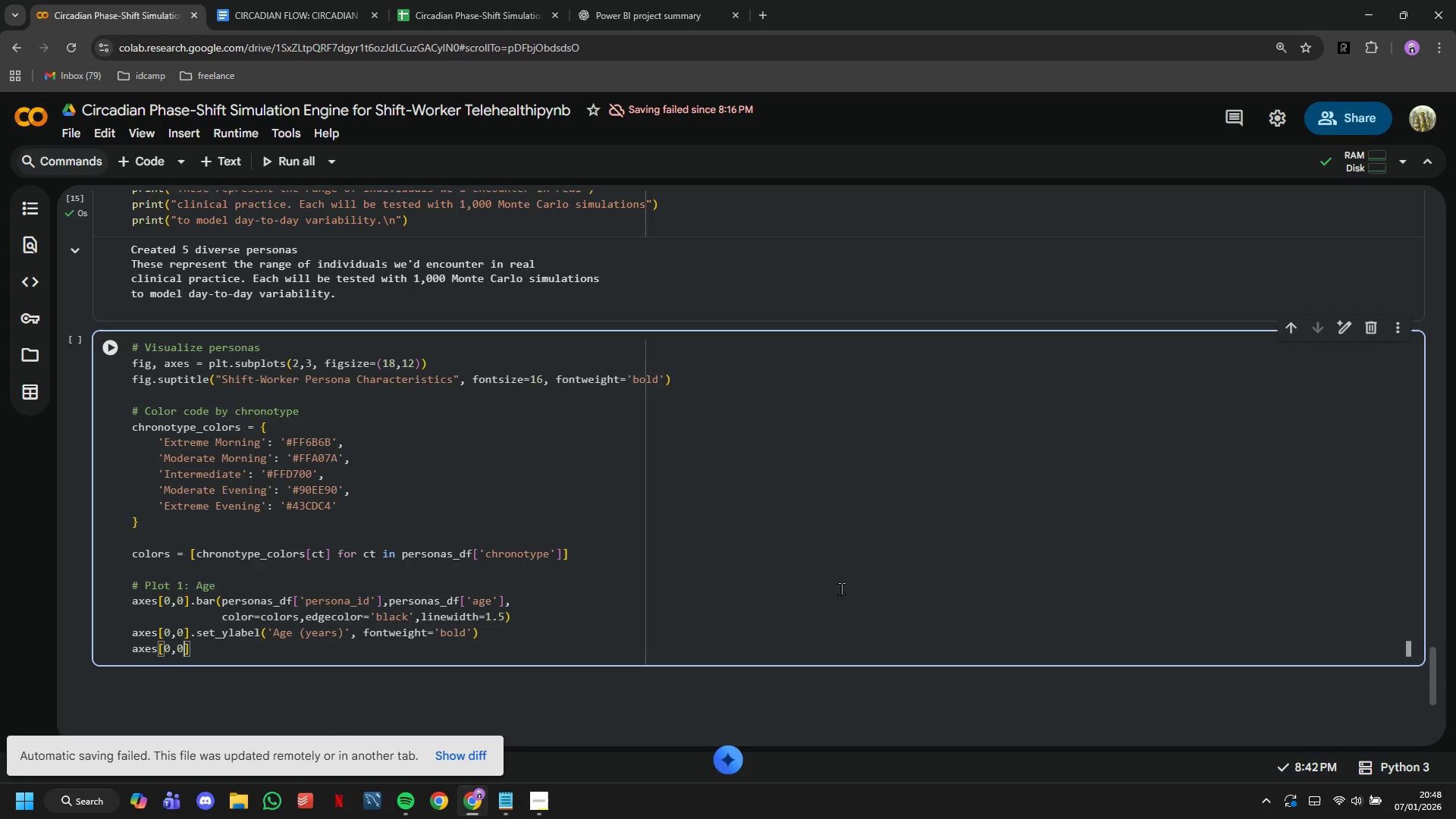 
key(ArrowRight)
 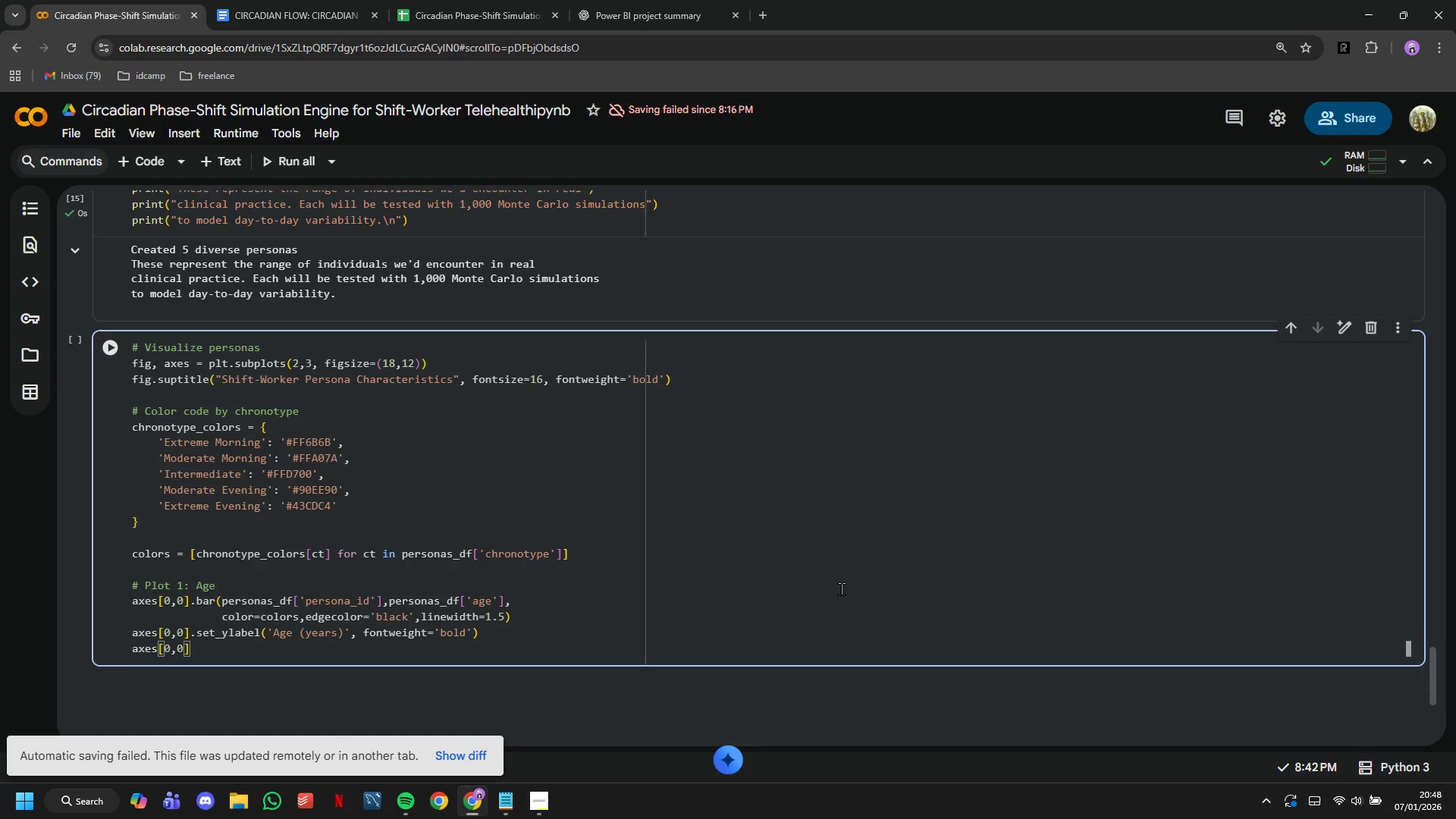 
type(.set_title('Ag )
key(Backspace)
type(E )
key(Backspace)
key(Backspace)
type(e Distribution)
 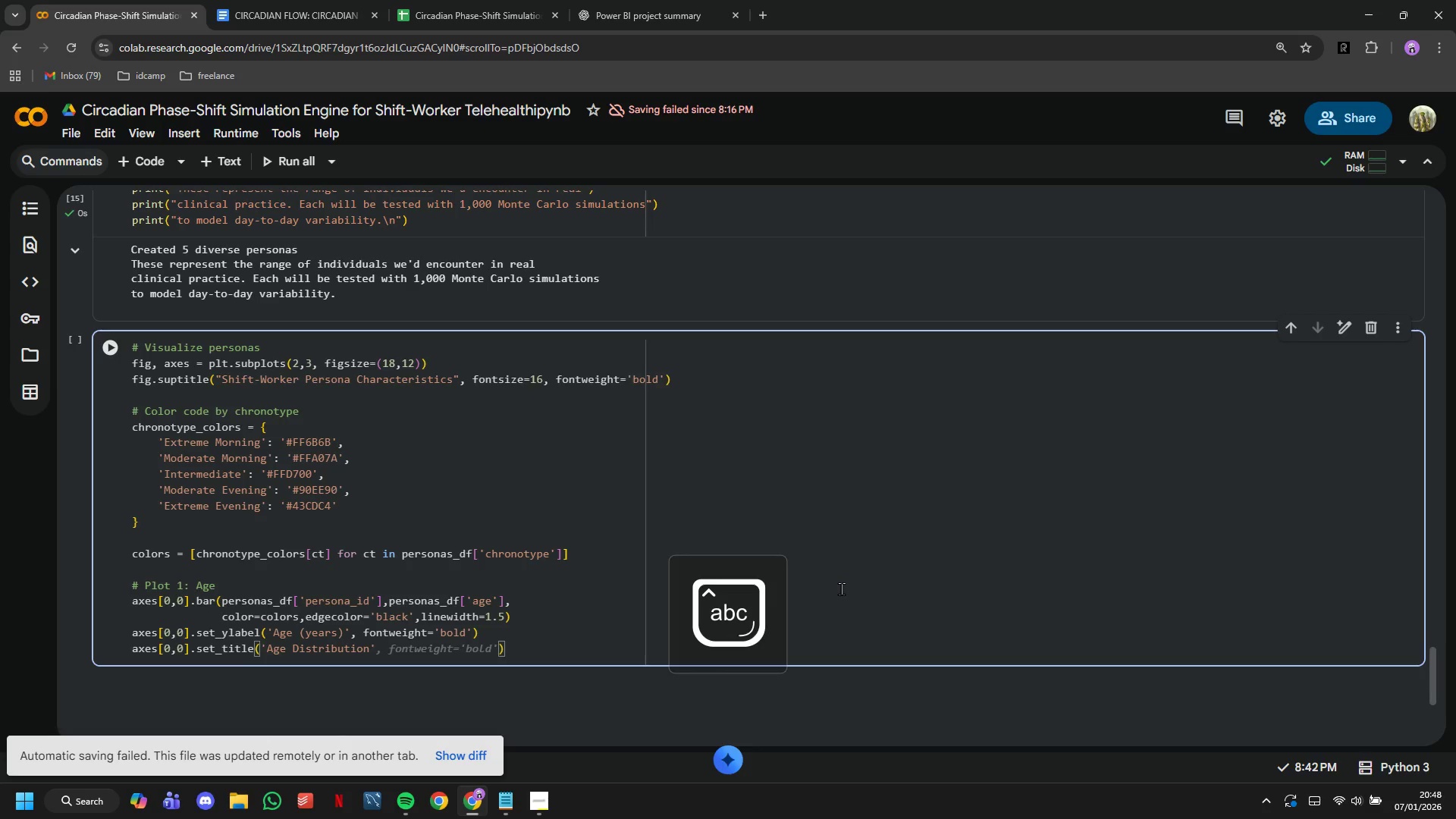 
key(ArrowRight)
 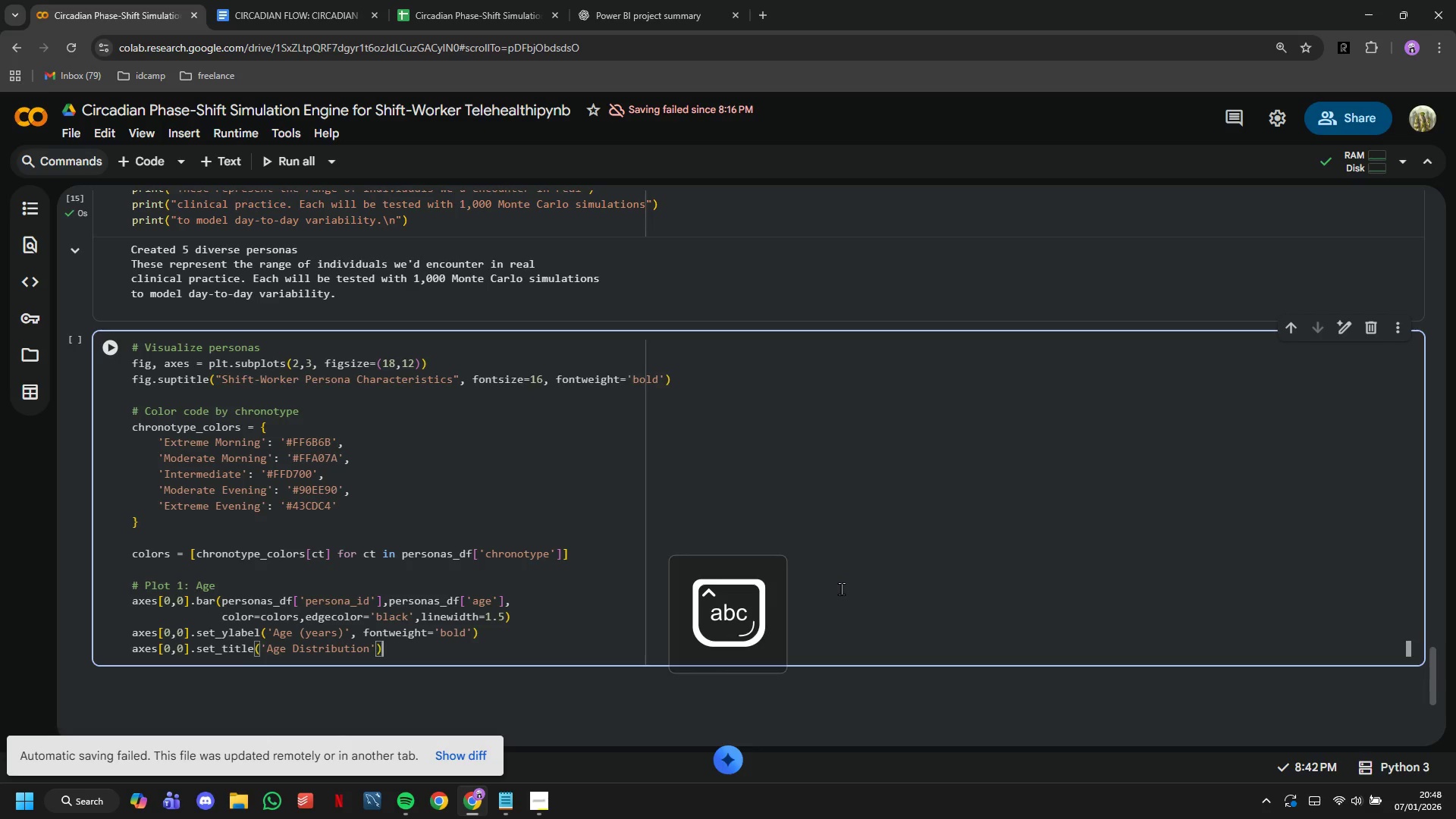 
key(ArrowRight)
 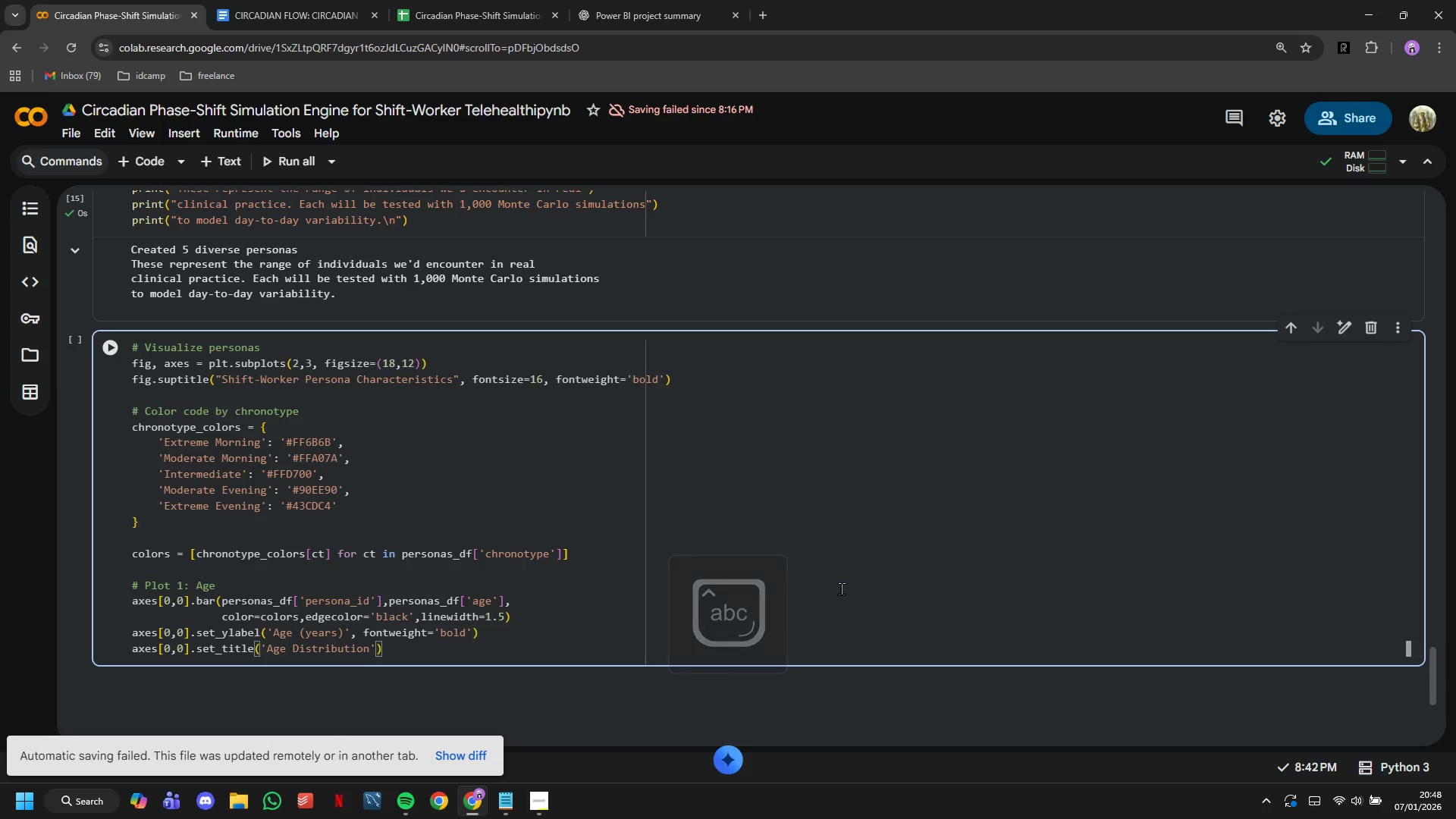 
key(Enter)
 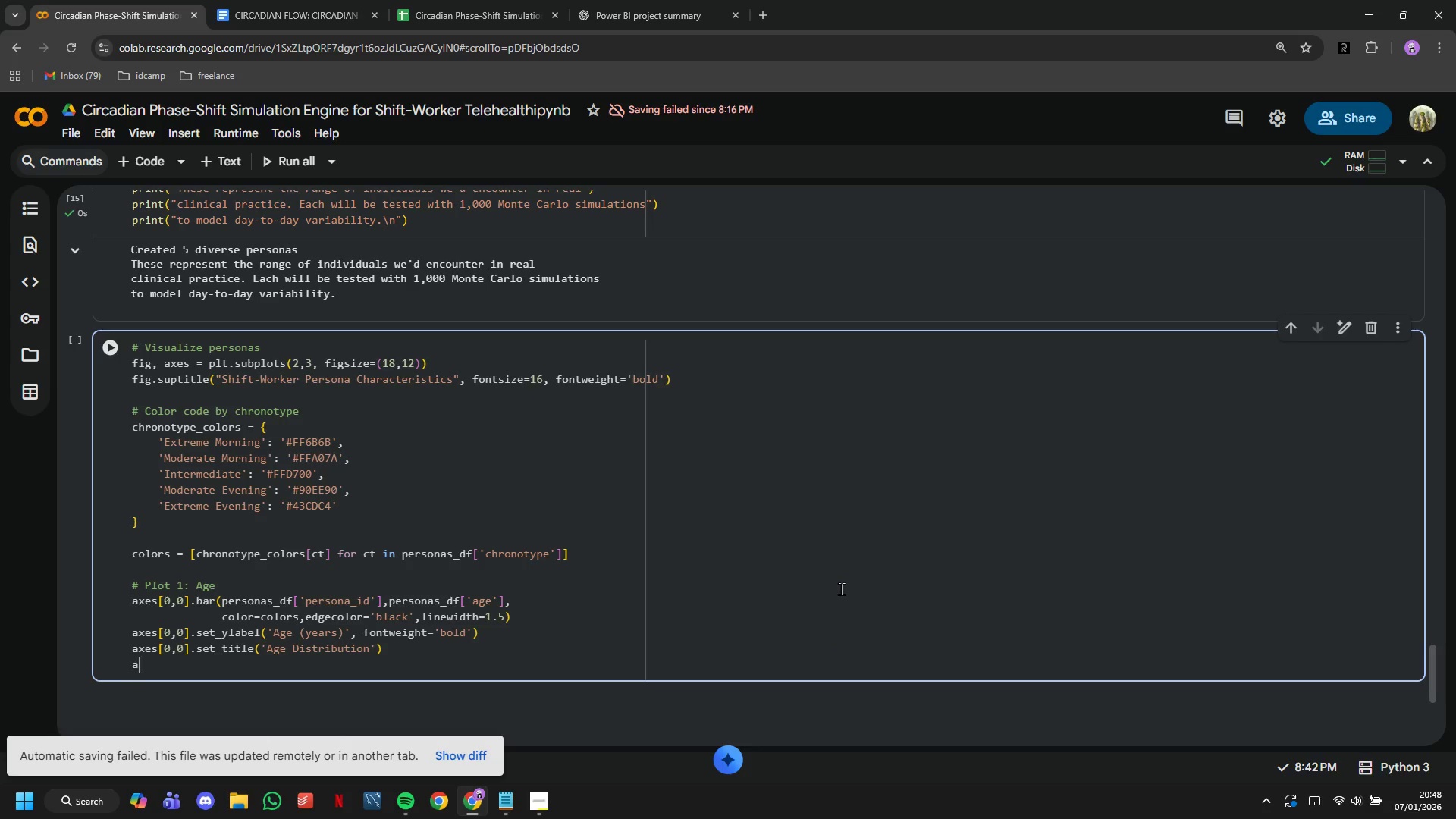 
type(axes[0,0)
 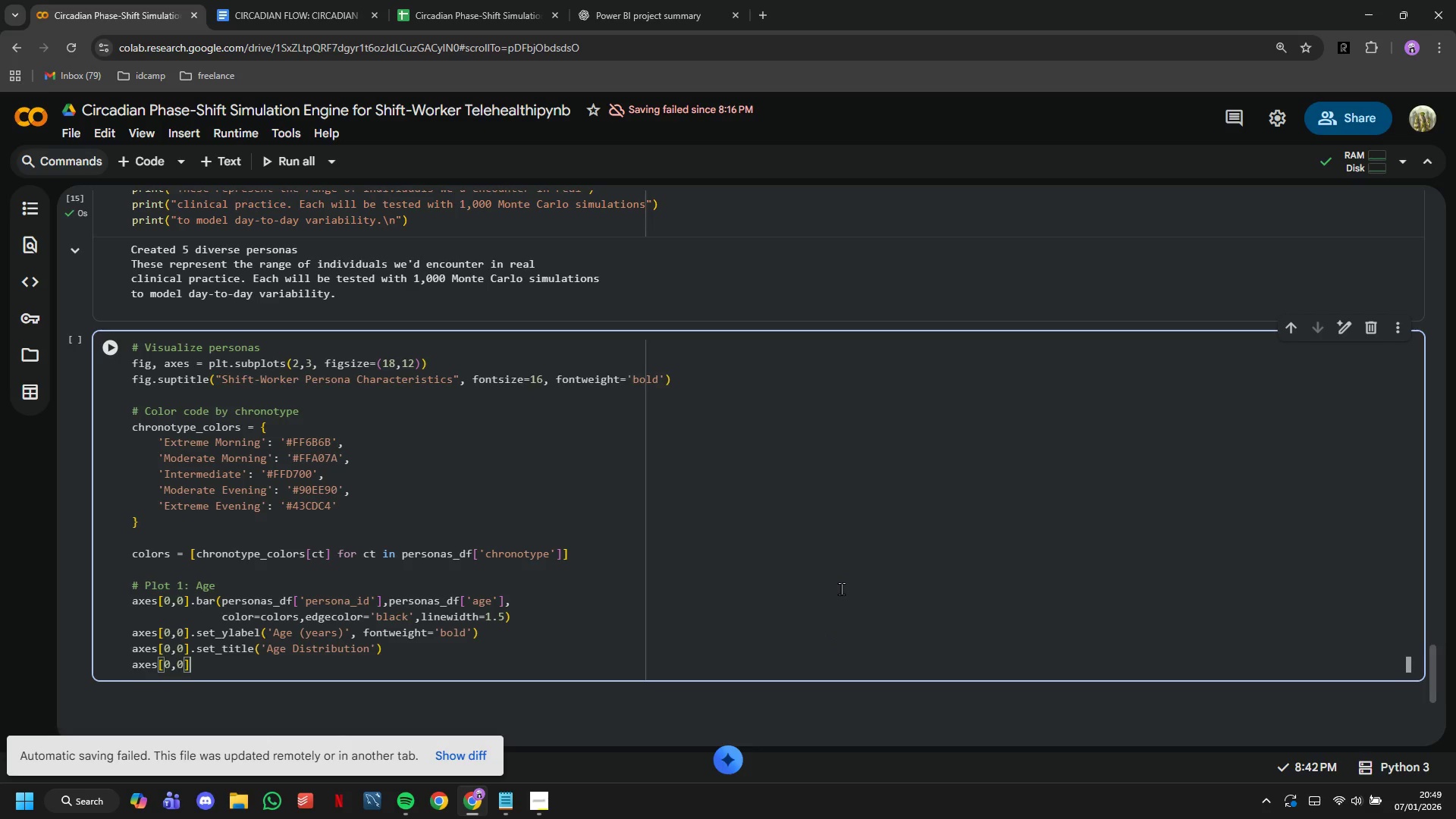 
key(ArrowRight)
 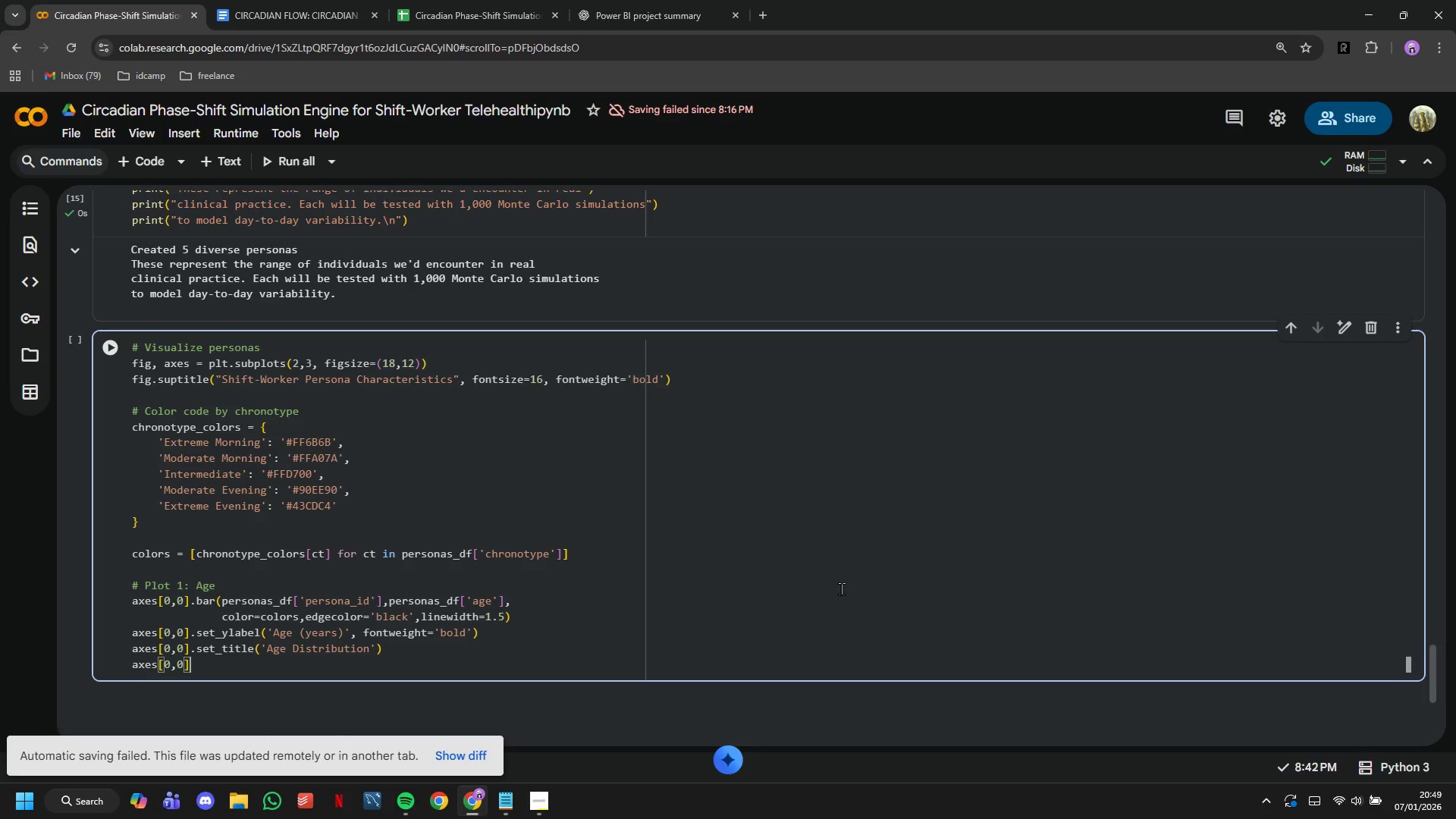 
type(.grid(axis='u)
key(Backspace)
type(y)
 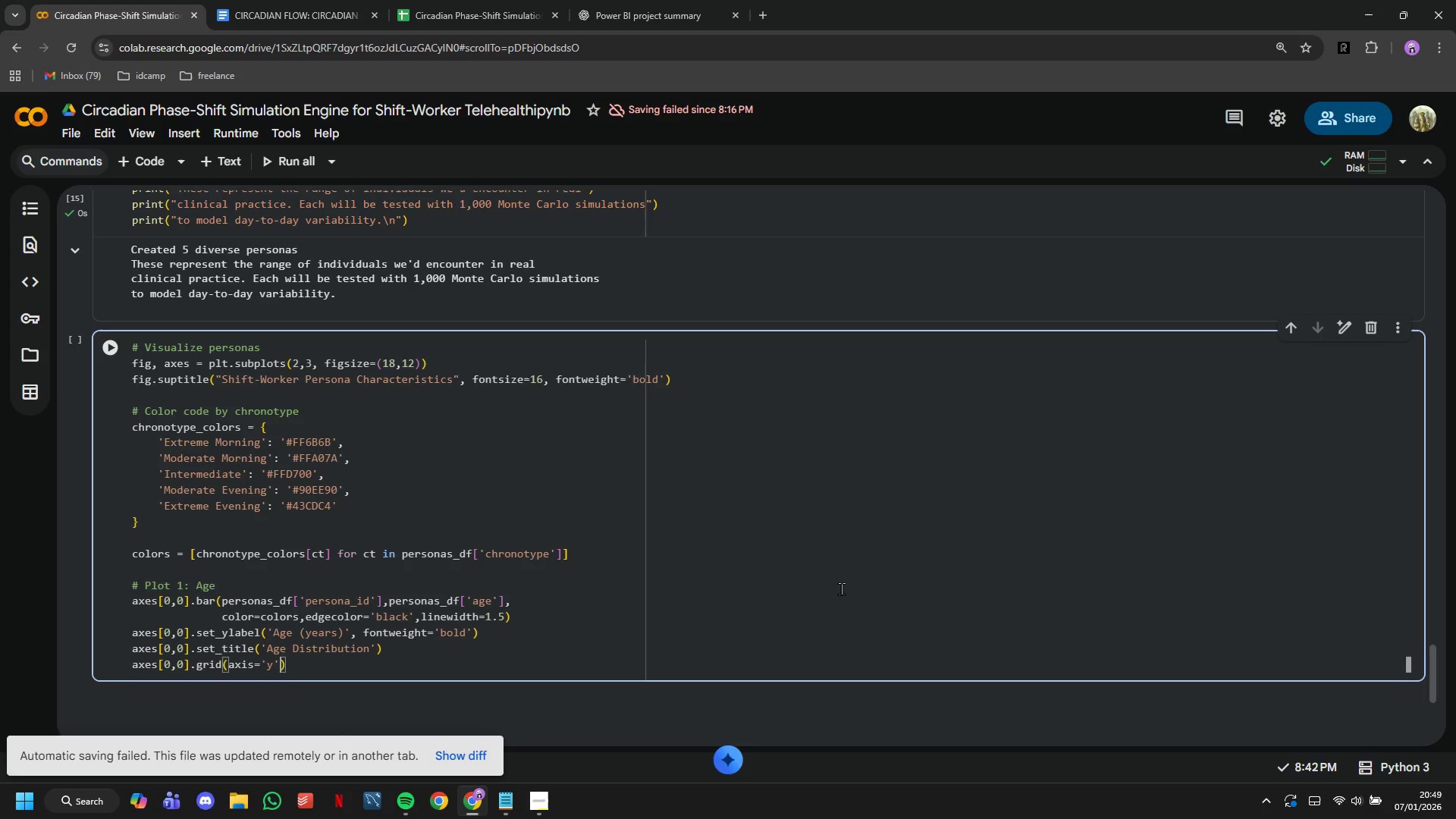 
 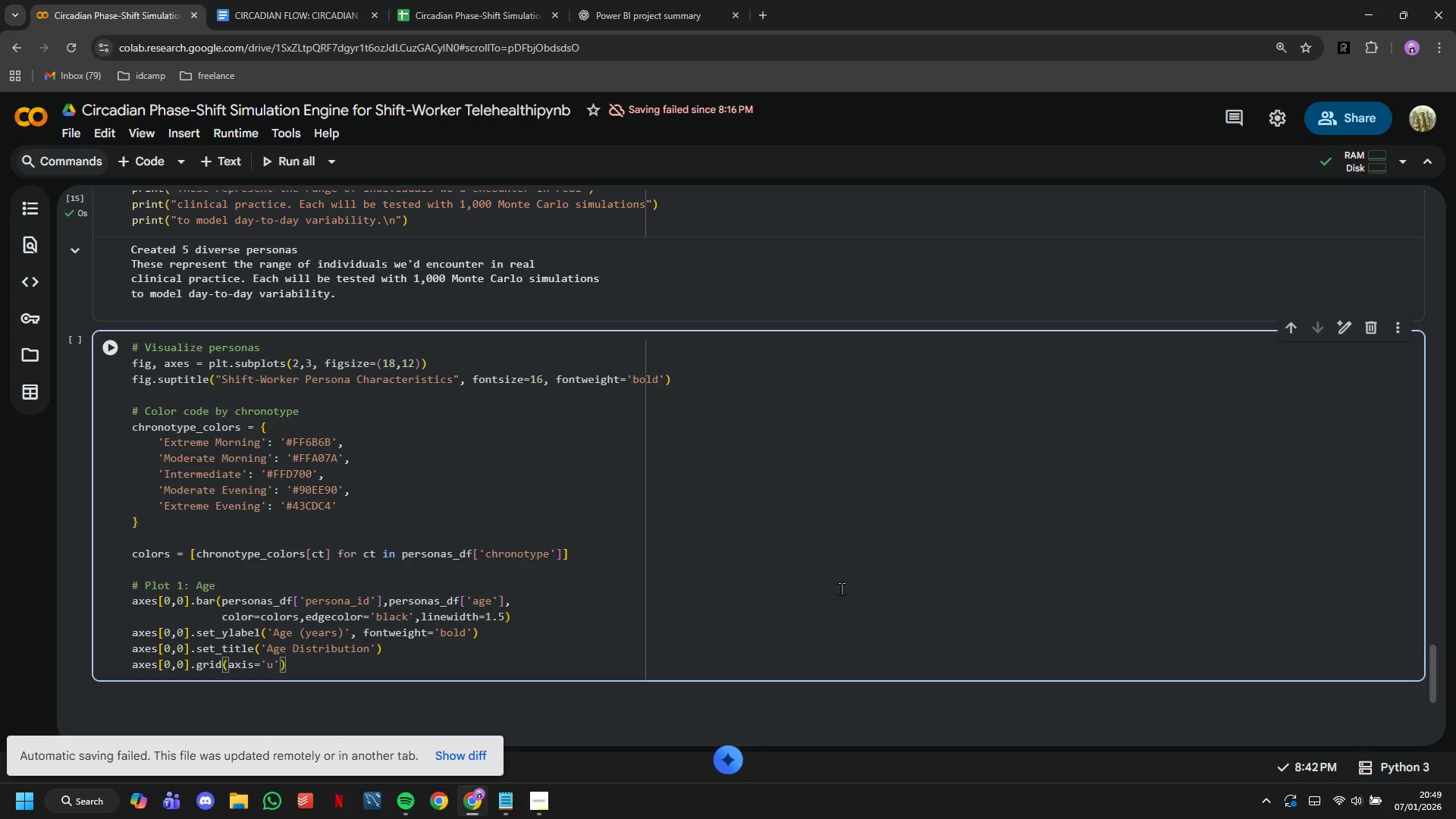 
key(ArrowRight)
 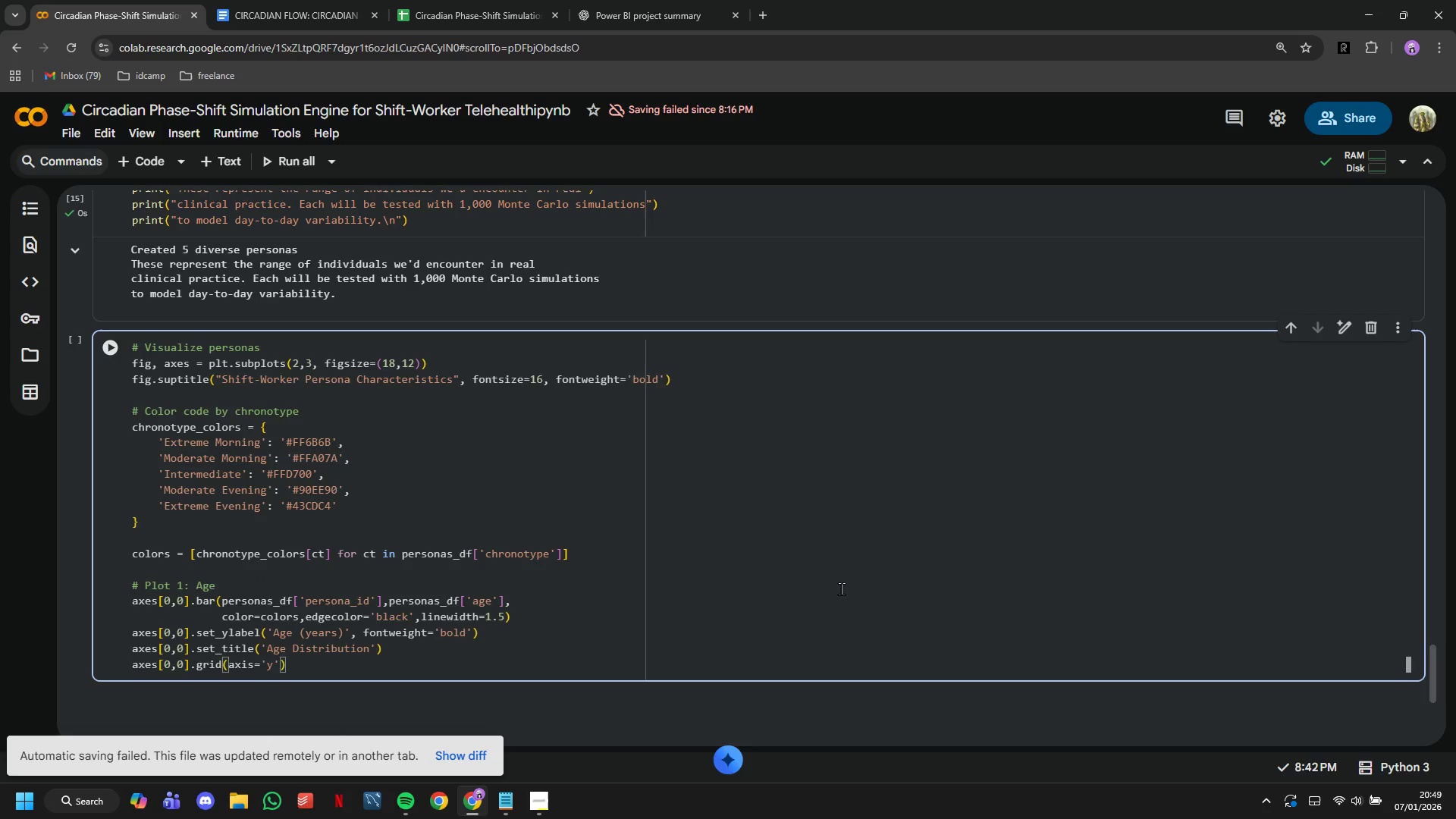 
type(, alpha=0.3)
 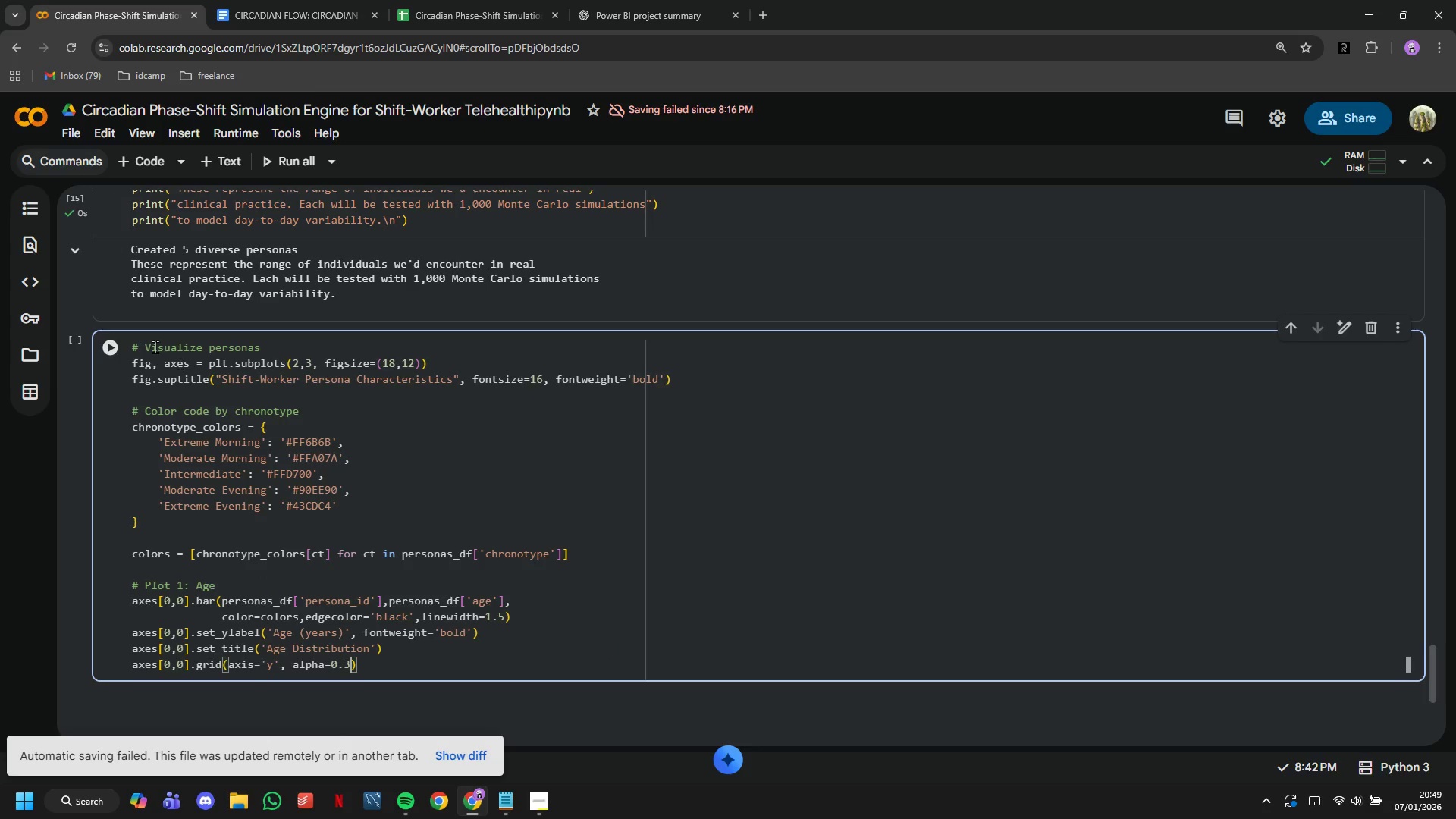 
left_click([110, 351])
 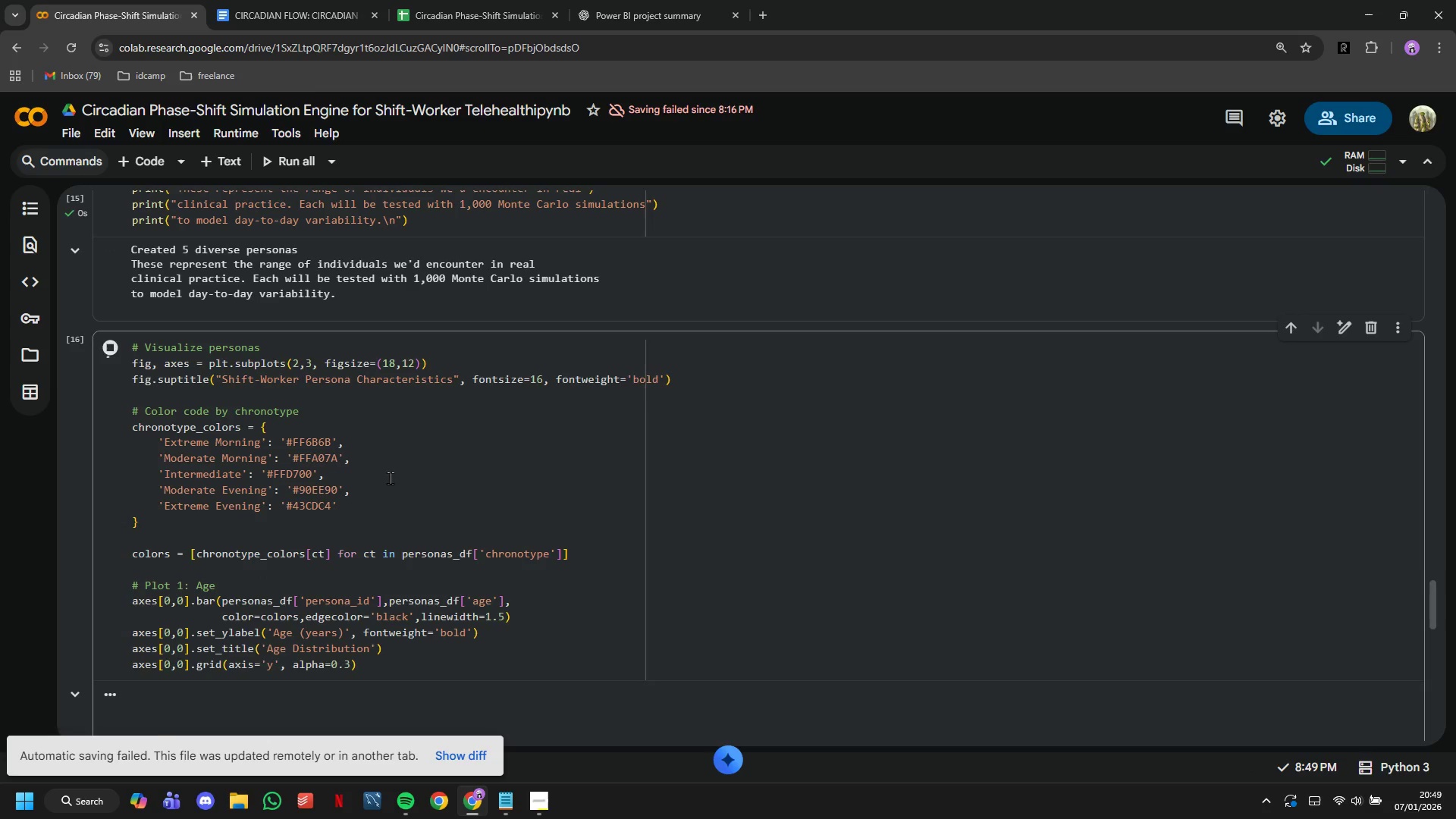 
scroll: coordinate [390, 478], scroll_direction: down, amount: 5.0
 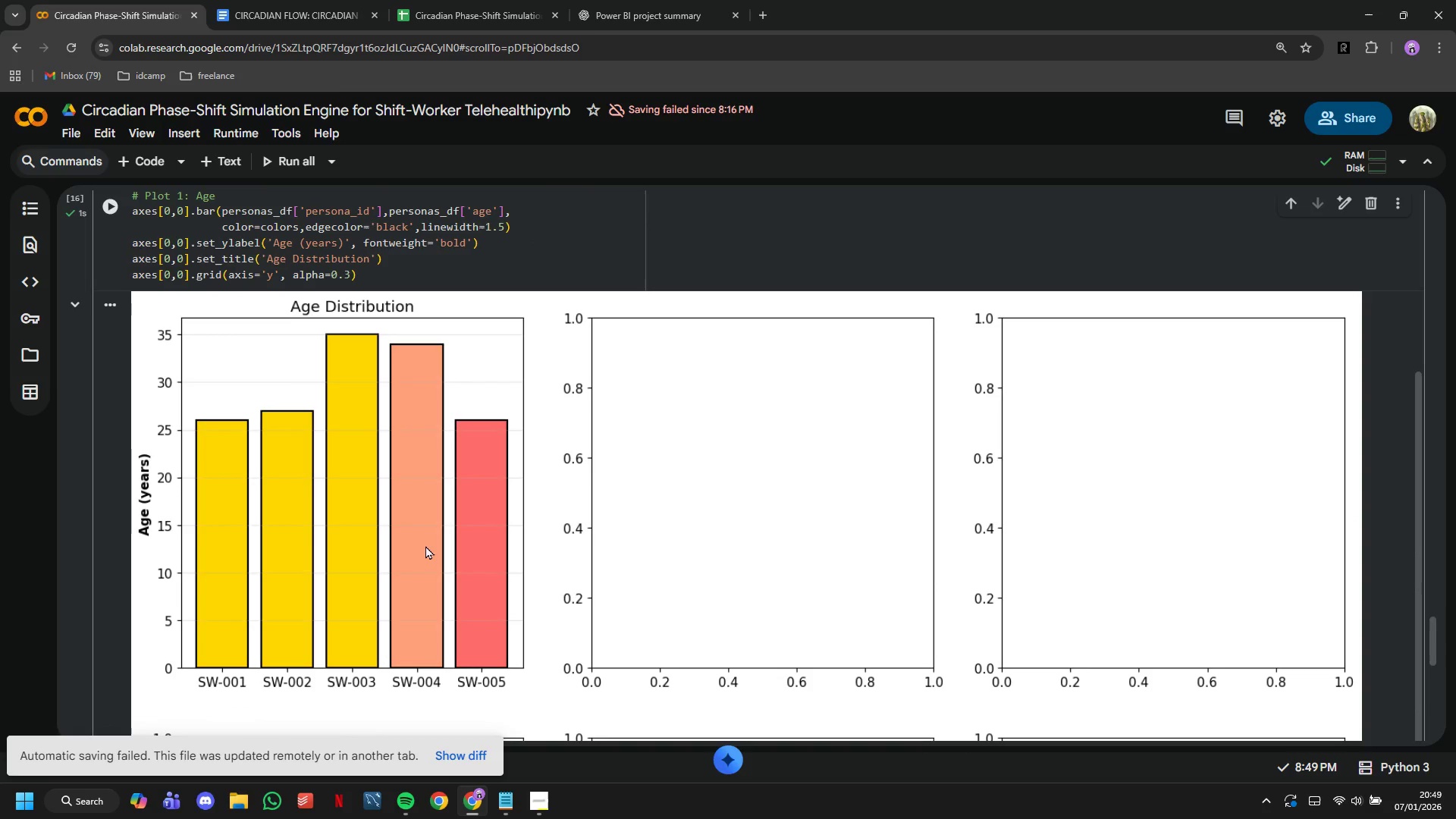 
scroll: coordinate [425, 545], scroll_direction: up, amount: 2.0
 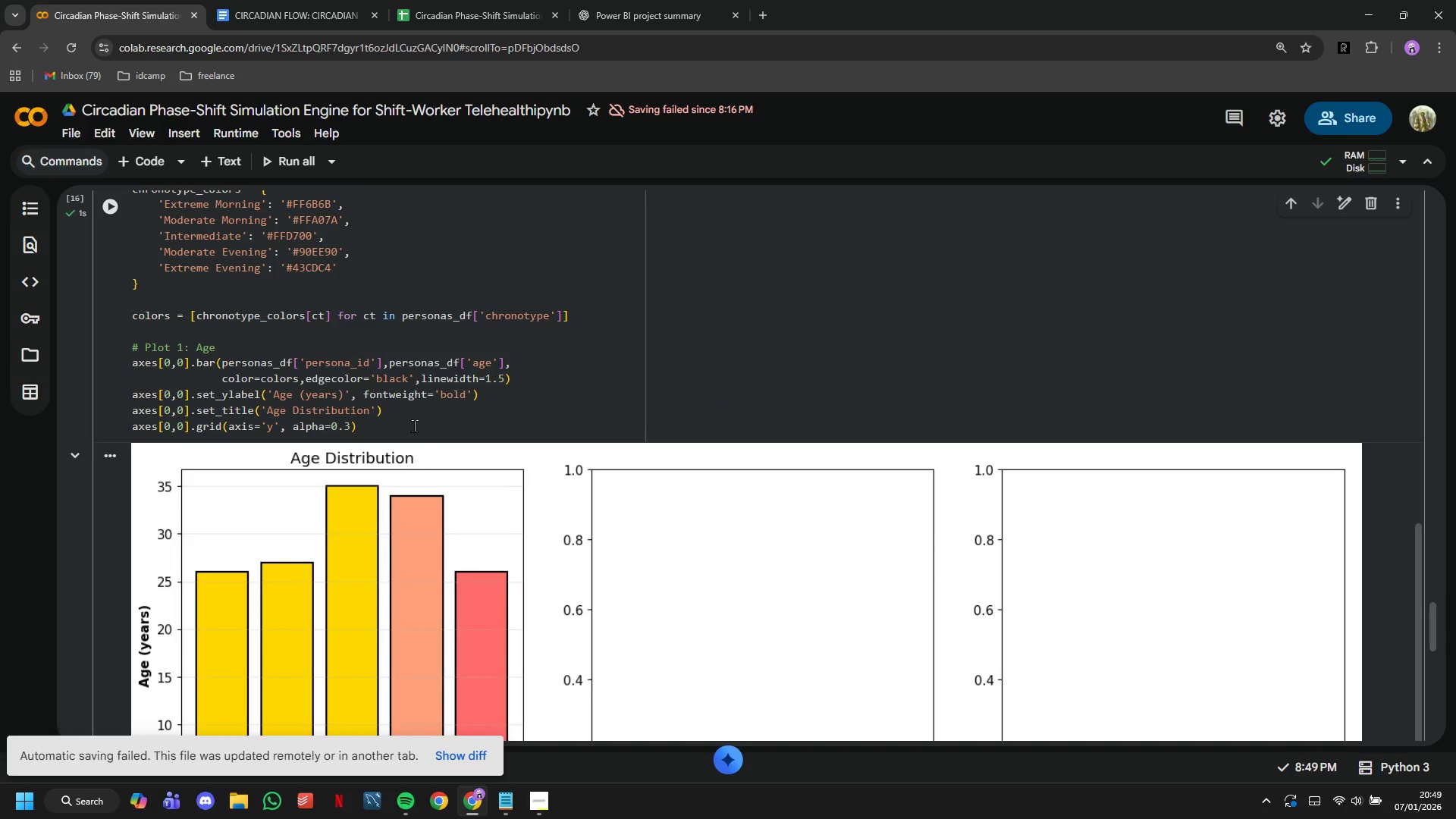 
left_click([414, 424])
 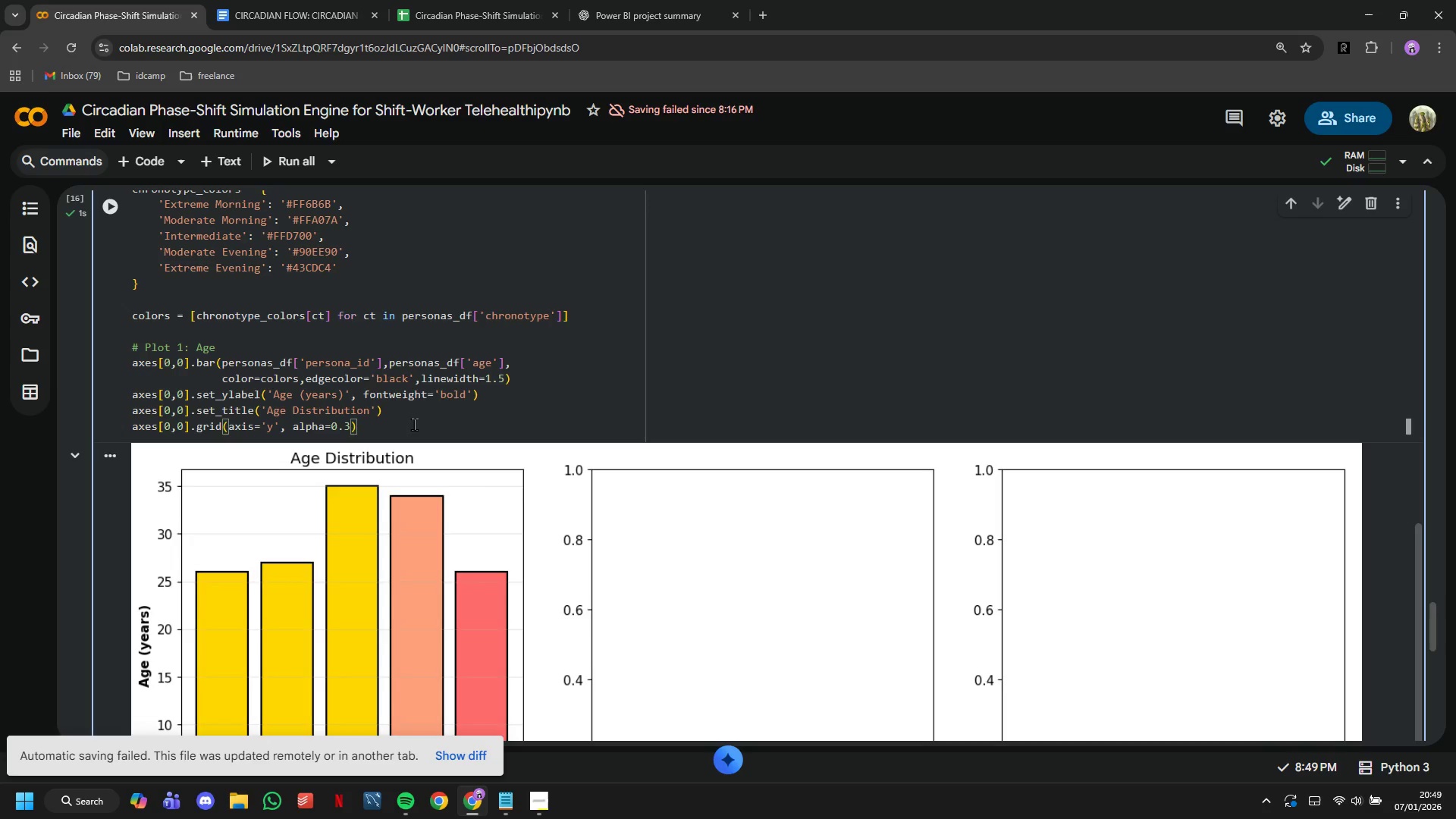 
wait(33.5)
 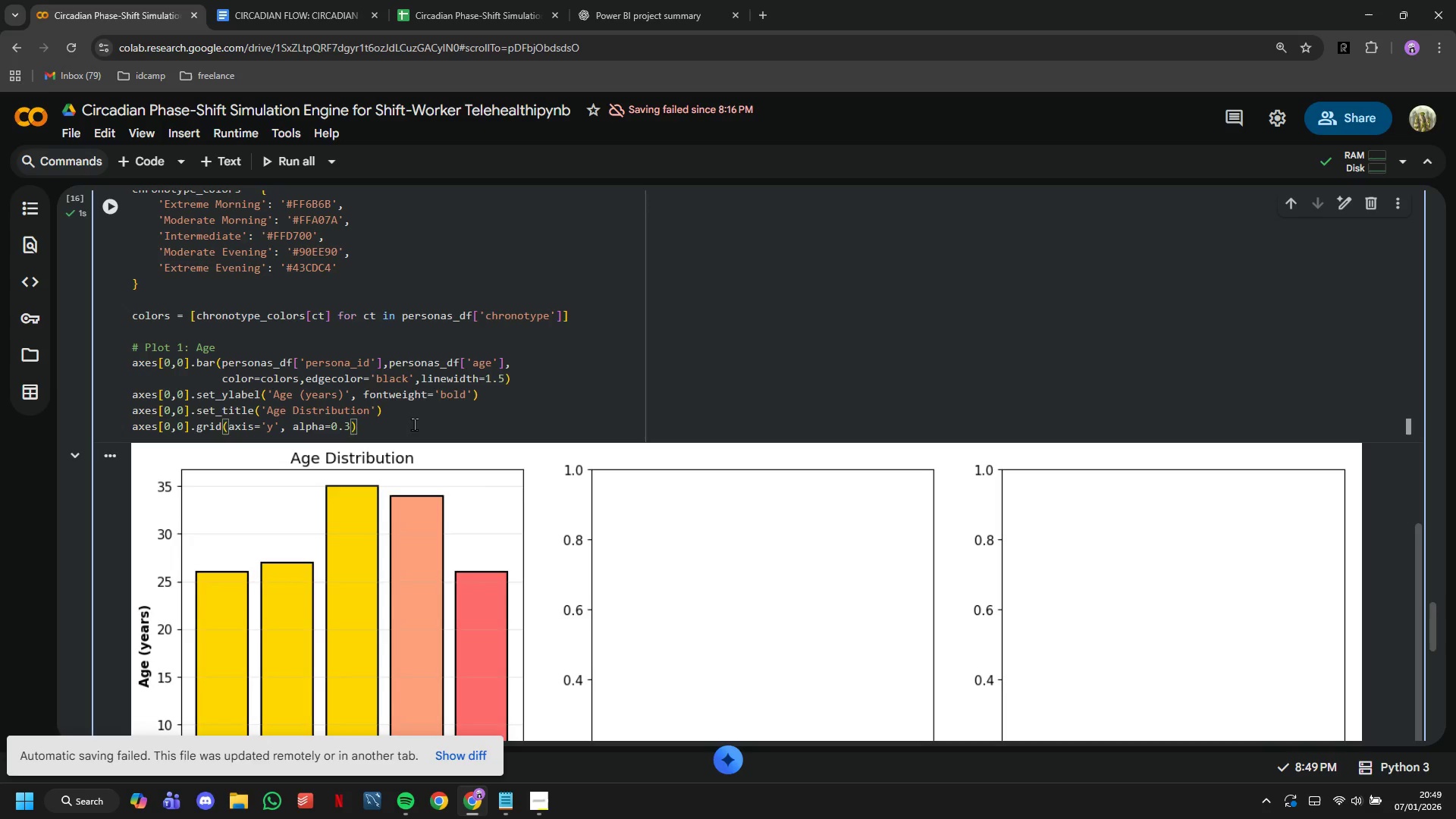 
key(Enter)
 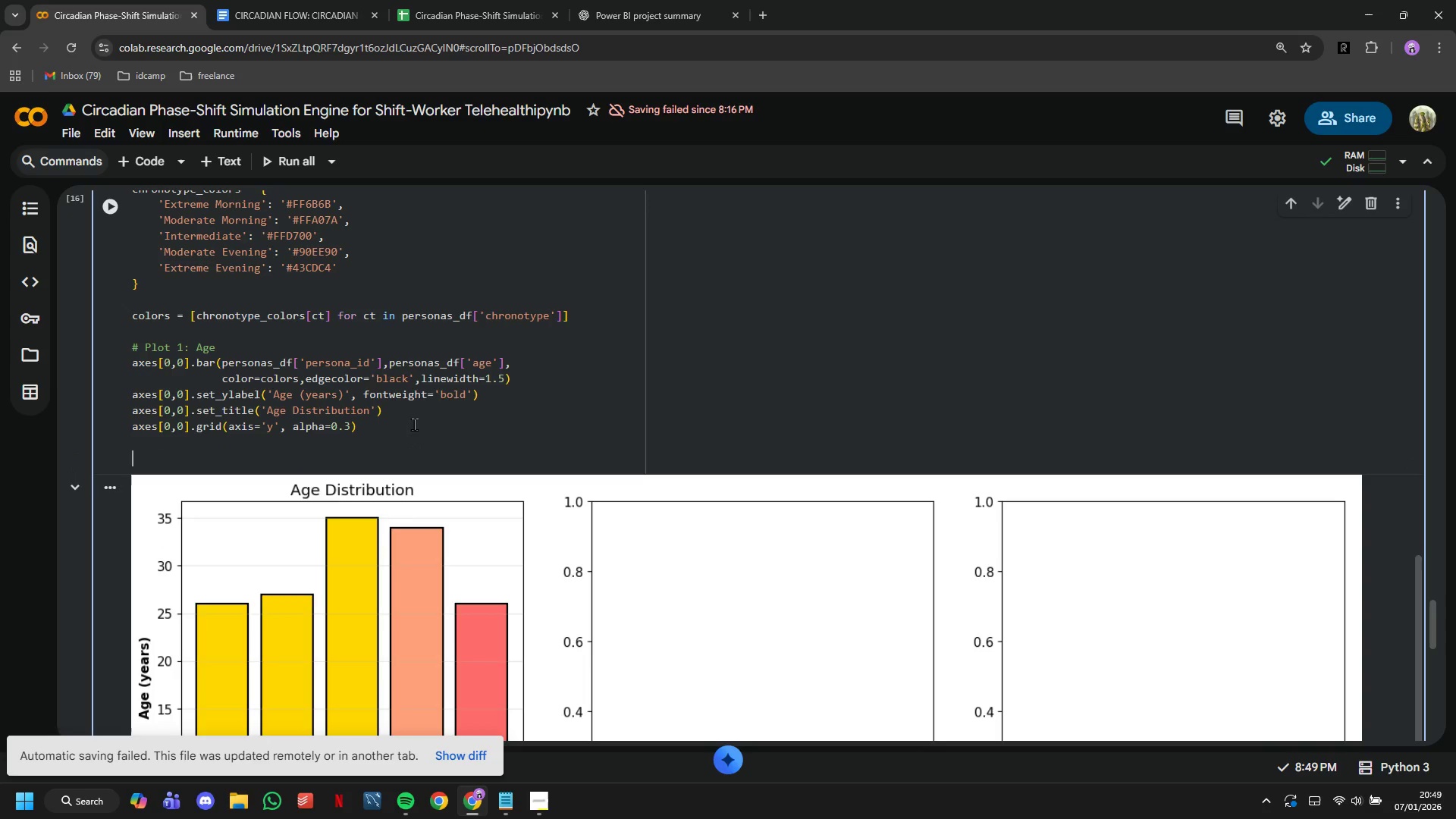 
key(Enter)
 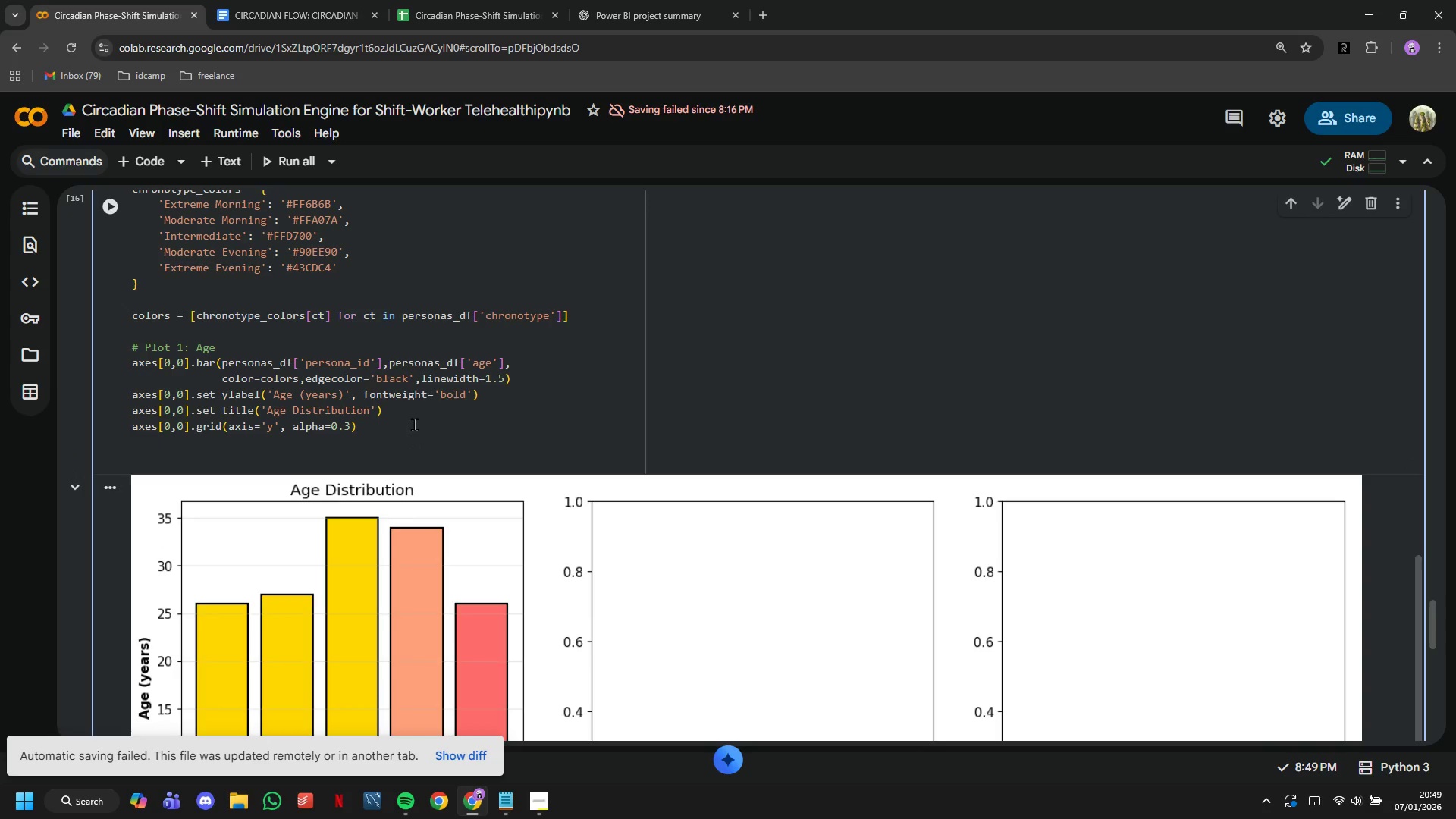 
type(# Plot 2: Adaptation difficulty)
 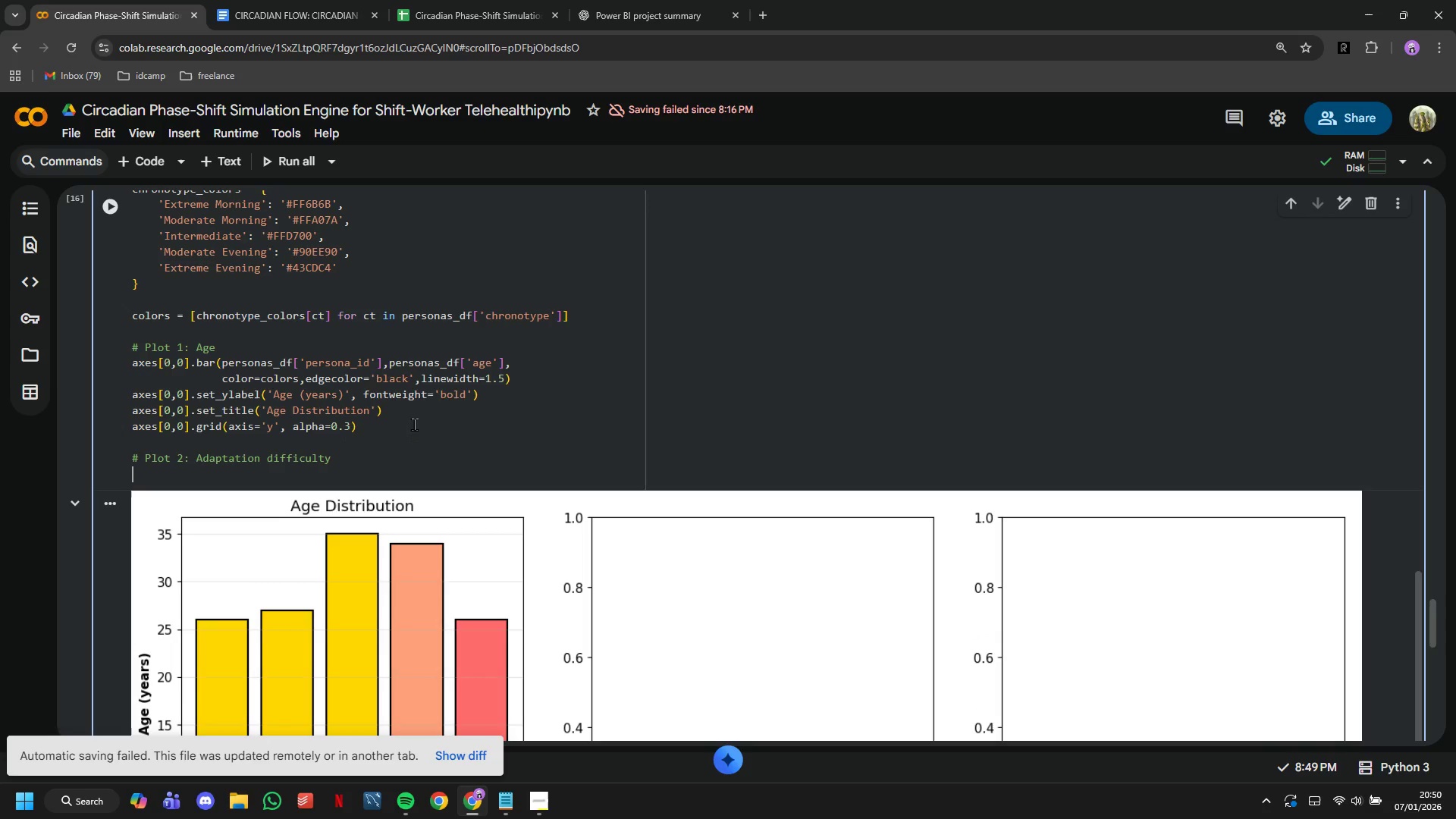 
 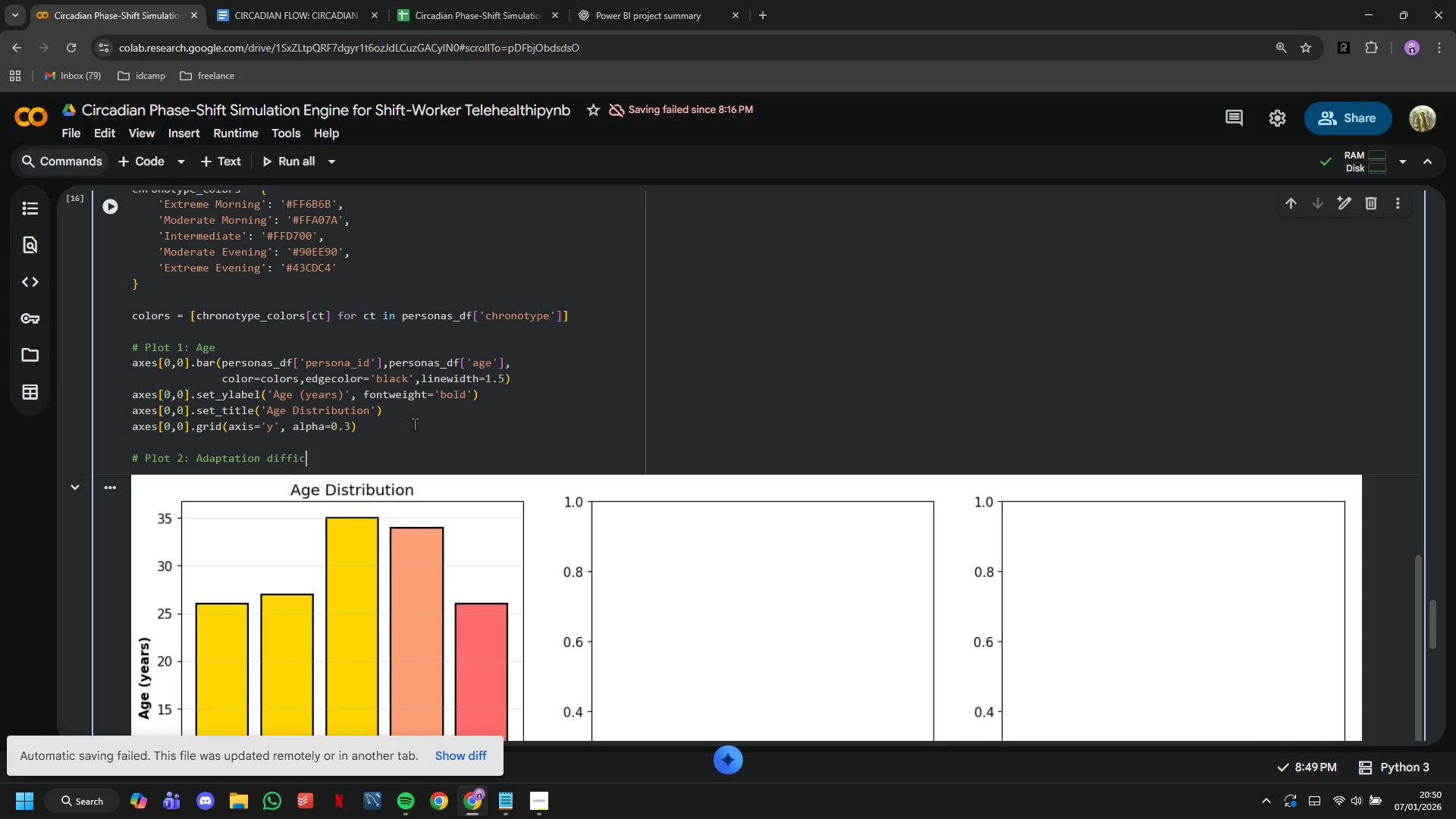 
key(Enter)
 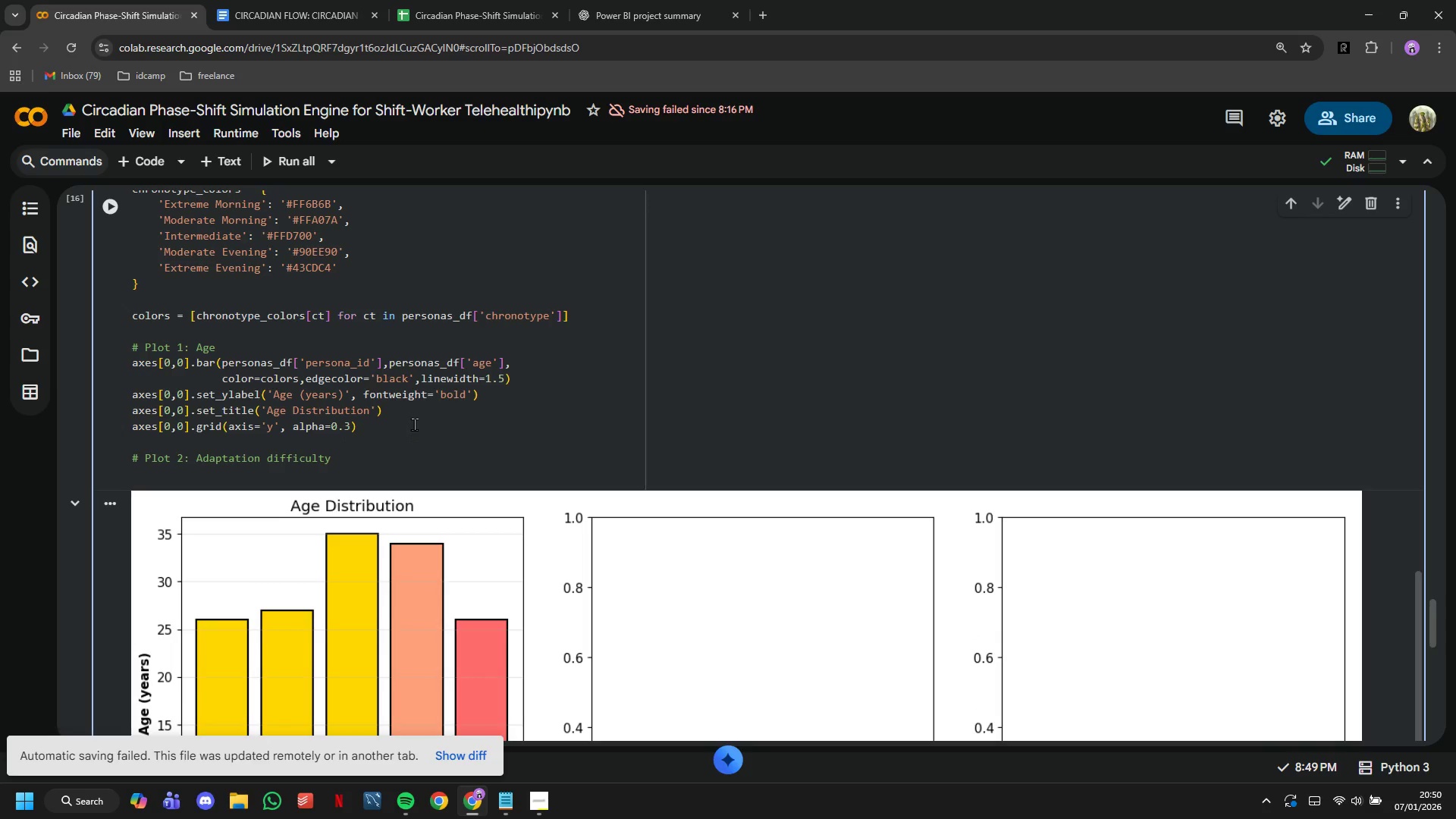 
type(axes[0,2)
key(Backspace)
type(1)
 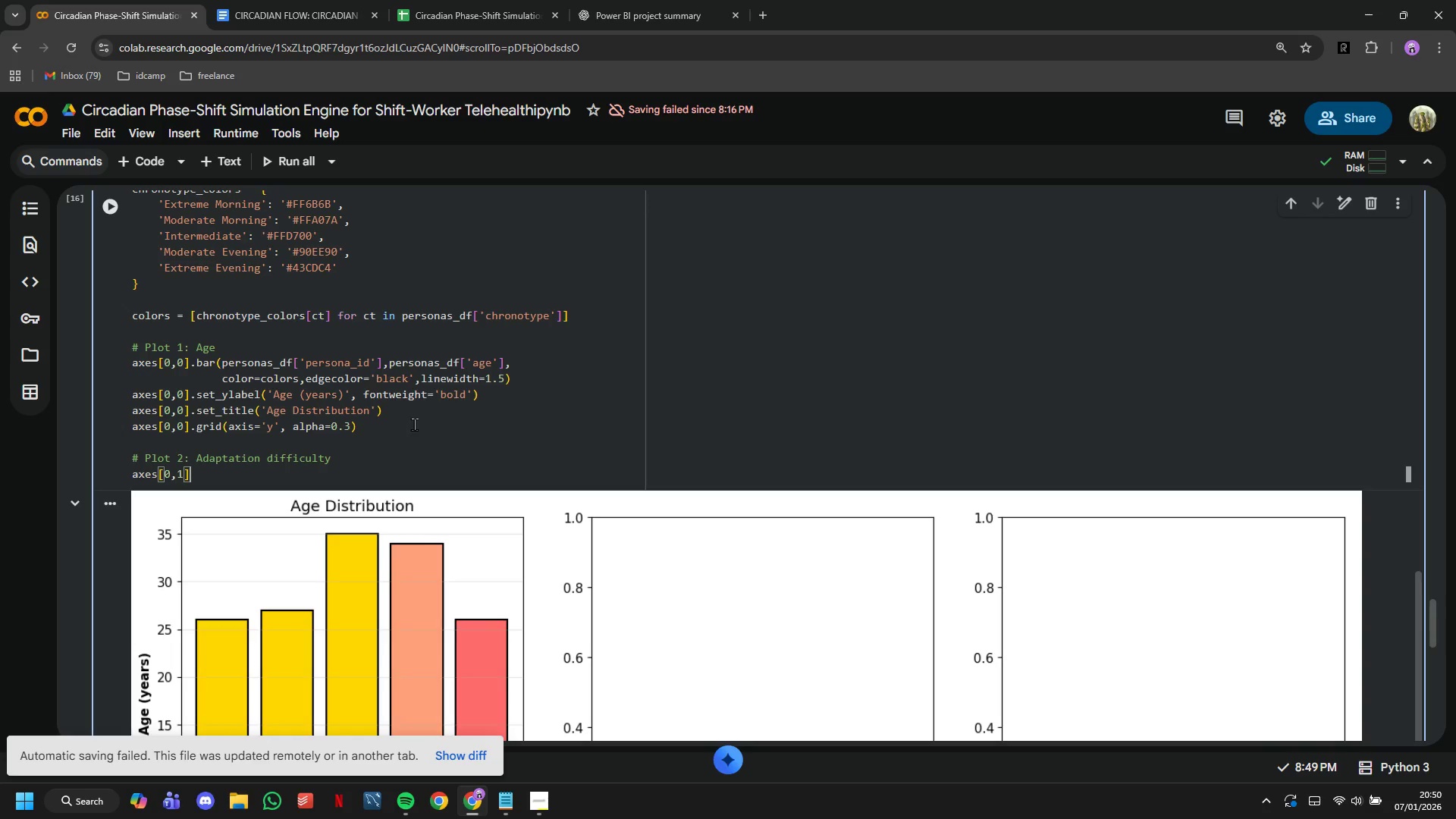 
key(ArrowRight)
 